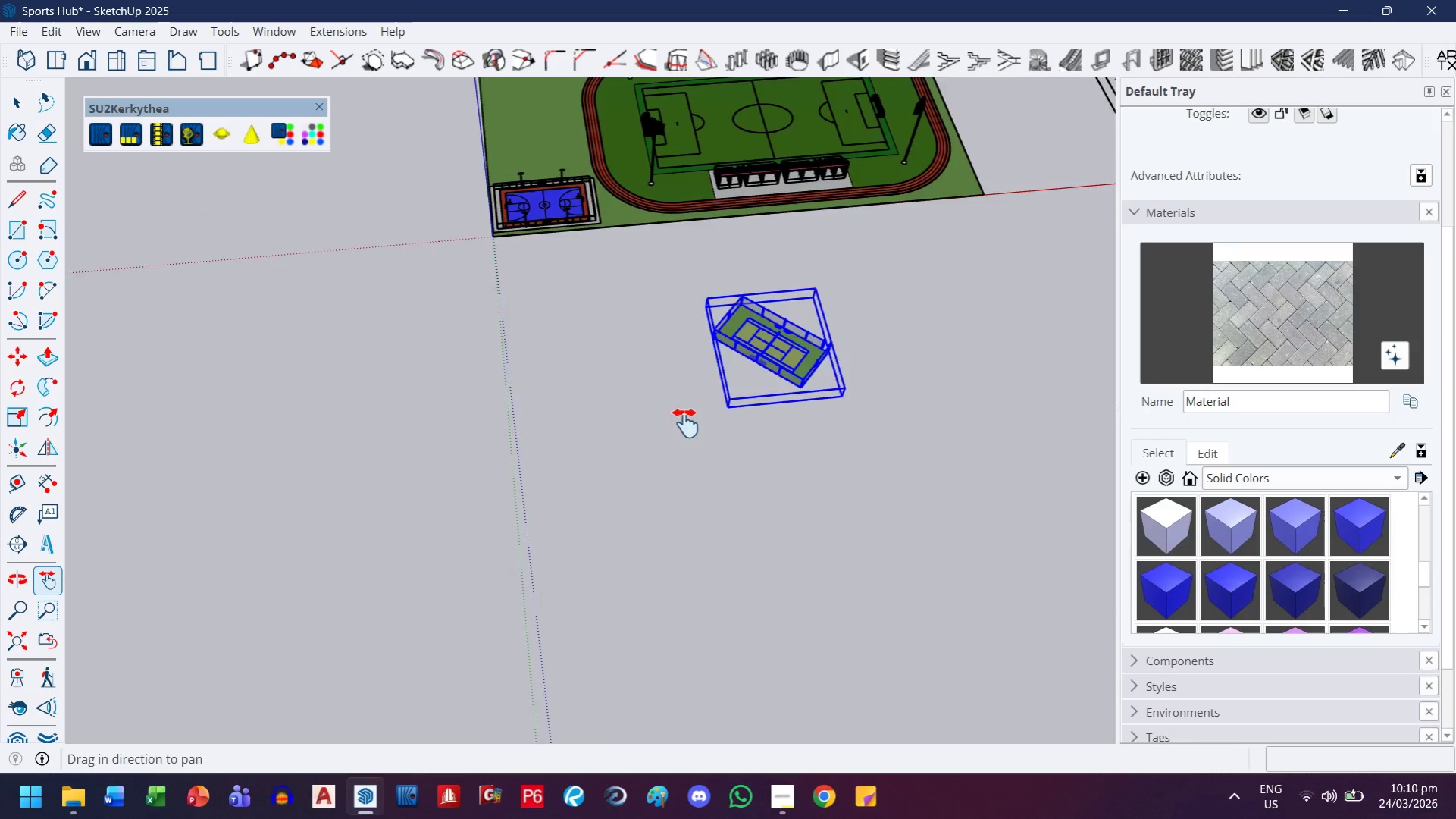 
left_click_drag(start_coordinate=[825, 312], to_coordinate=[377, 667])
 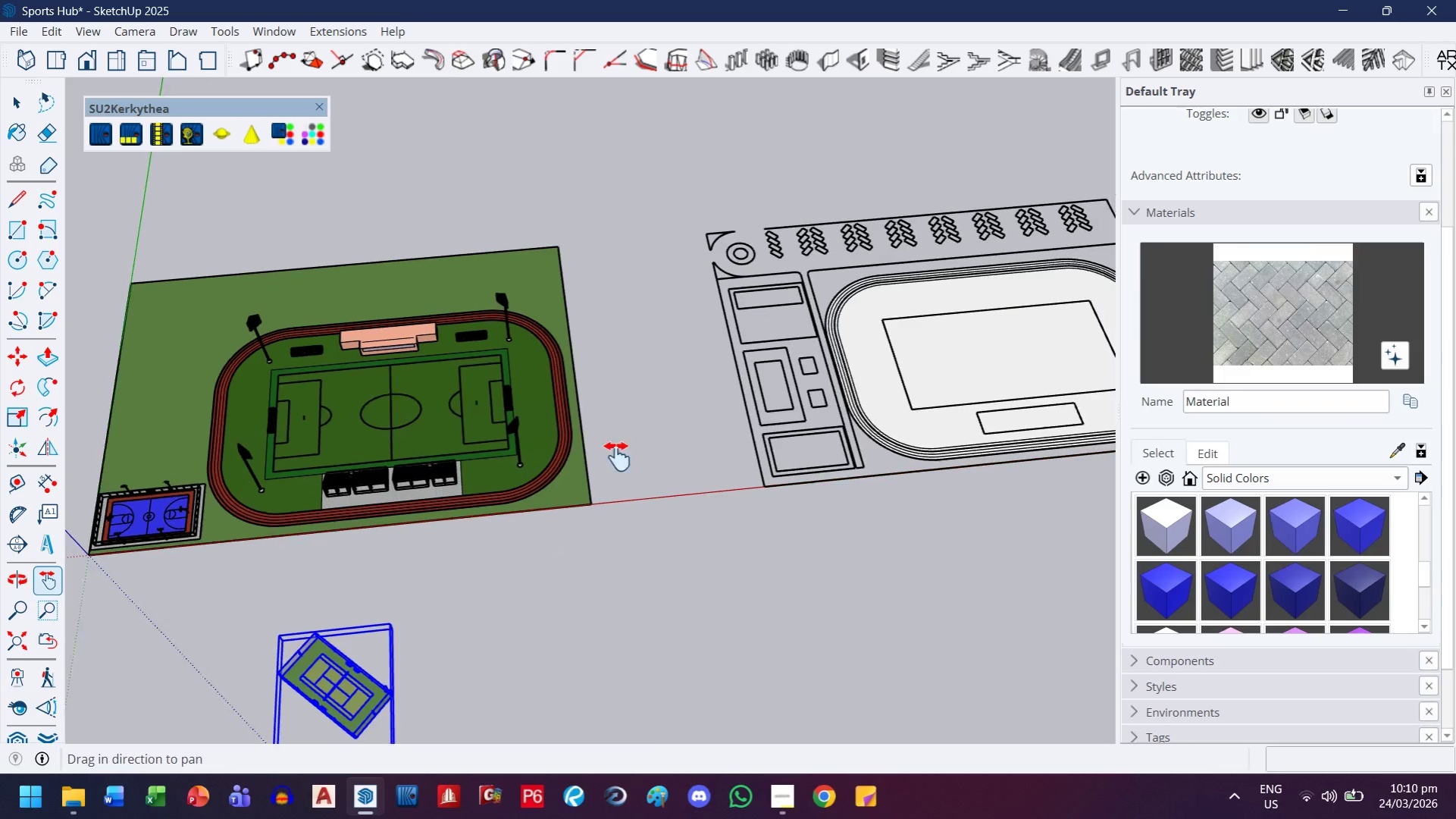 
left_click_drag(start_coordinate=[687, 422], to_coordinate=[546, 494])
 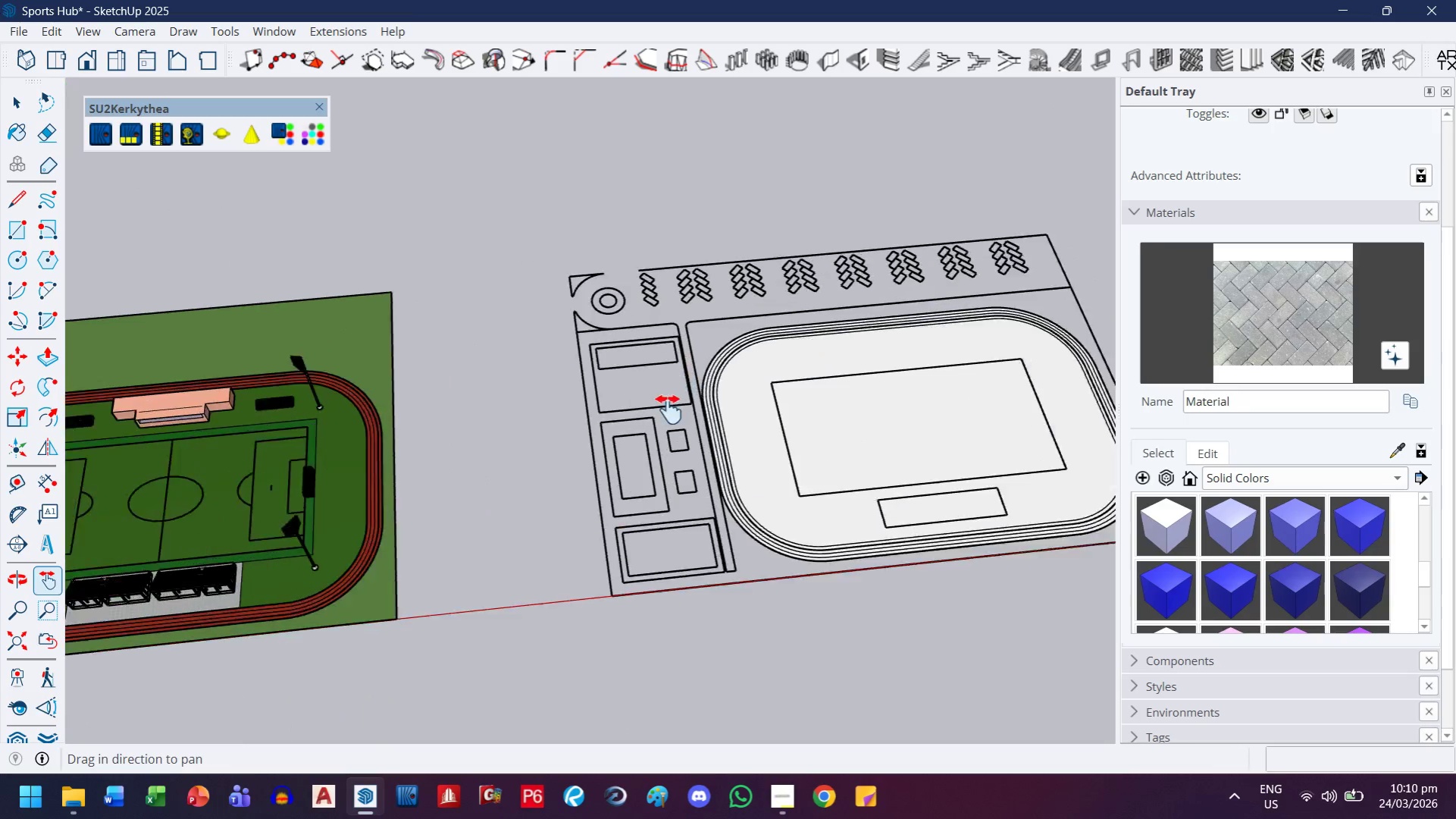 
key(Escape)
 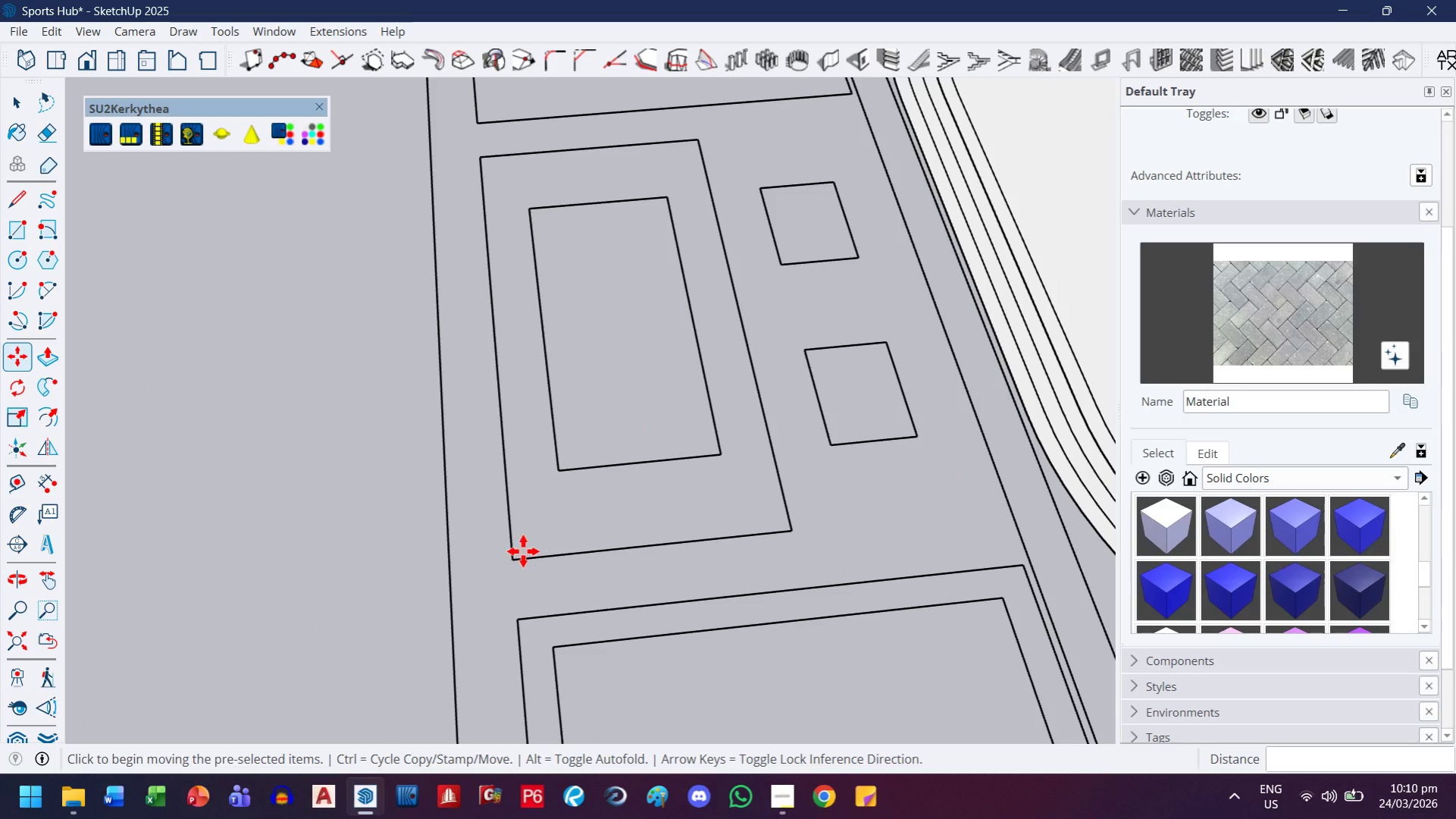 
scroll: coordinate [672, 532], scroll_direction: up, amount: 19.0
 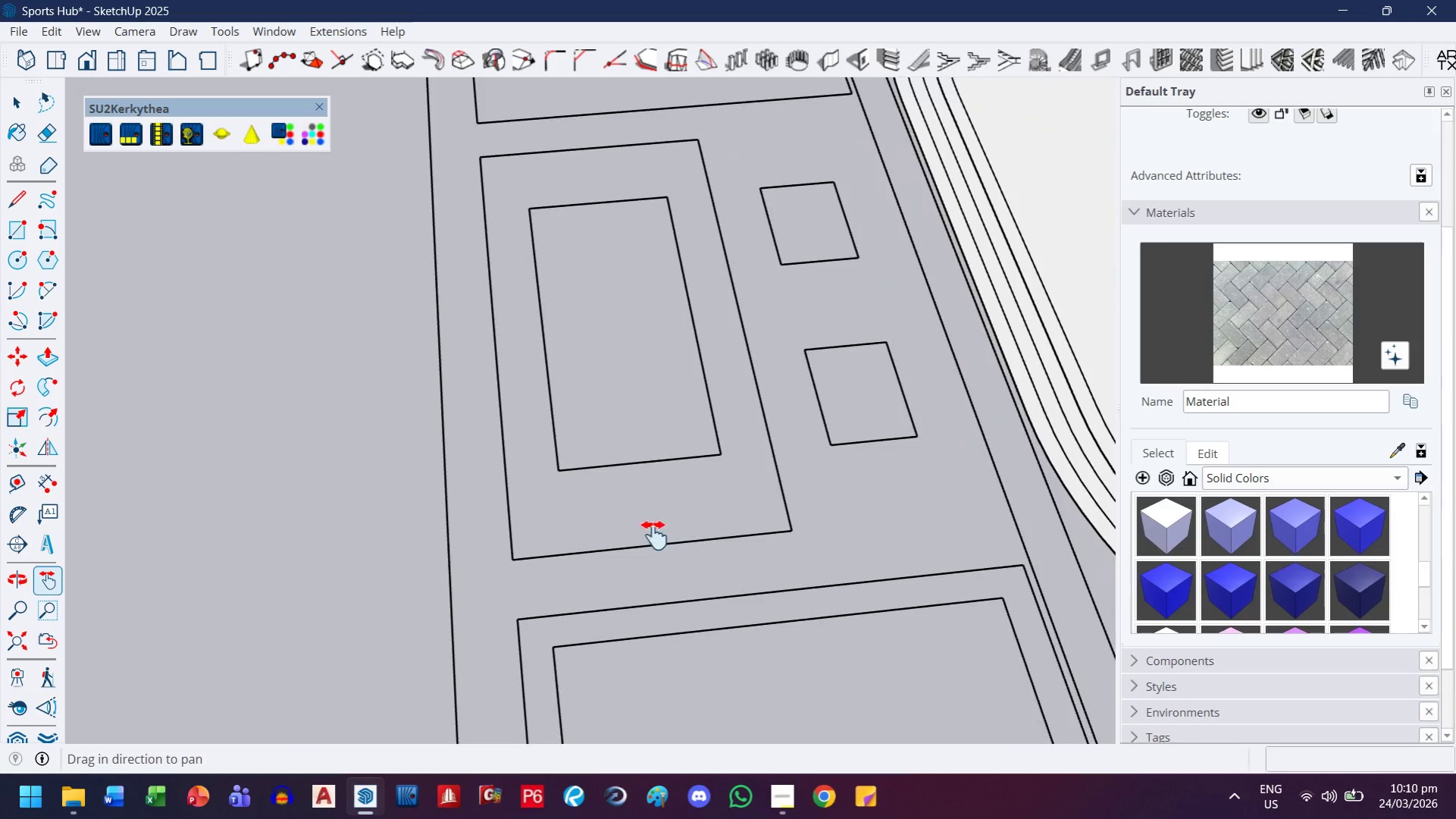 
scroll: coordinate [554, 527], scroll_direction: down, amount: 17.0
 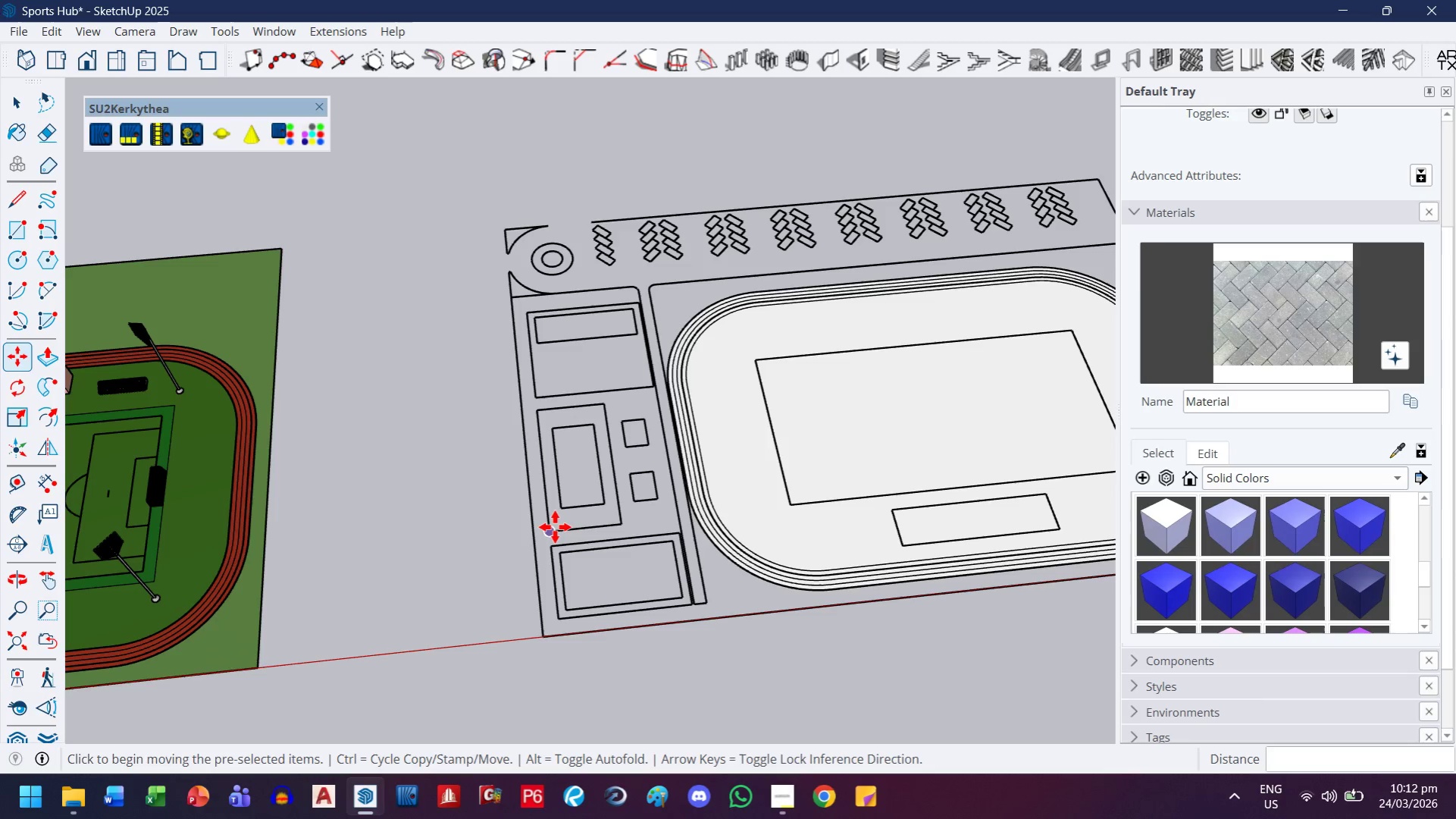 
wait(104.41)
 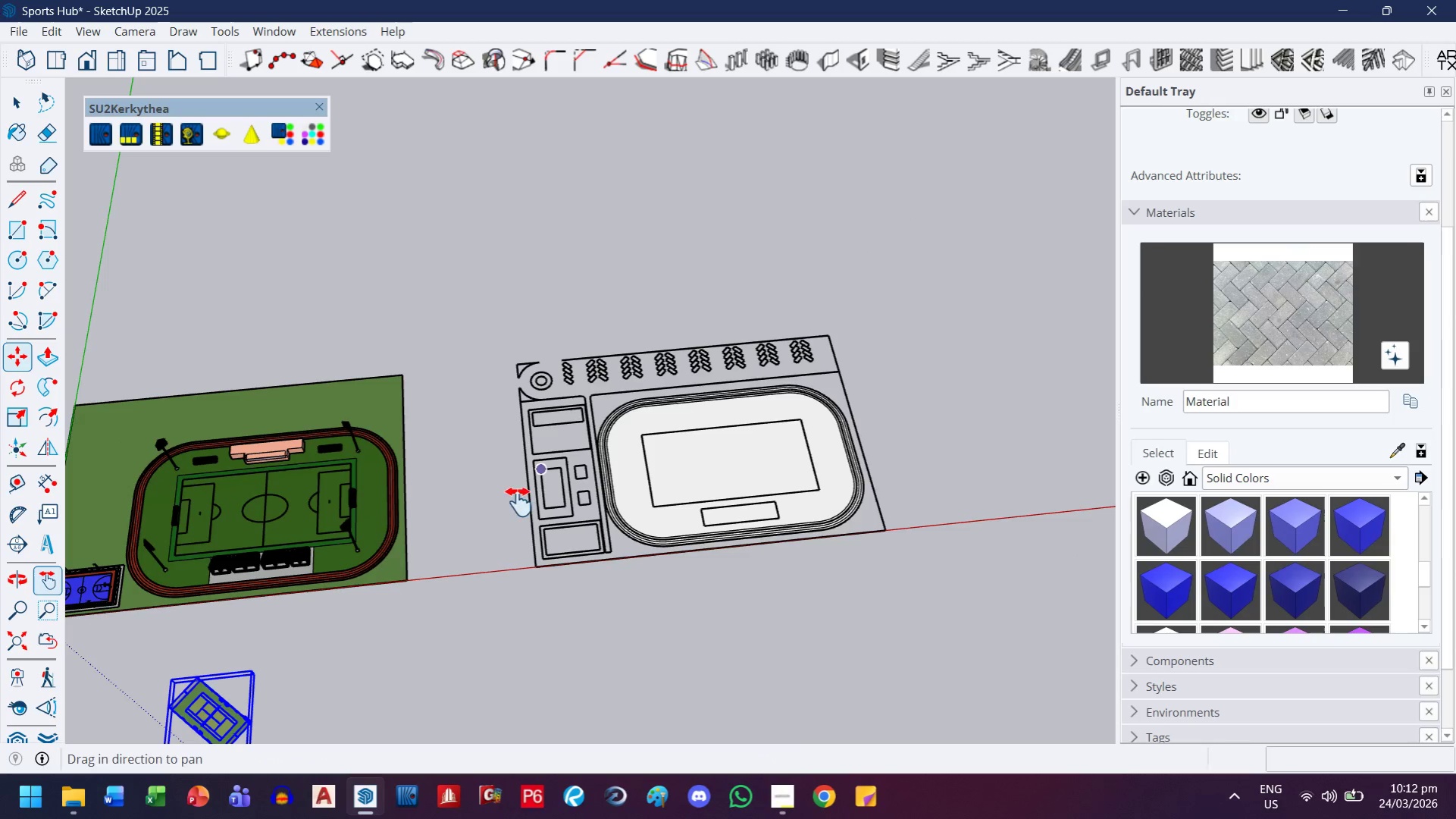 
key(H)
 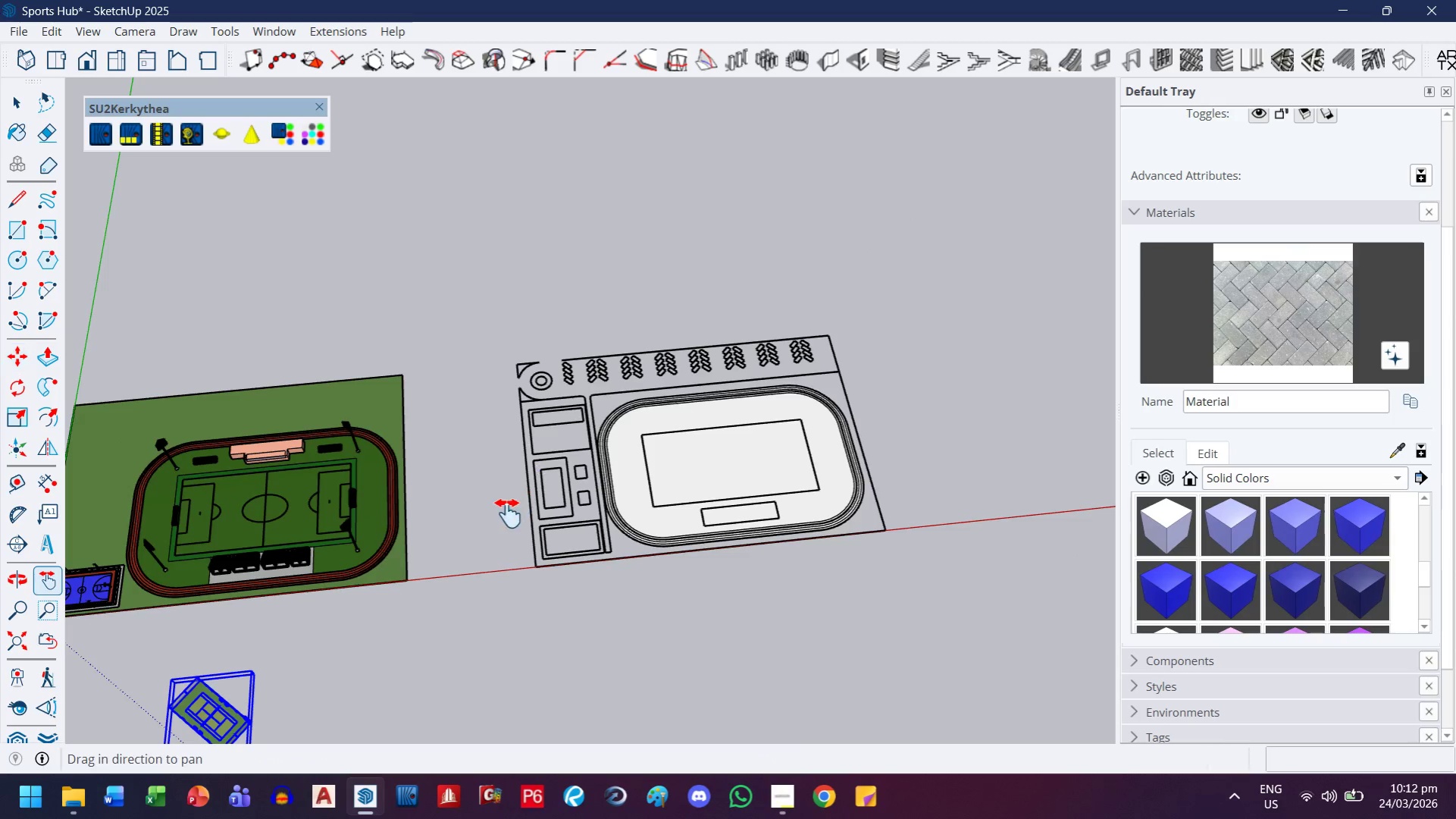 
left_click_drag(start_coordinate=[508, 513], to_coordinate=[665, 316])
 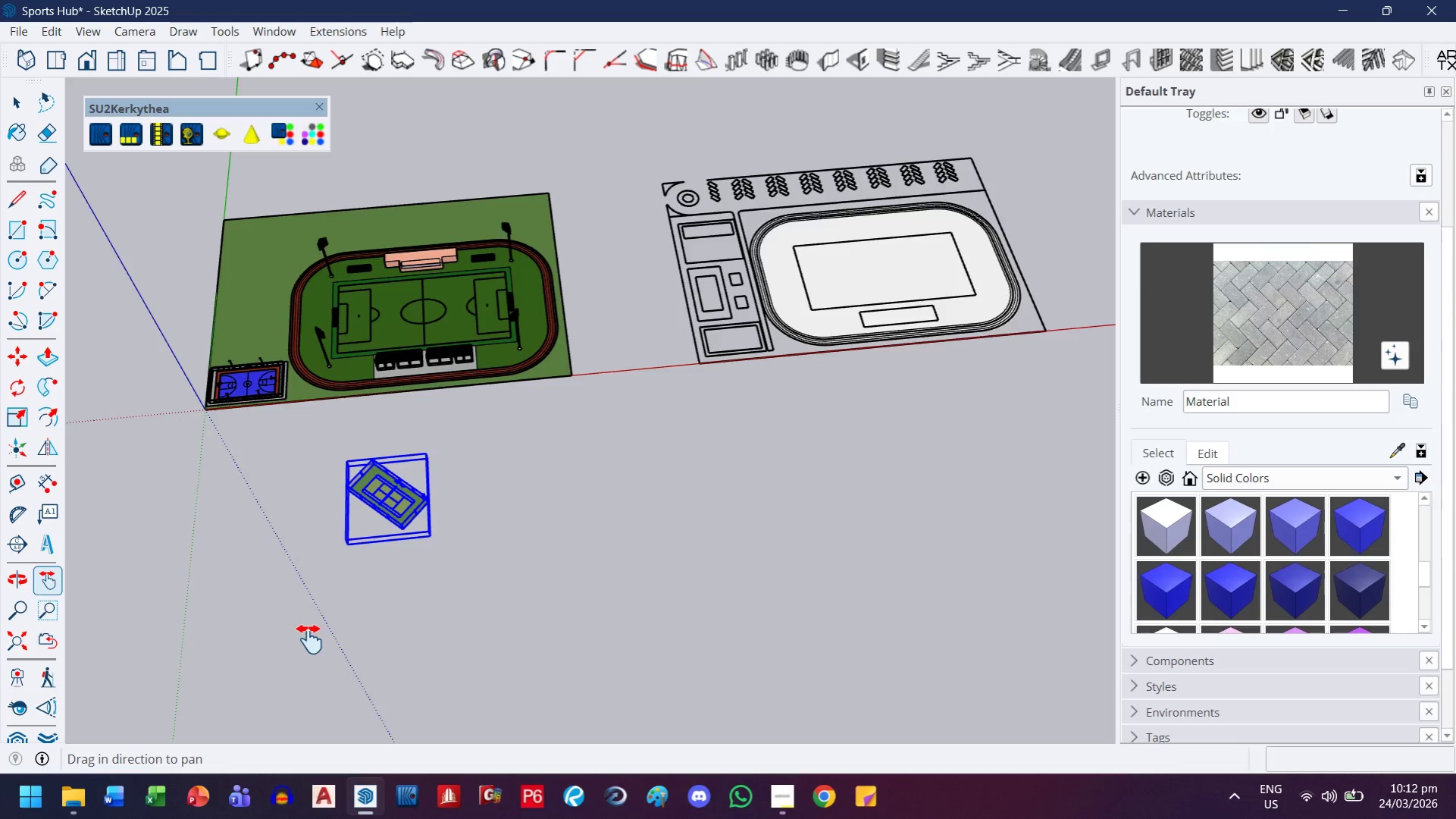 
scroll: coordinate [545, 468], scroll_direction: down, amount: 12.0
 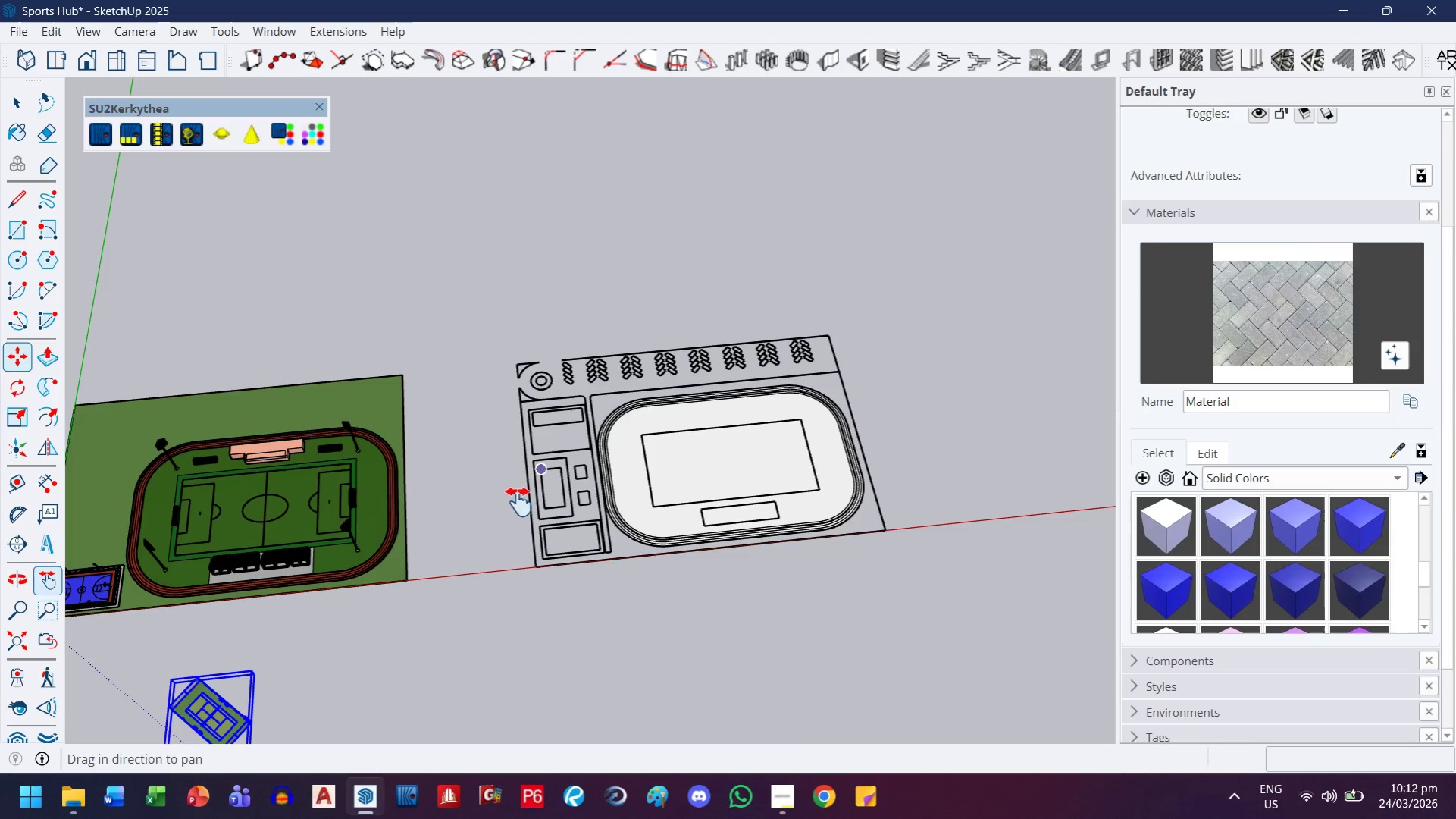 
key(M)
 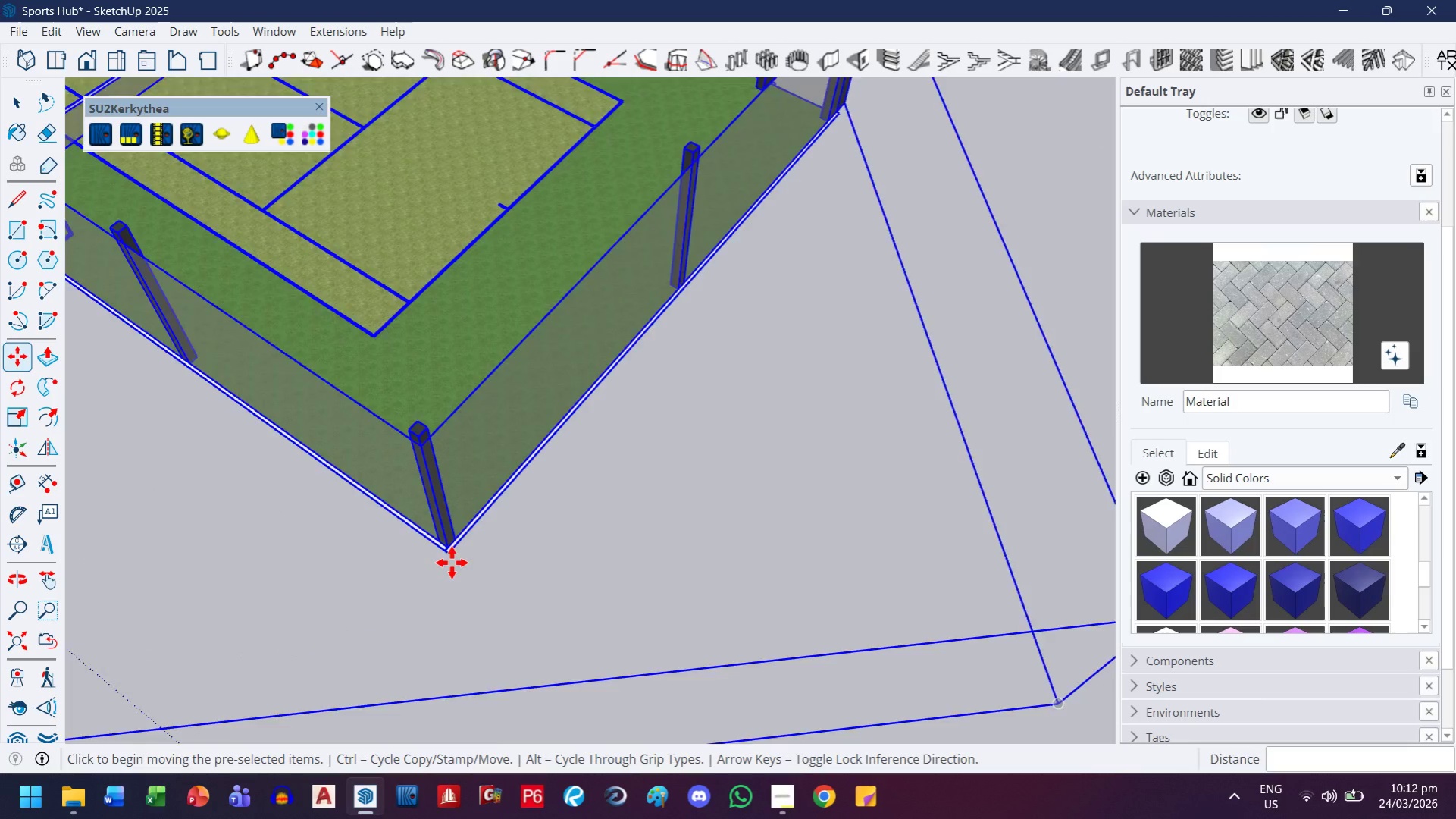 
scroll: coordinate [432, 546], scroll_direction: up, amount: 53.0
 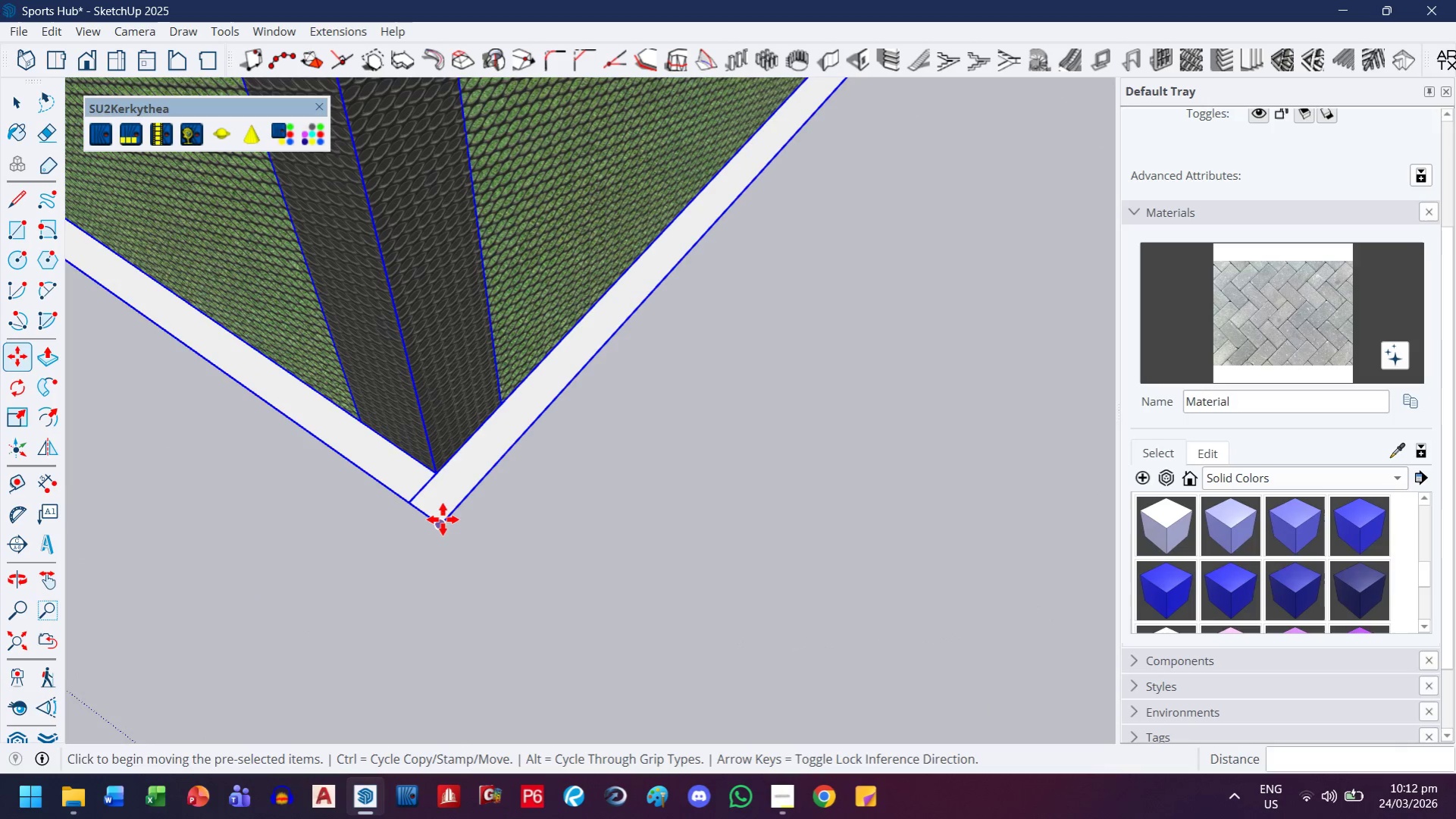 
left_click_drag(start_coordinate=[440, 520], to_coordinate=[440, 516])
 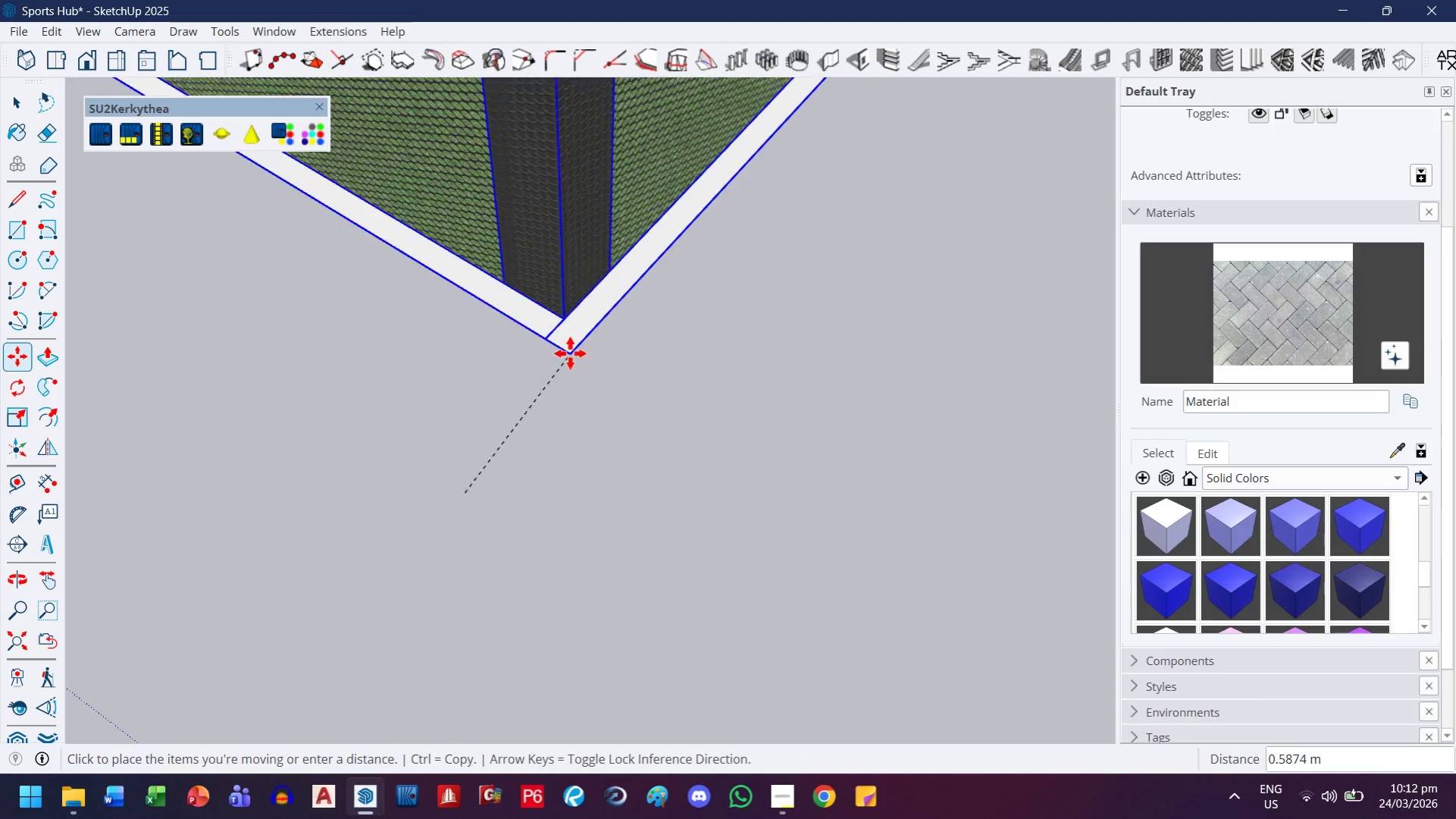 
scroll: coordinate [624, 312], scroll_direction: down, amount: 43.0
 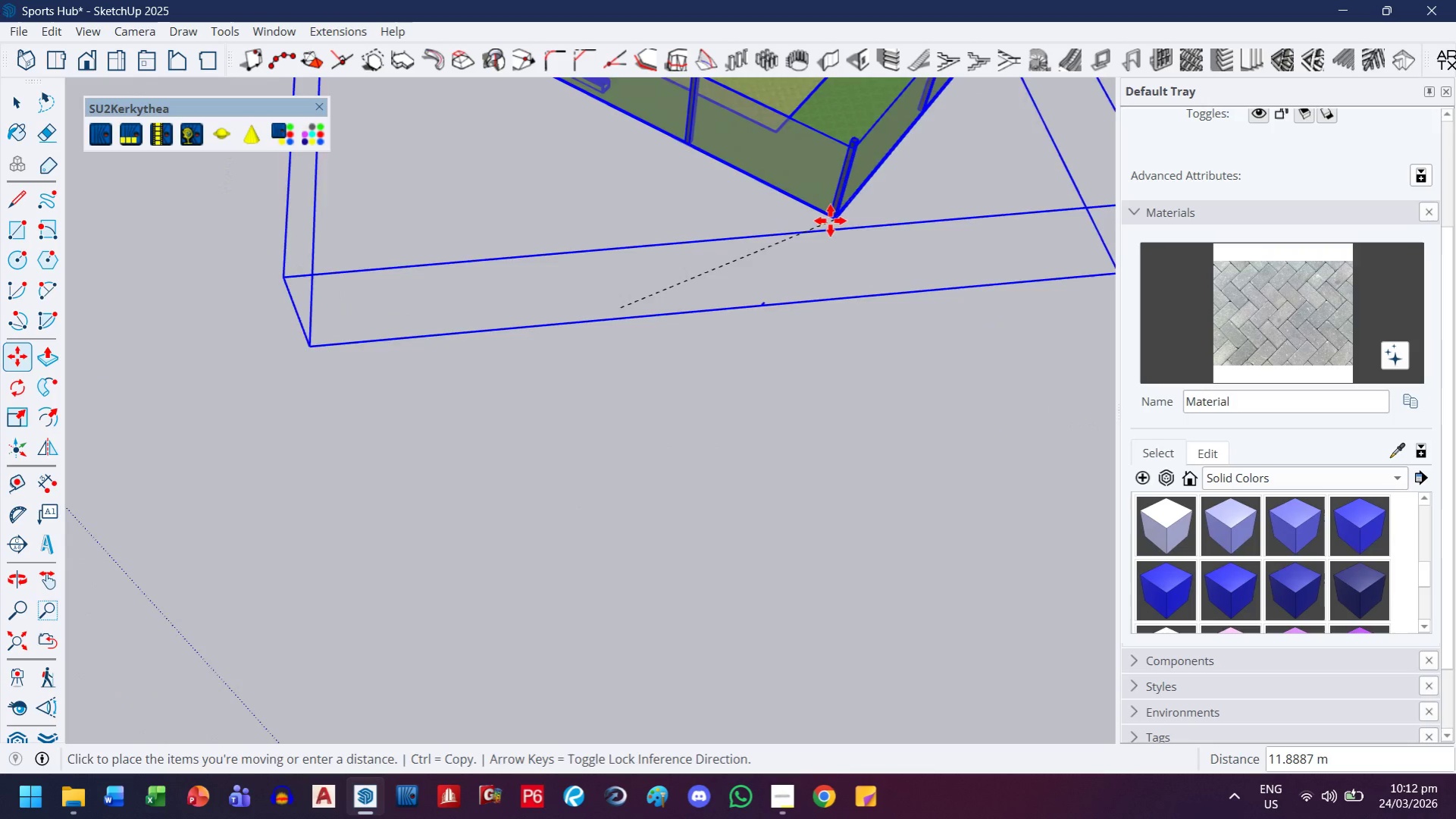 
key(H)
 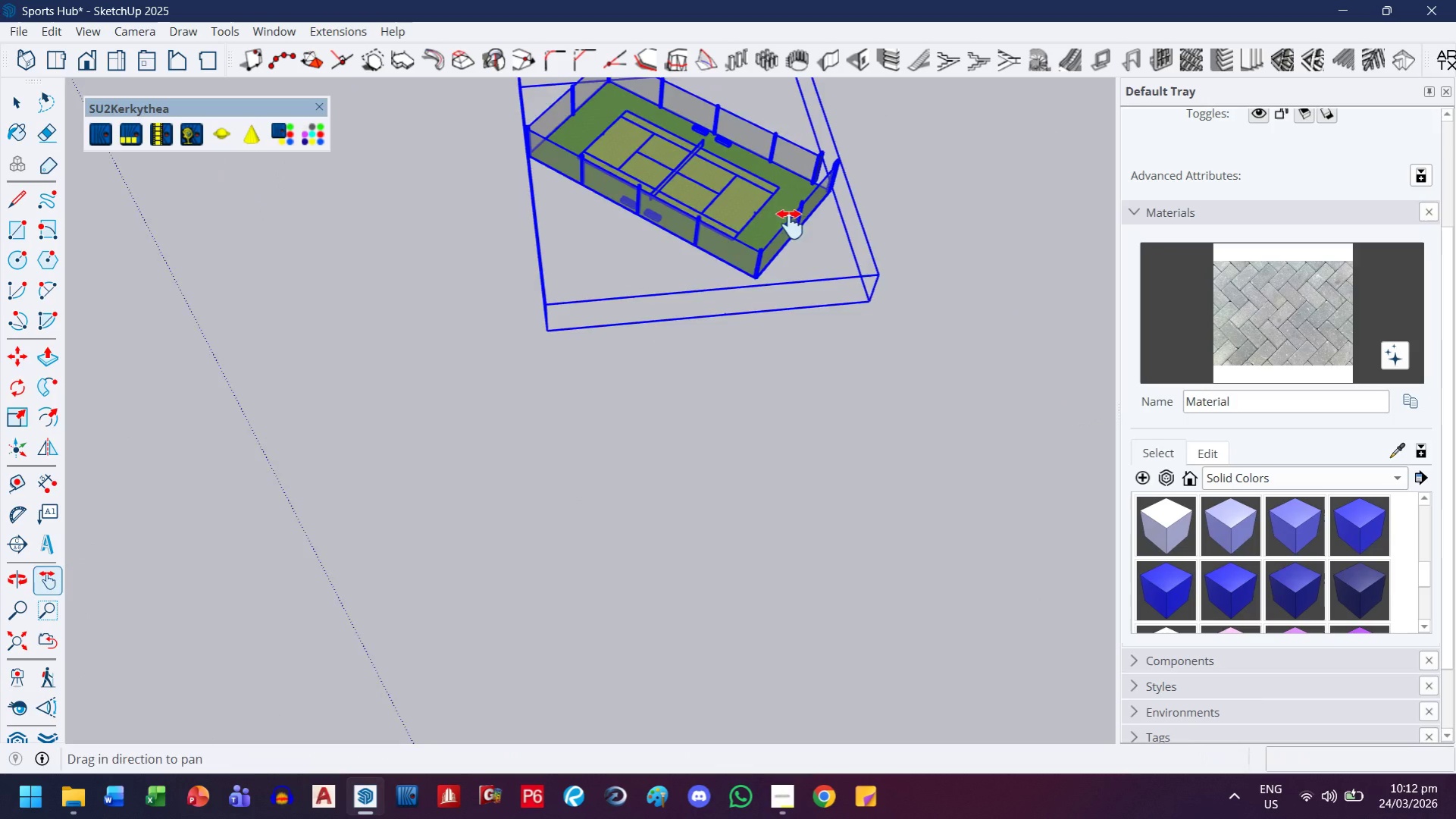 
left_click_drag(start_coordinate=[787, 228], to_coordinate=[656, 396])
 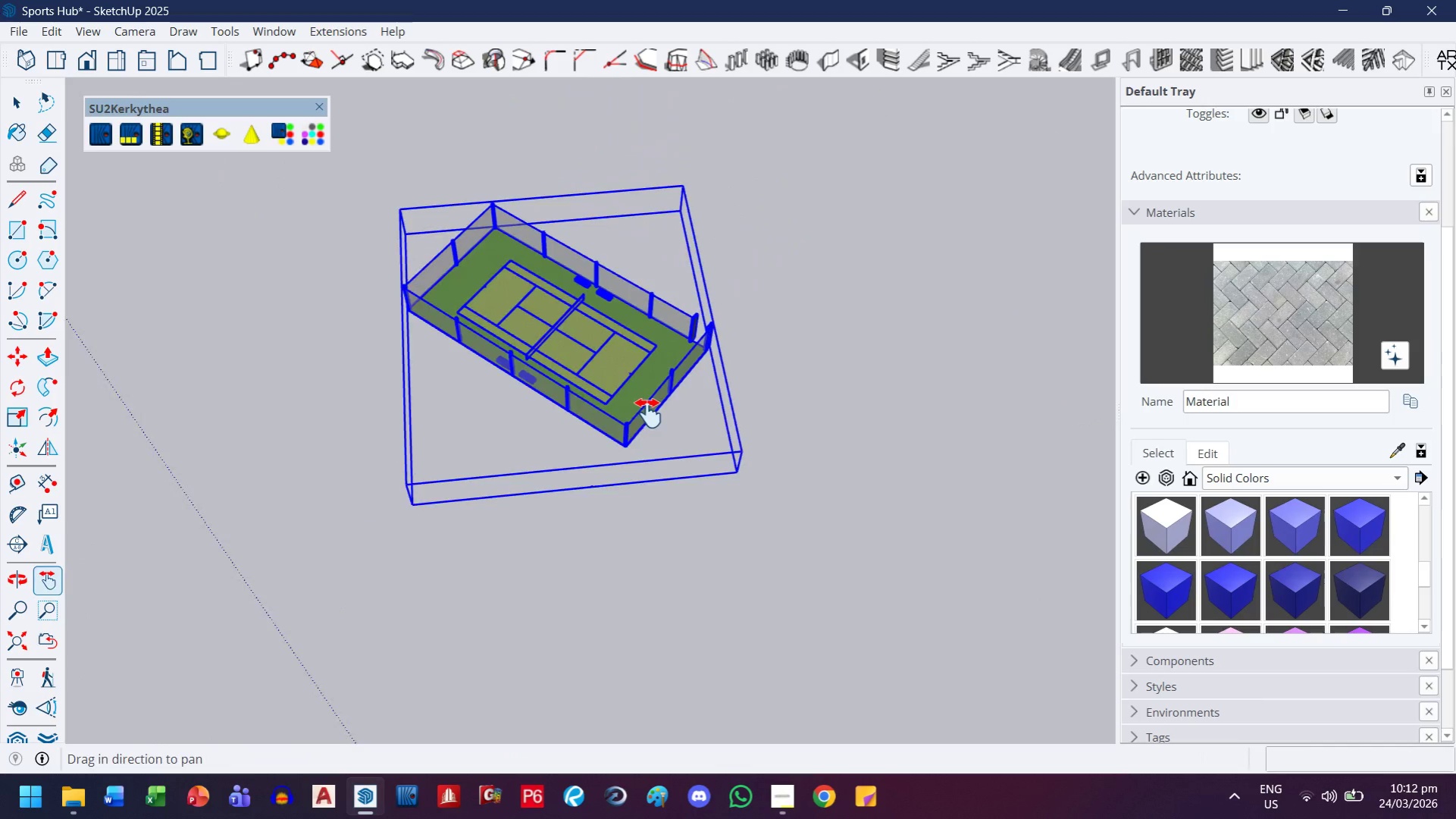 
scroll: coordinate [741, 308], scroll_direction: down, amount: 14.0
 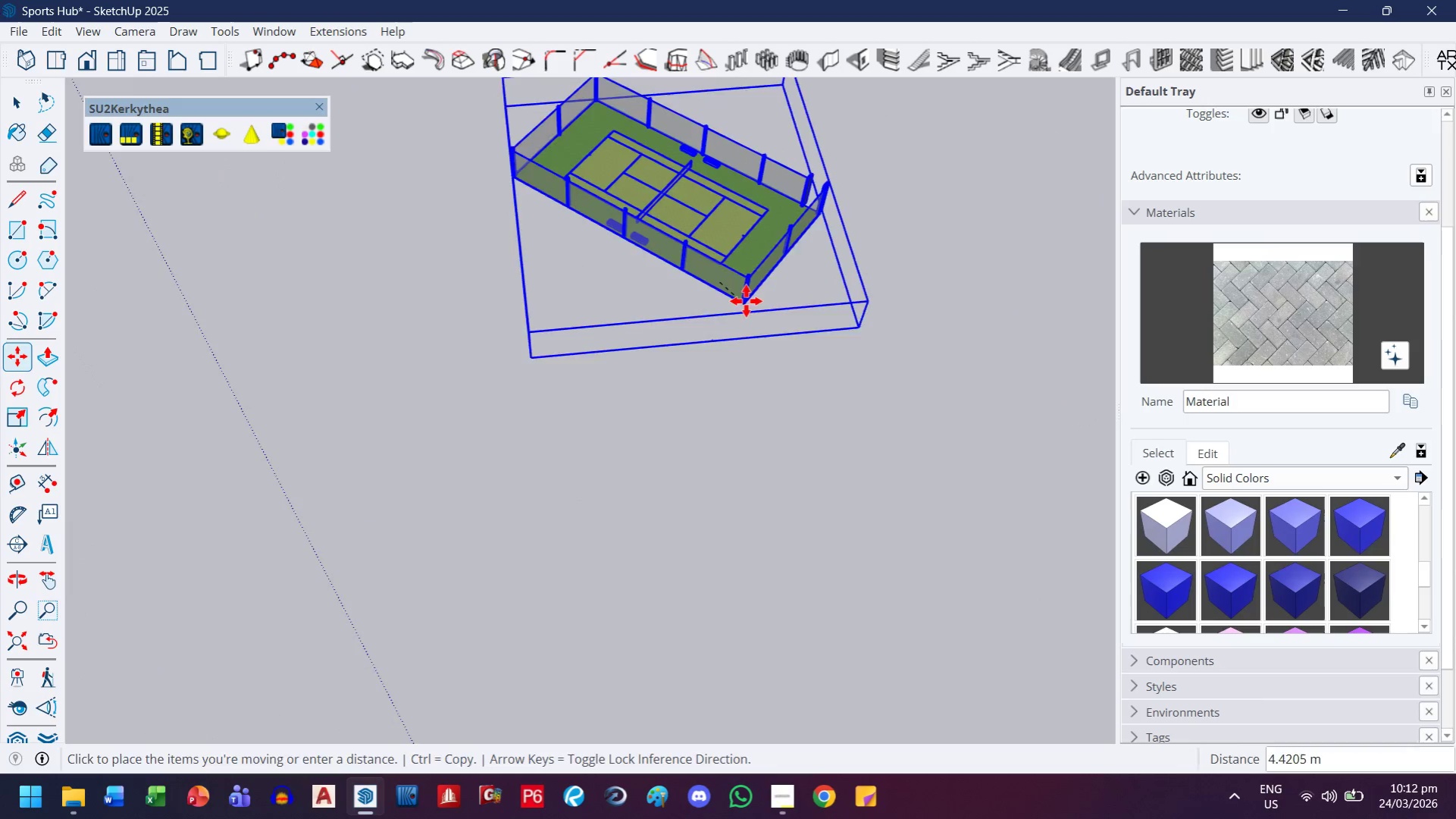 
scroll: coordinate [630, 426], scroll_direction: up, amount: 6.0
 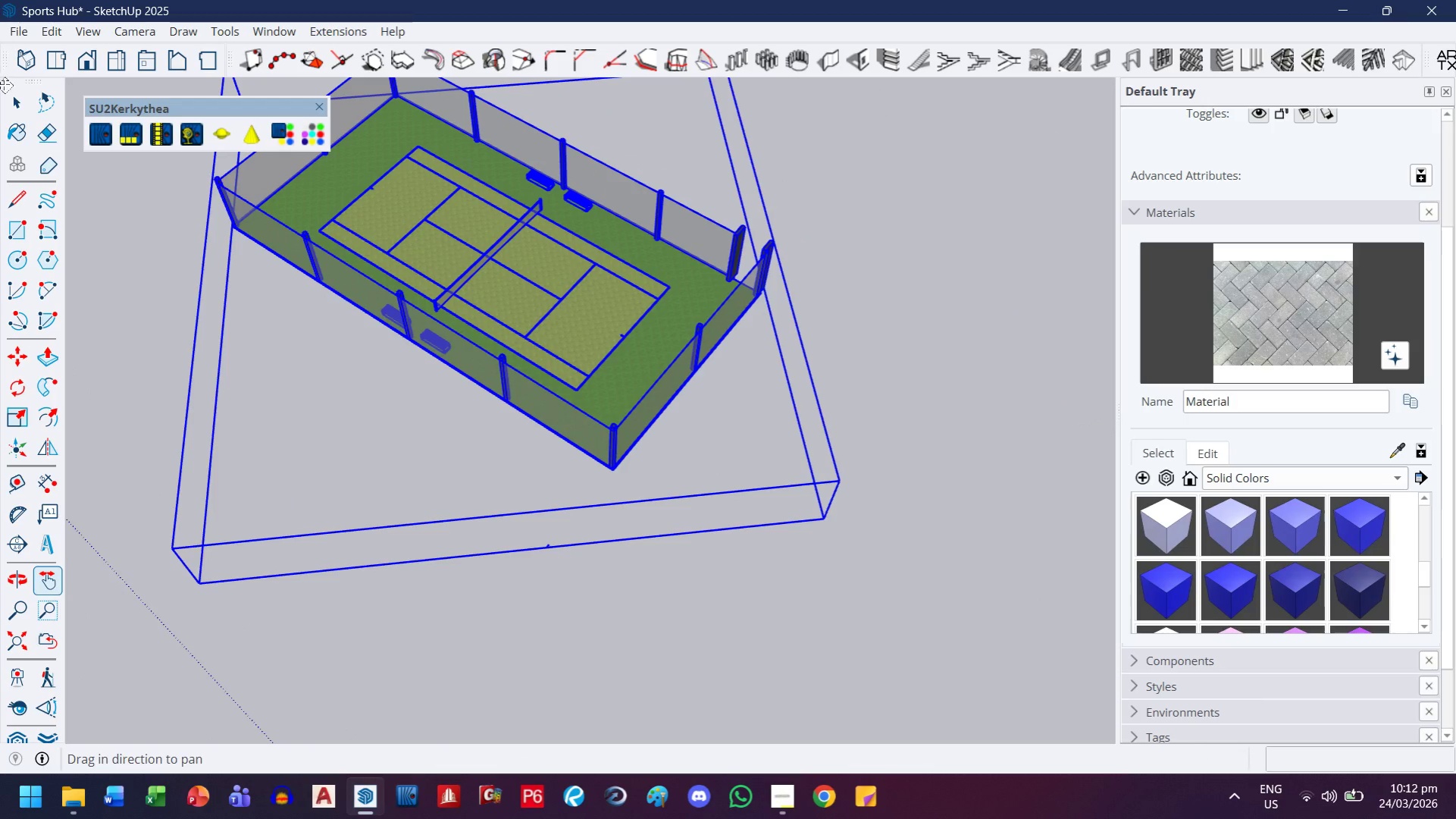 
left_click([9, 104])
 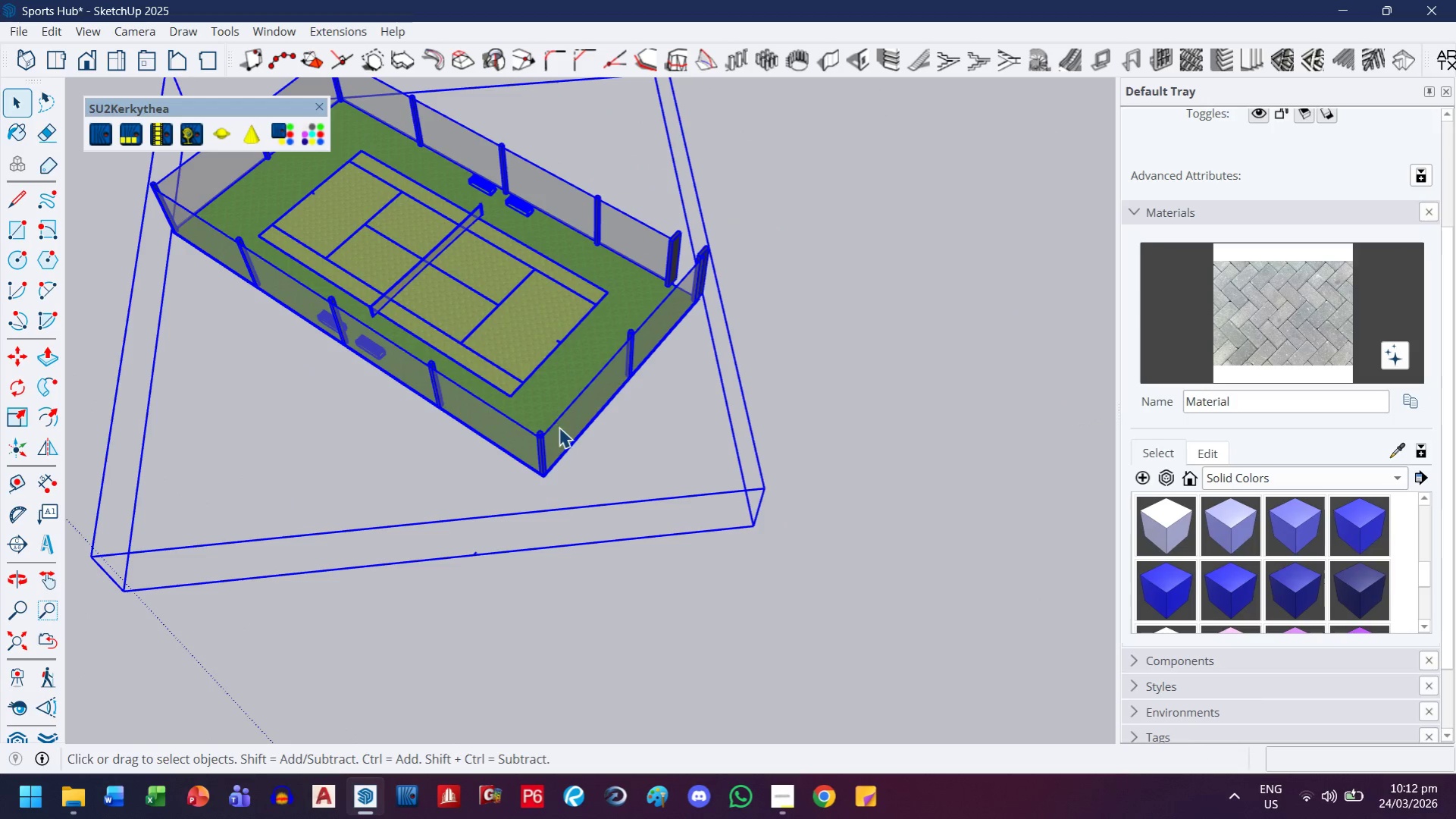 
key(Escape)
 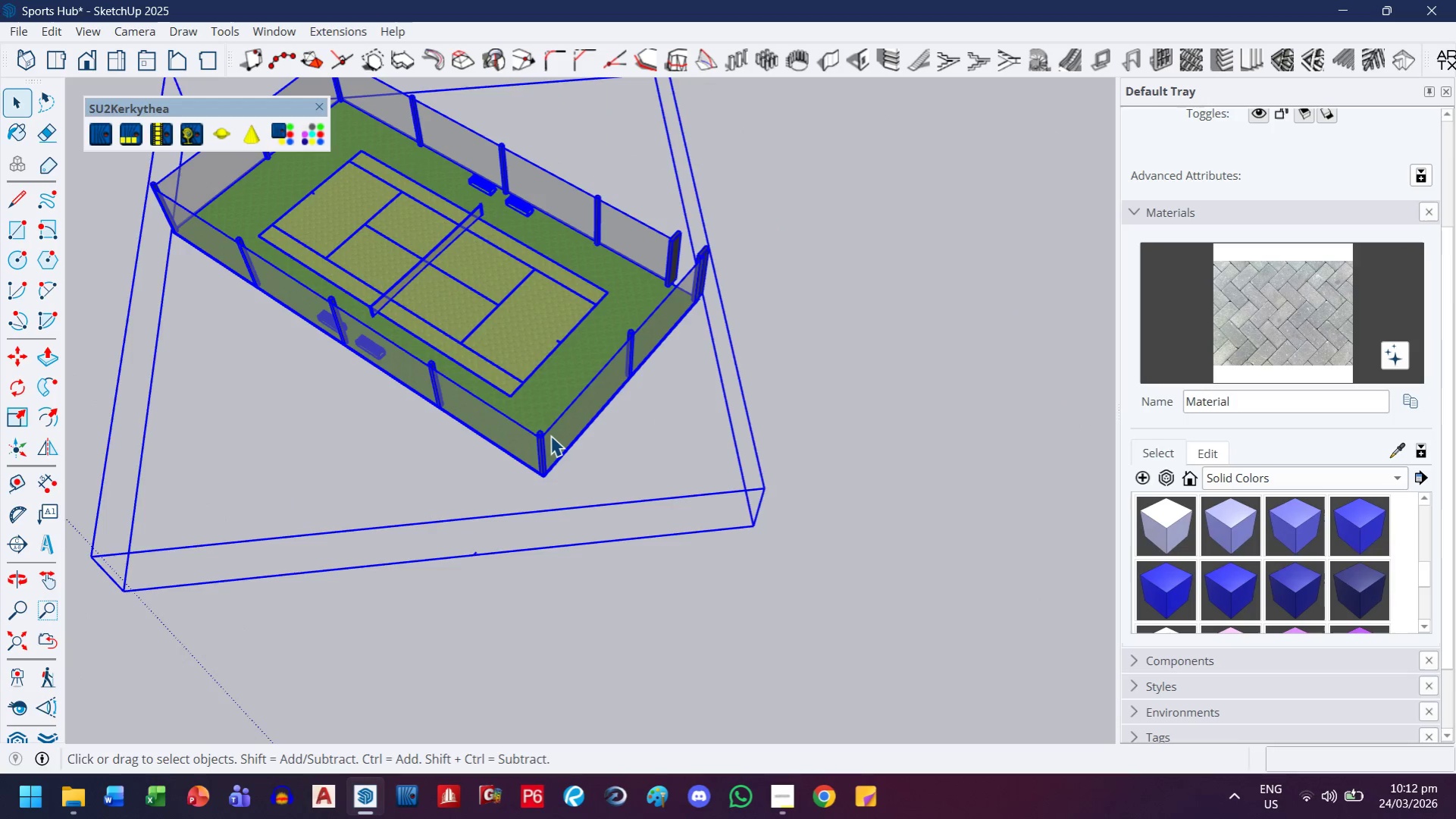 
double_click([550, 435])
 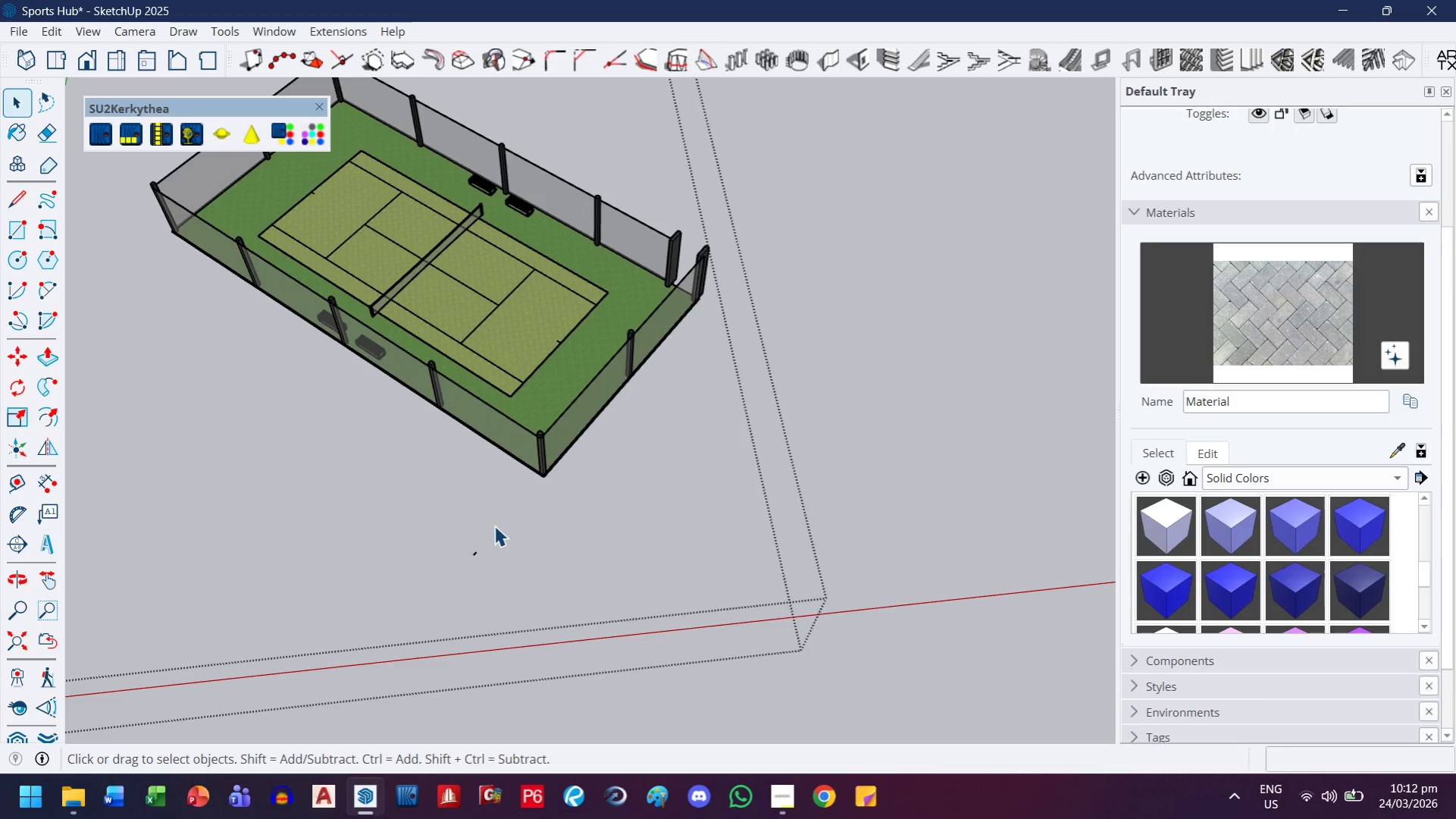 
left_click_drag(start_coordinate=[483, 562], to_coordinate=[414, 637])
 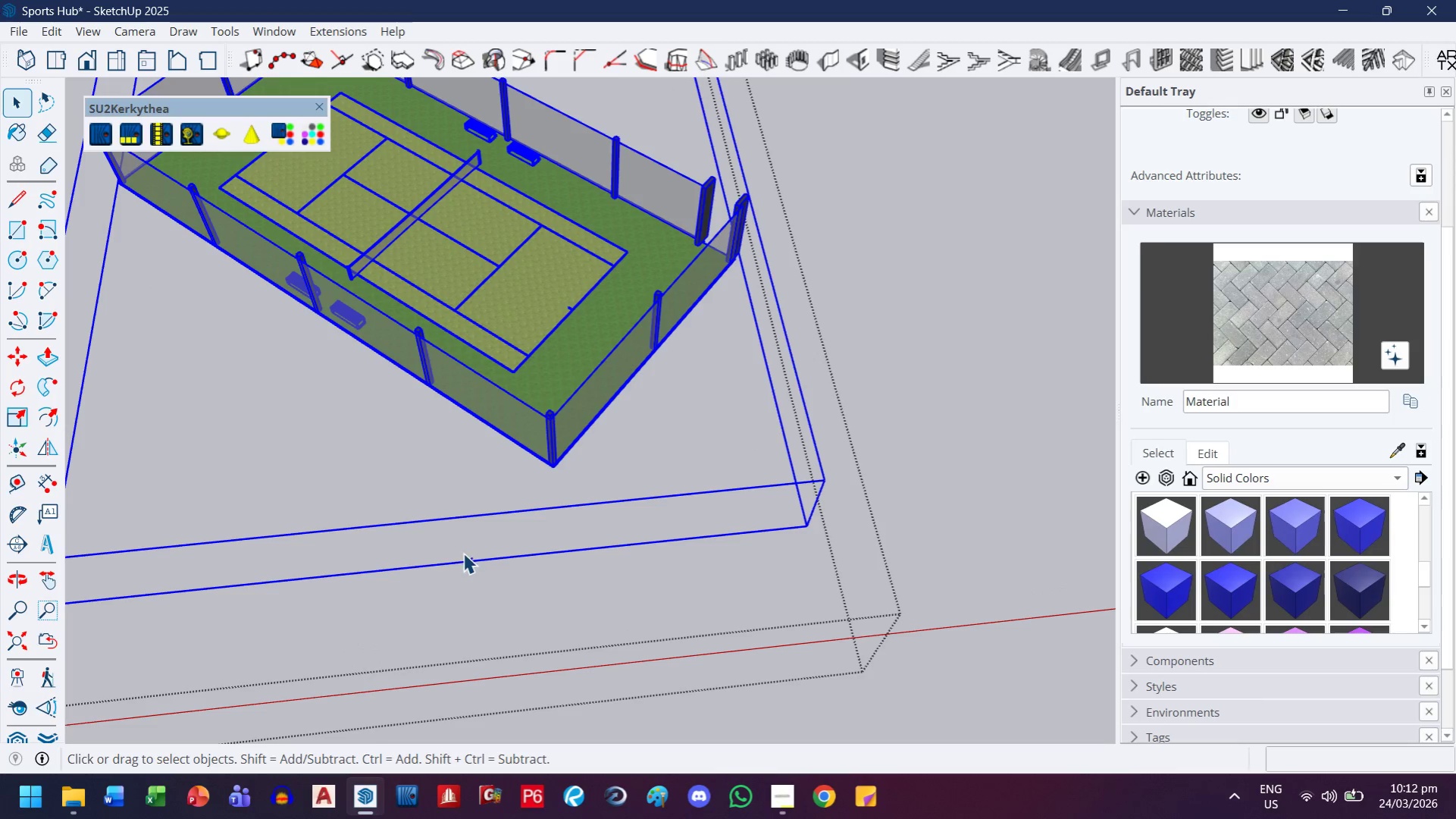 
scroll: coordinate [494, 526], scroll_direction: up, amount: 2.0
 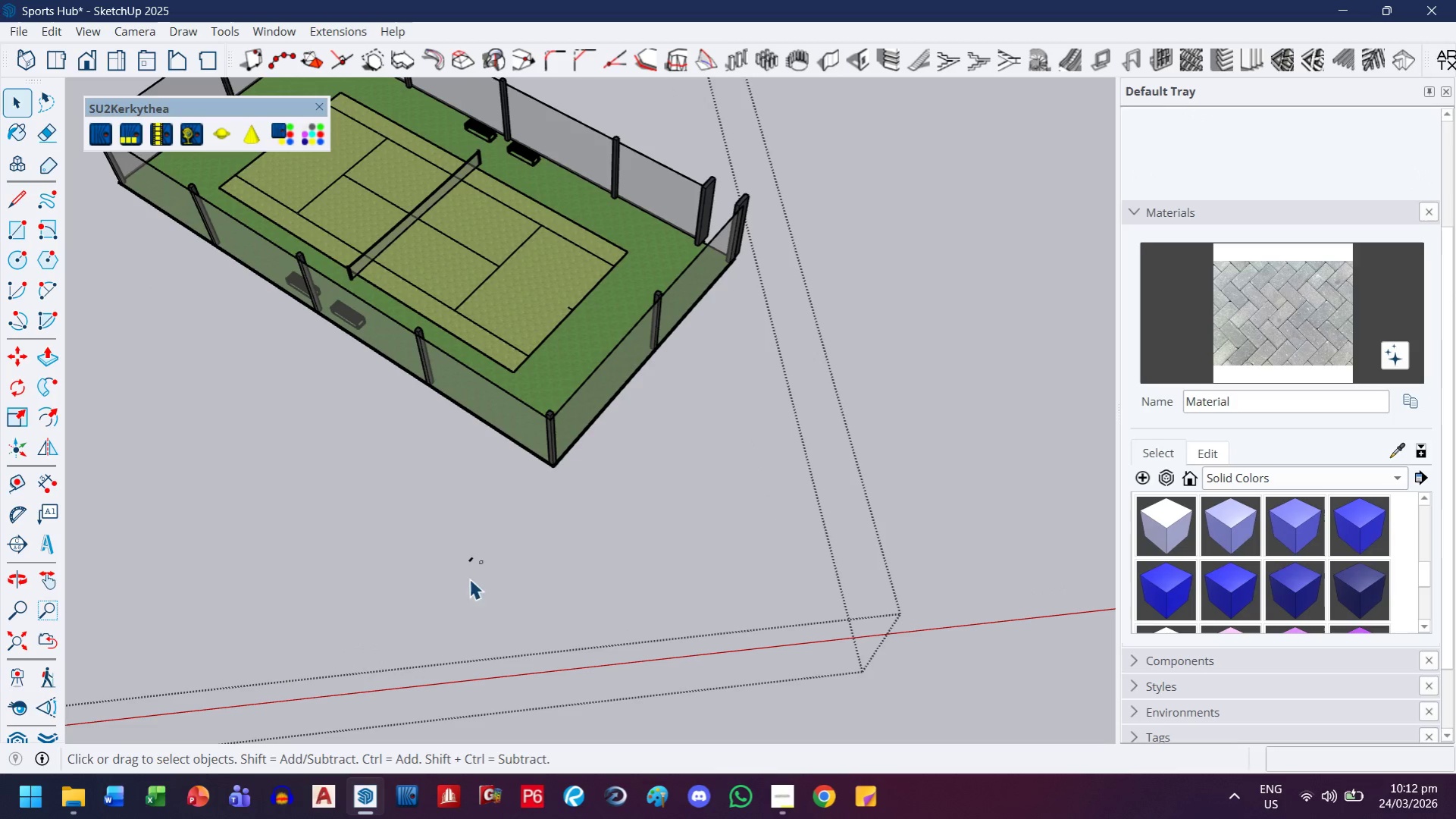 
double_click([463, 554])
 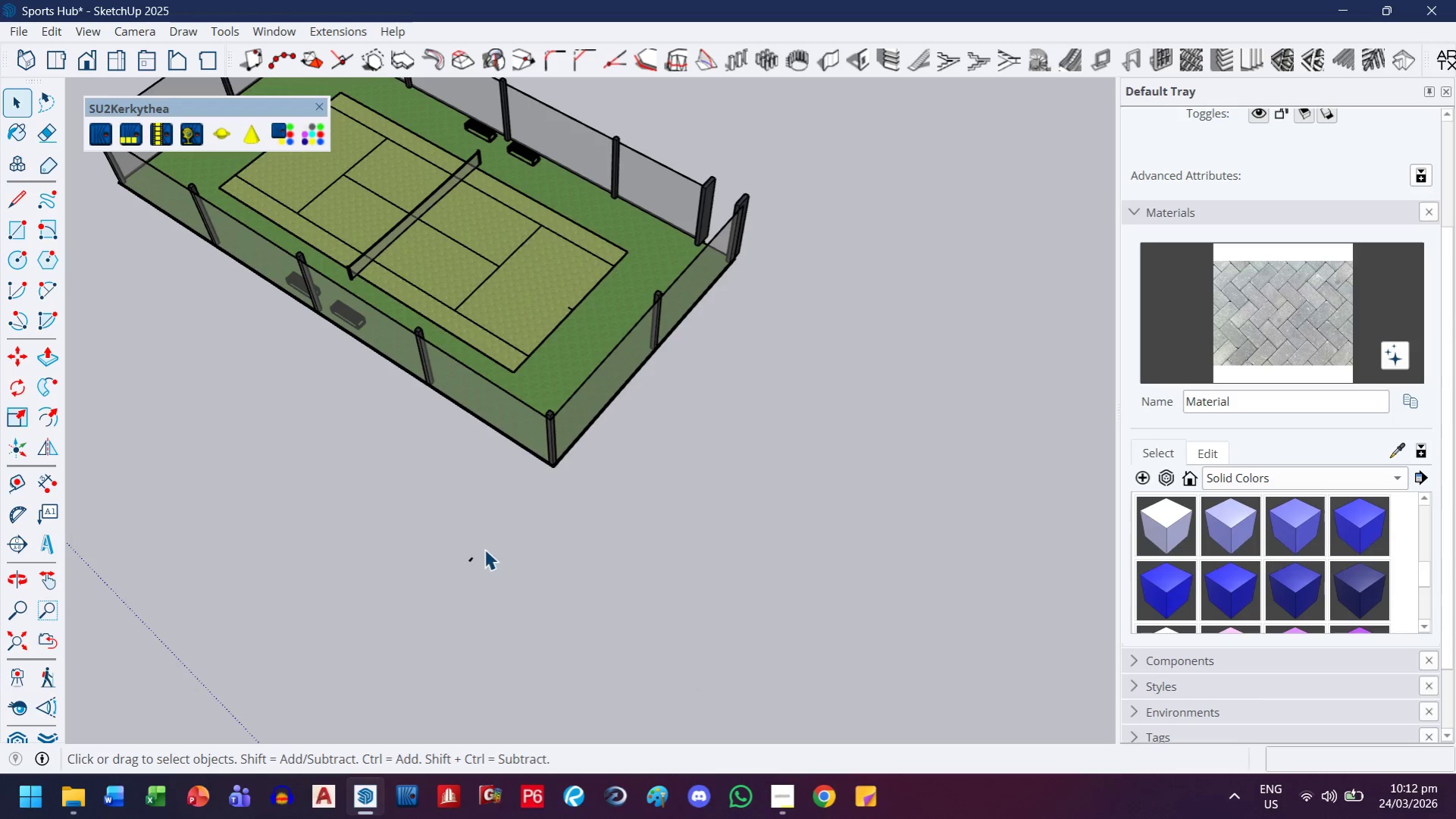 
left_click_drag(start_coordinate=[484, 549], to_coordinate=[458, 576])
 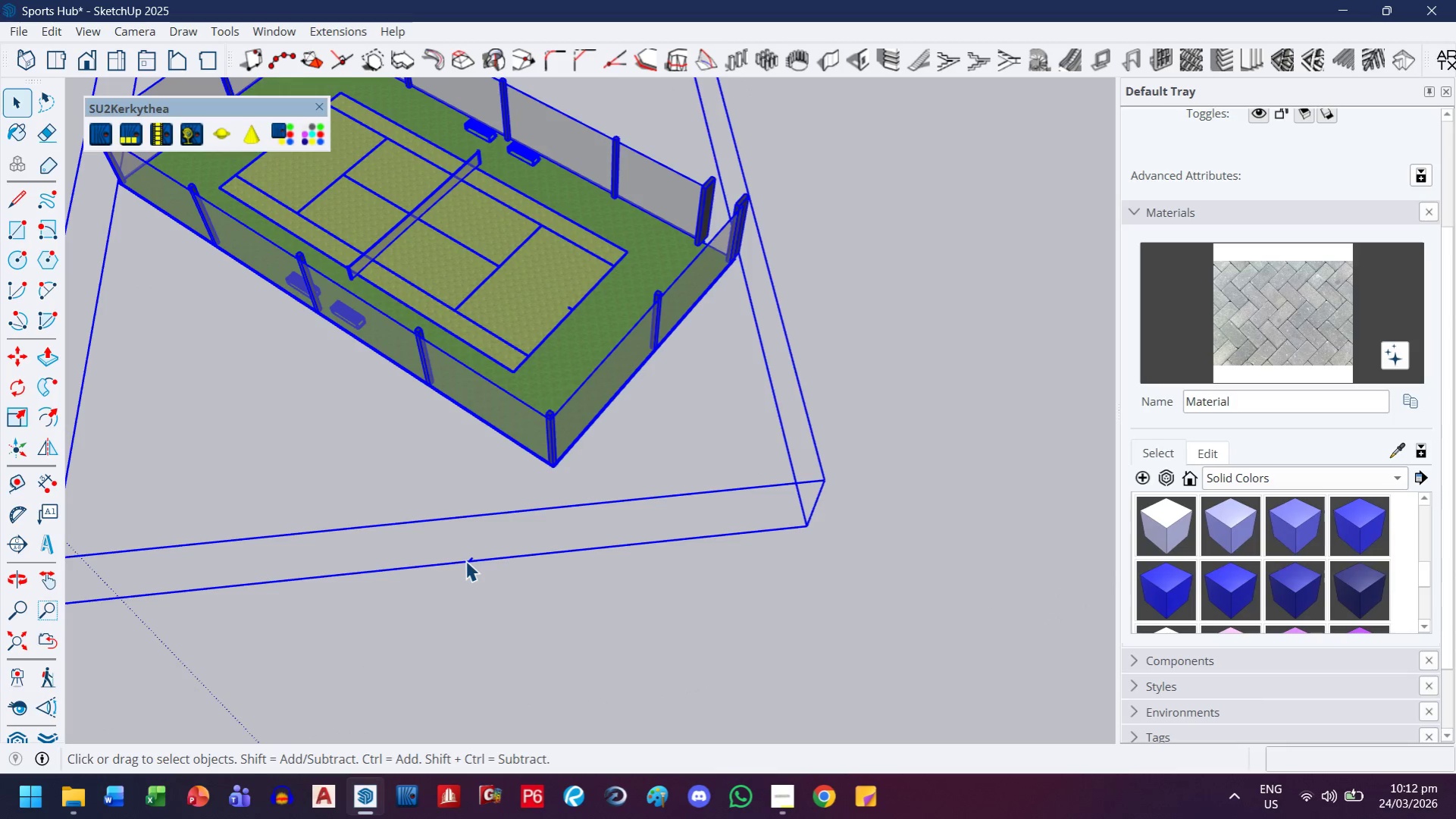 
double_click([465, 560])
 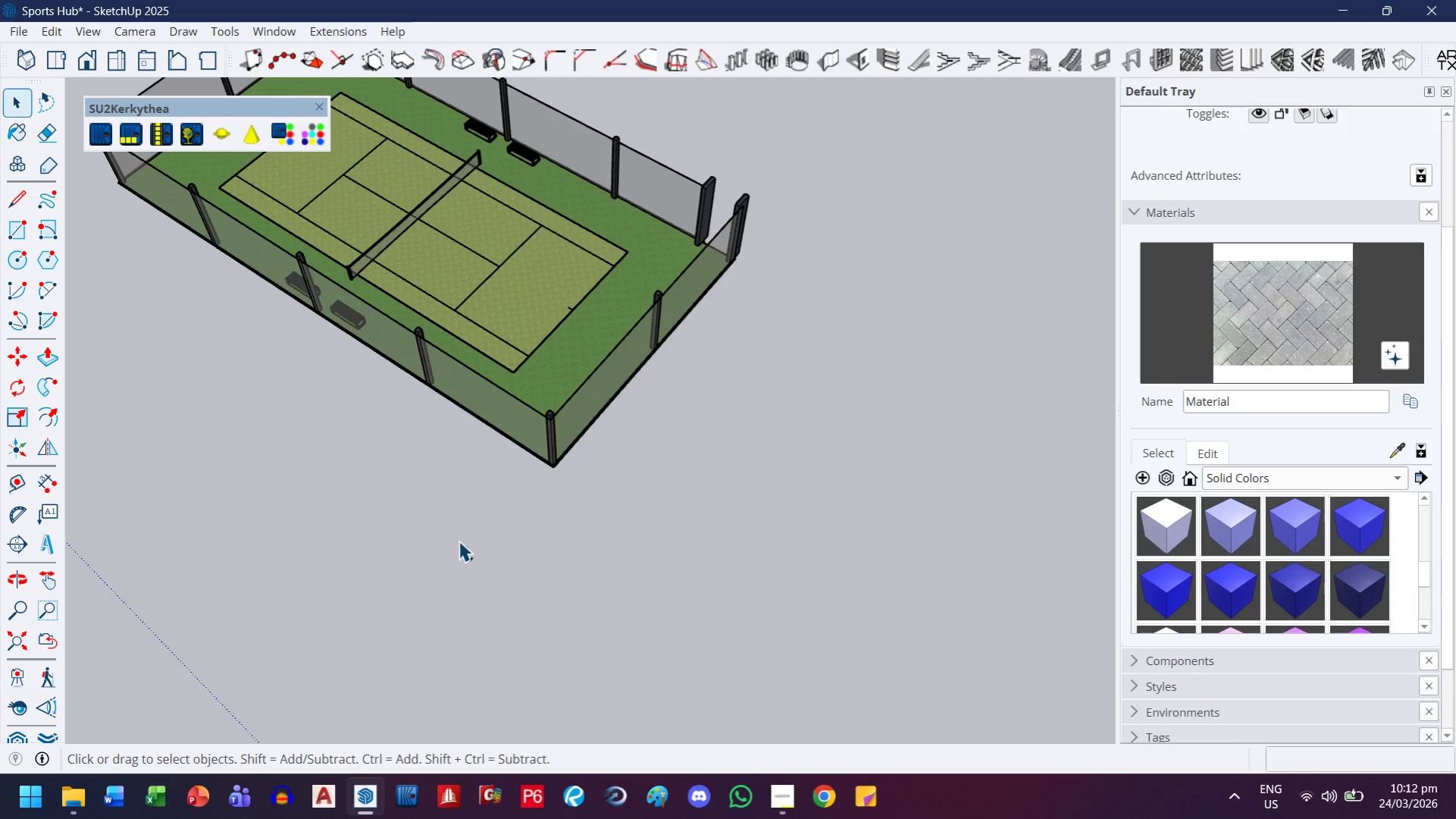 
left_click_drag(start_coordinate=[457, 536], to_coordinate=[502, 573])
 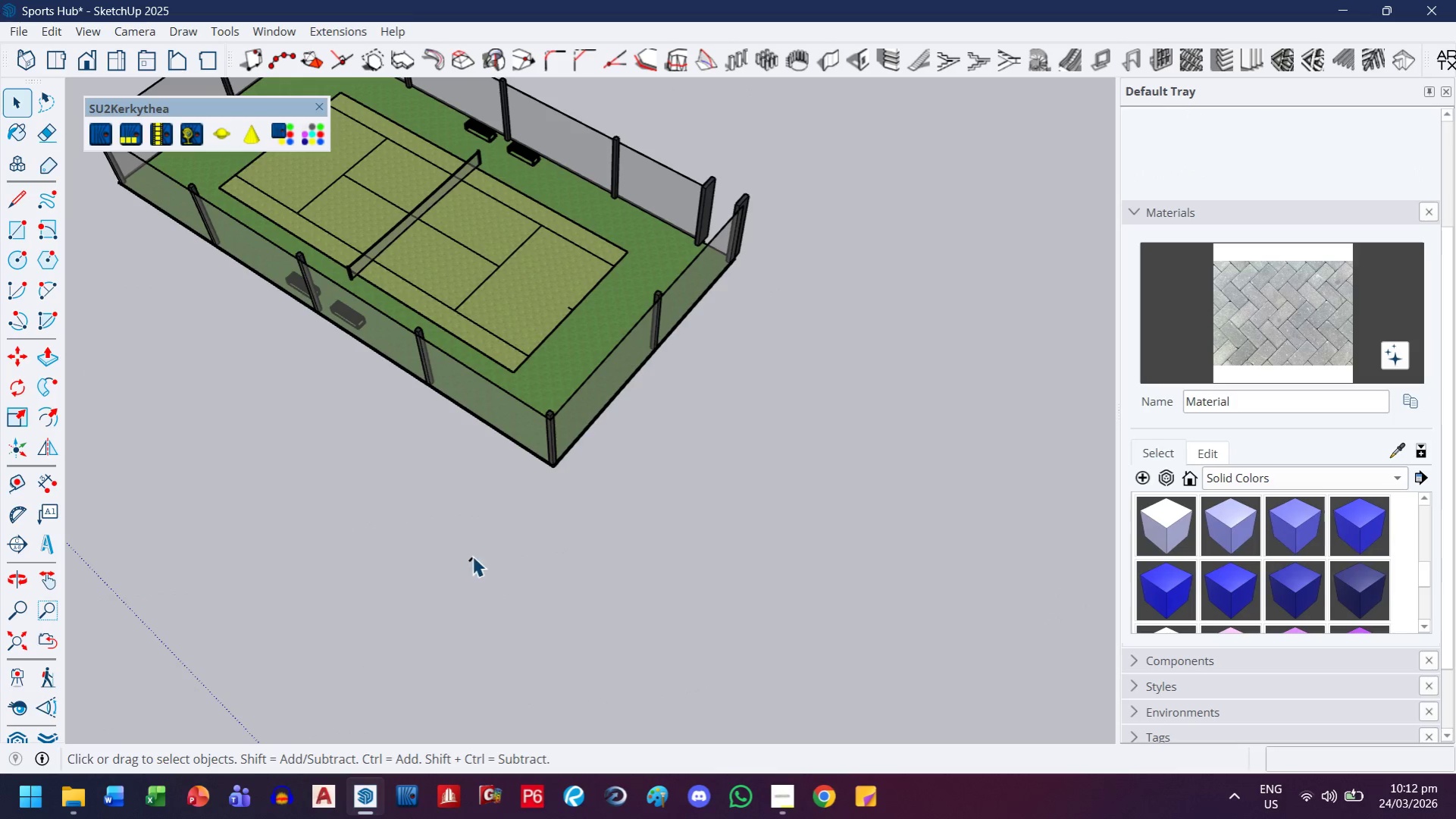 
left_click_drag(start_coordinate=[464, 553], to_coordinate=[556, 619])
 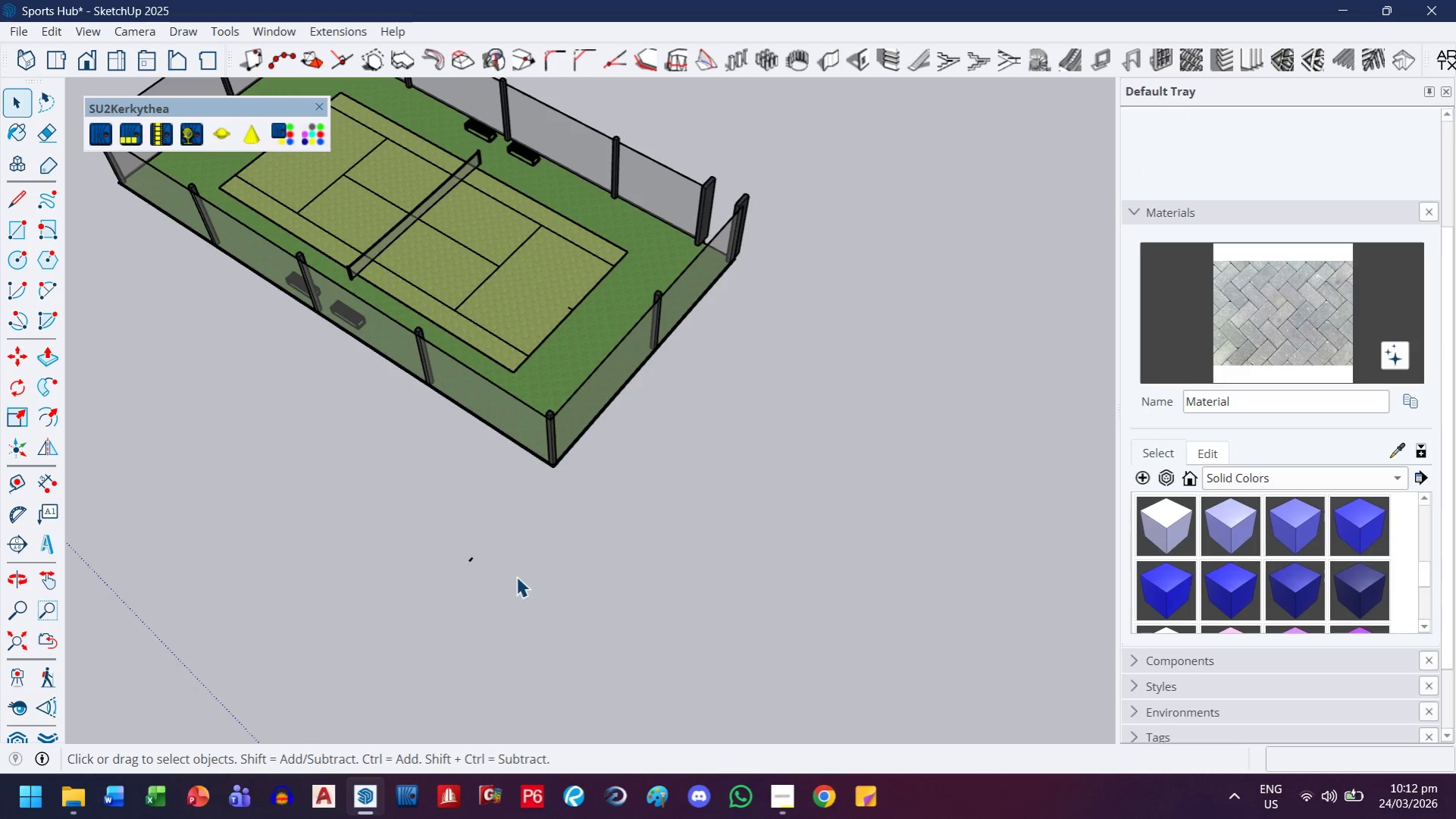 
key(Delete)
 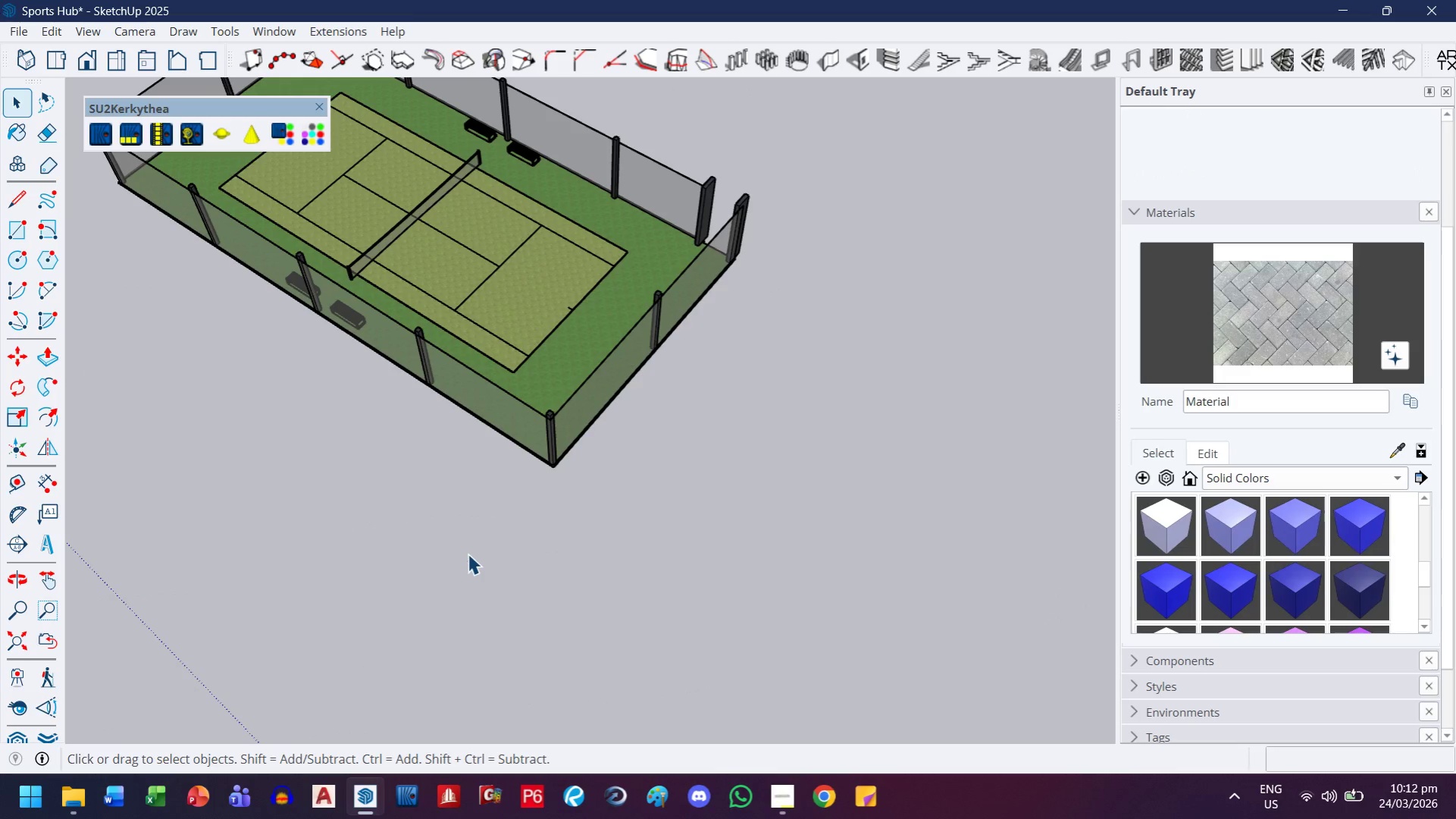 
double_click([468, 557])
 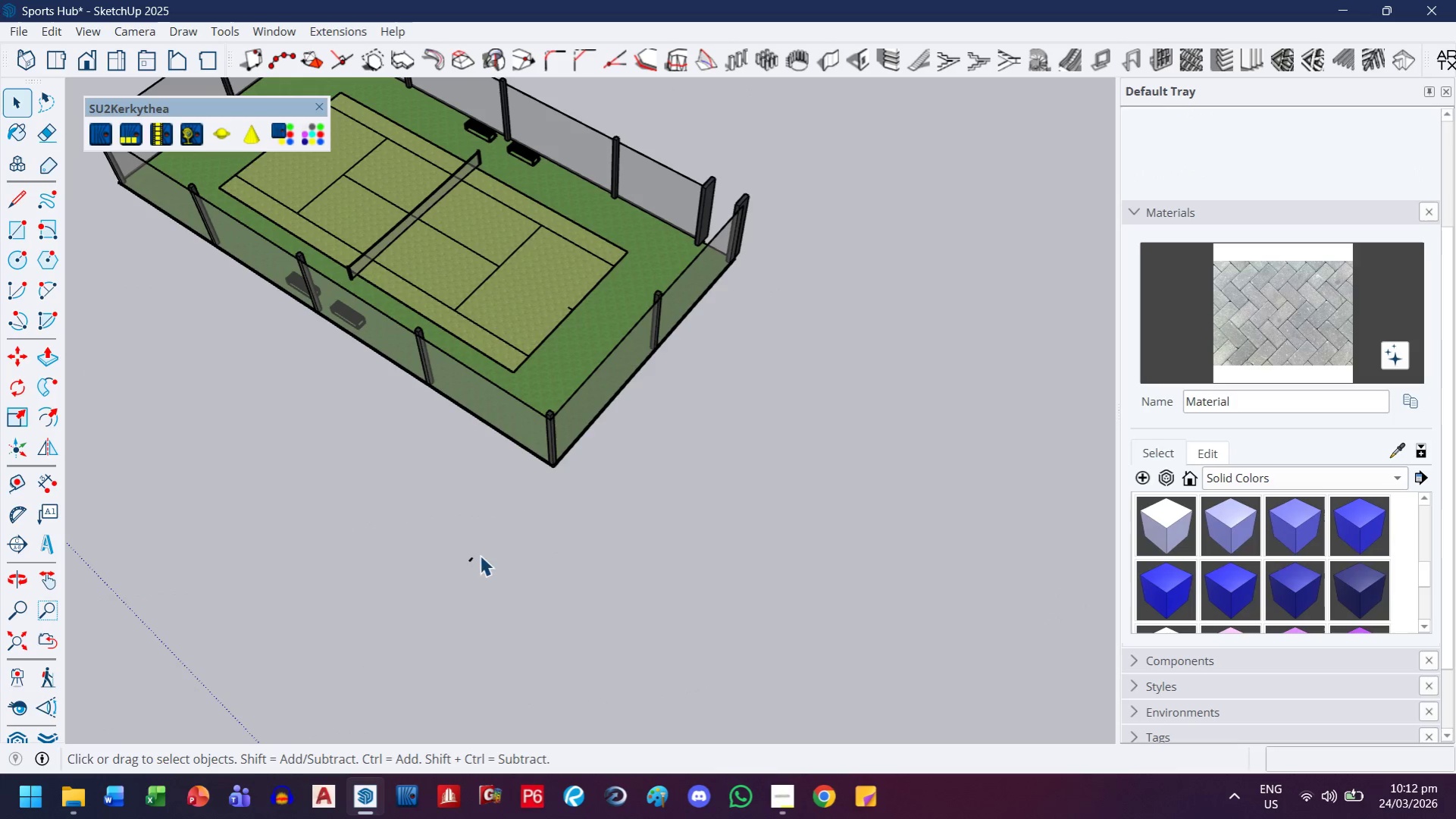 
left_click_drag(start_coordinate=[484, 546], to_coordinate=[462, 575])
 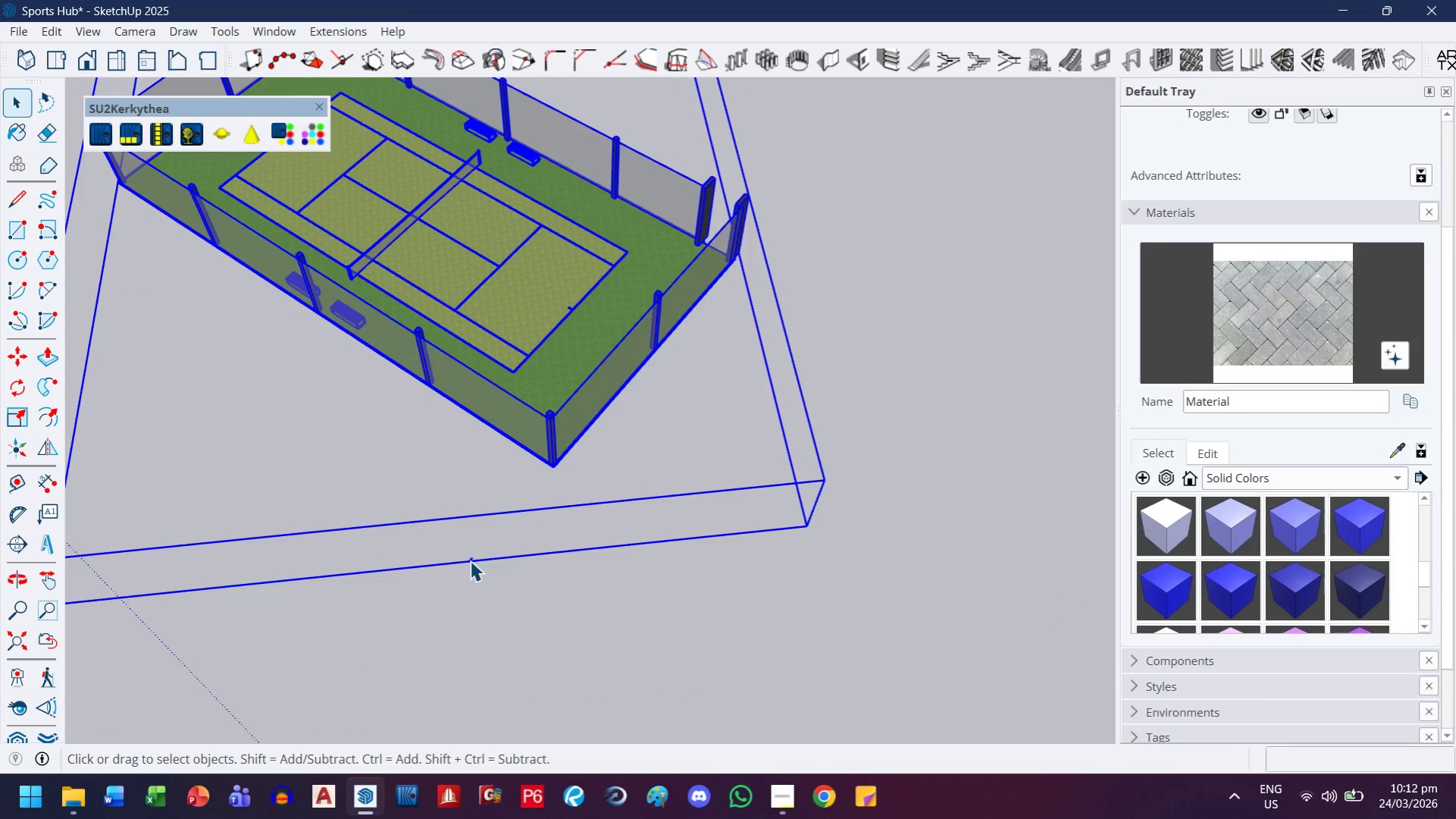 
double_click([470, 560])
 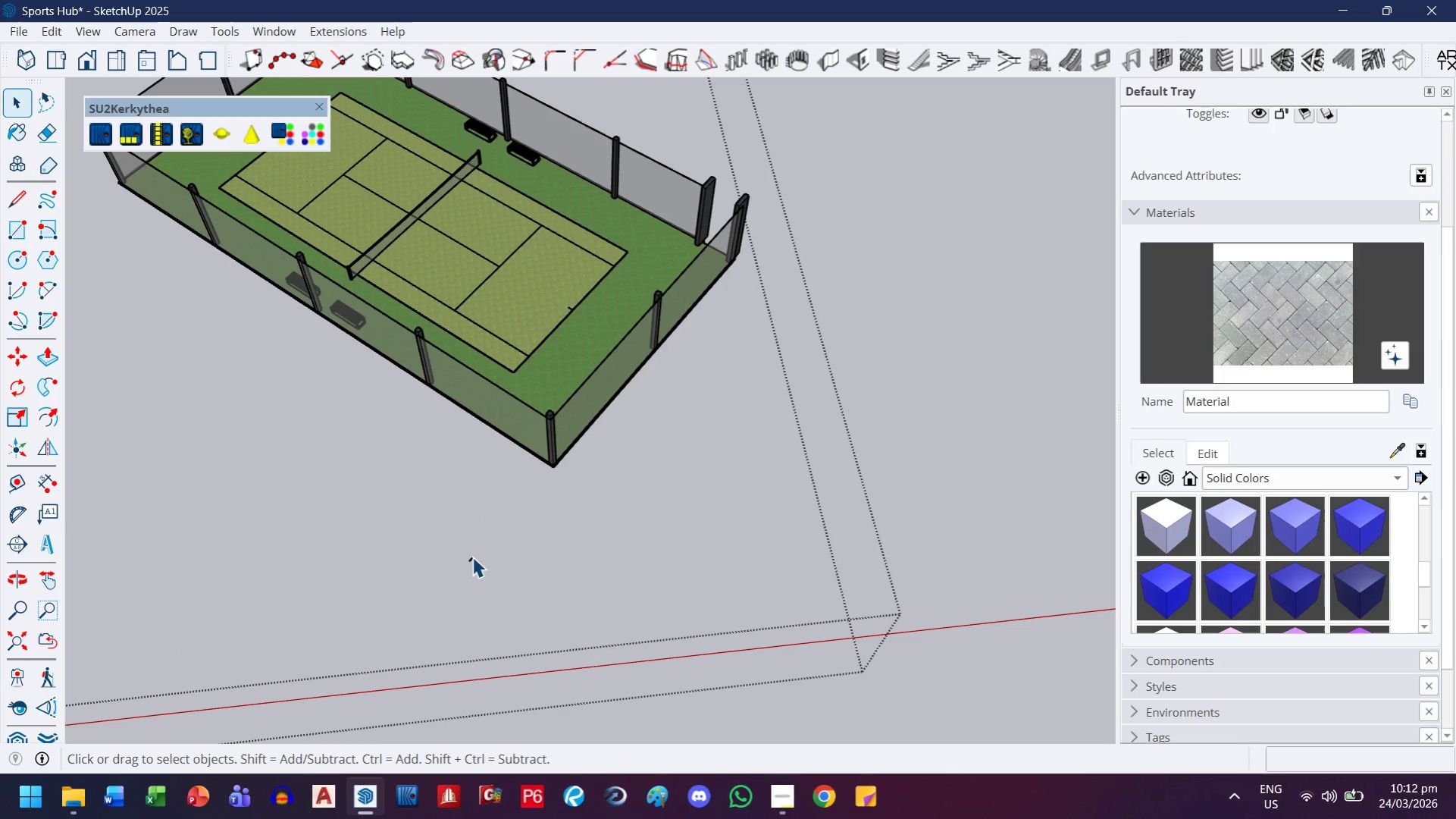 
left_click_drag(start_coordinate=[471, 557], to_coordinate=[463, 570])
 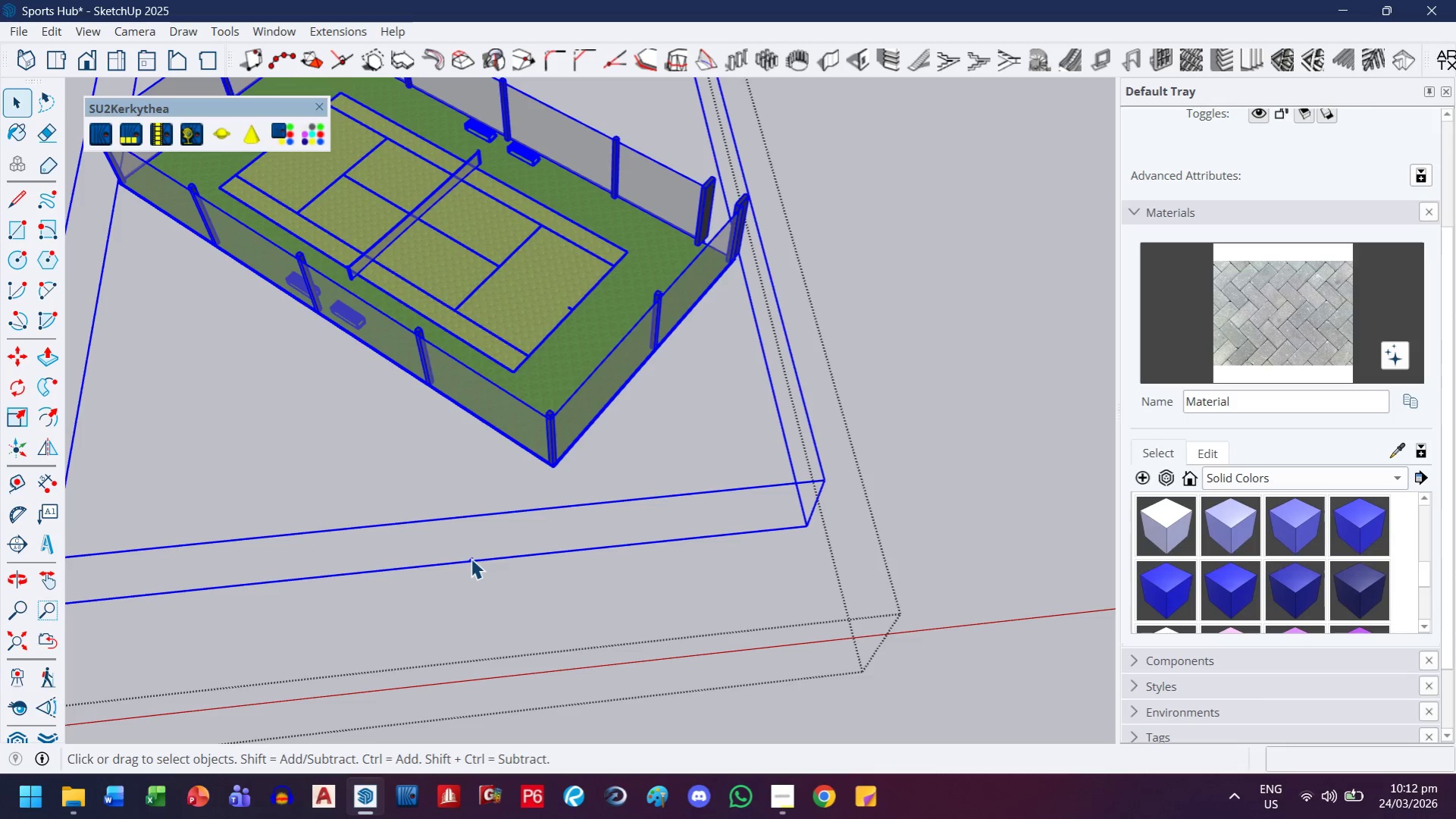 
double_click([470, 559])
 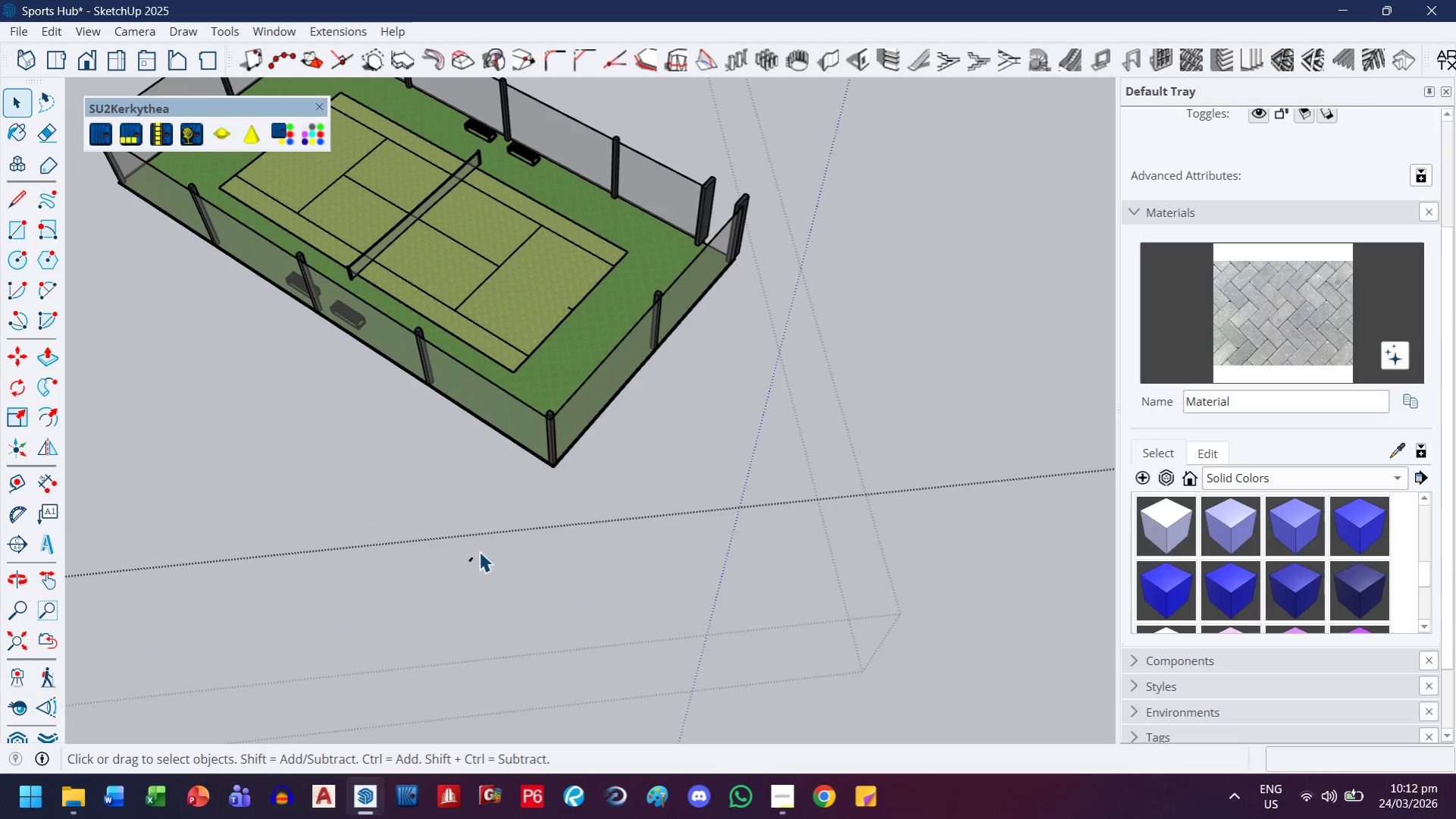 
left_click_drag(start_coordinate=[477, 555], to_coordinate=[454, 588])
 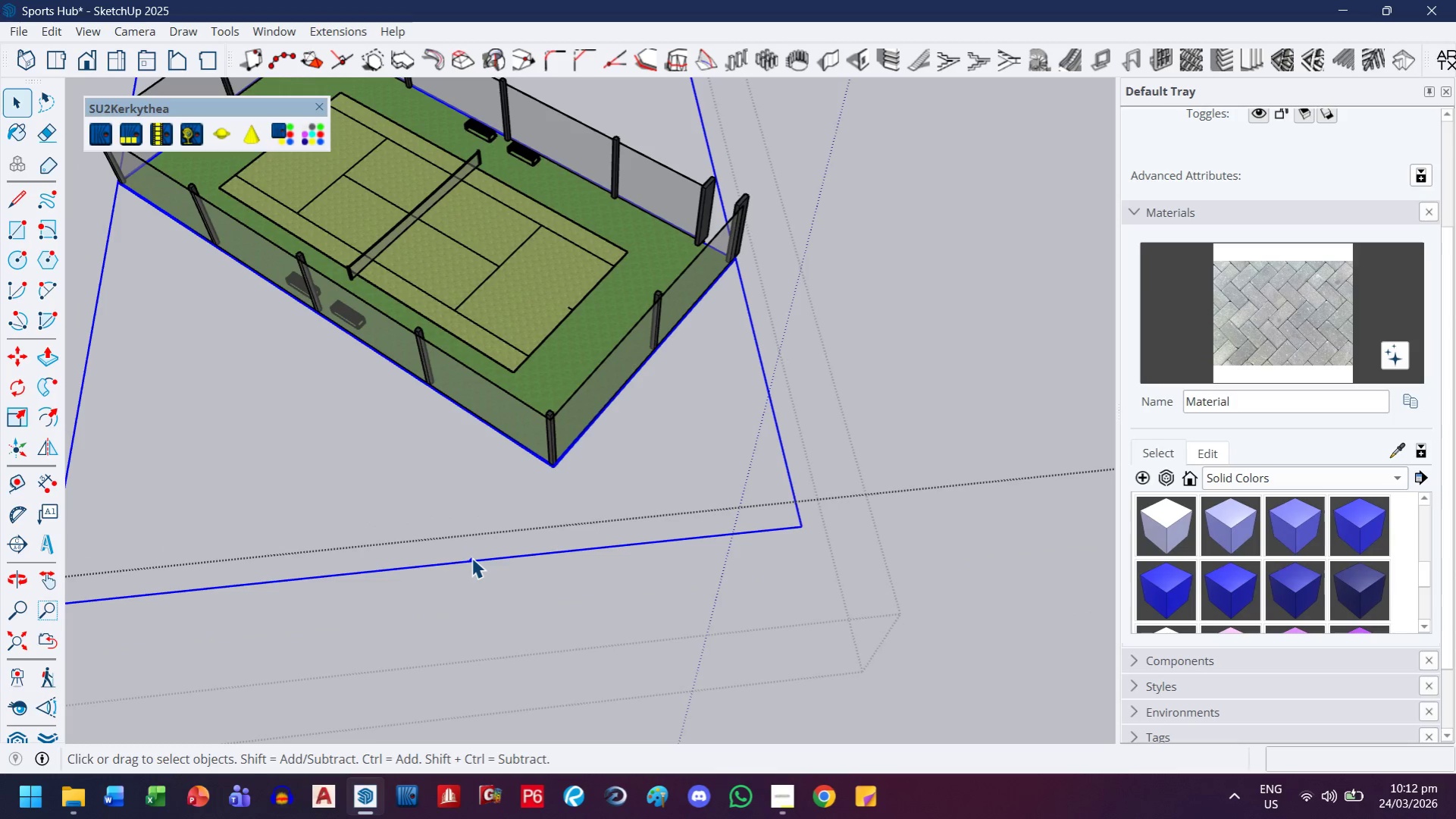 
double_click([471, 557])
 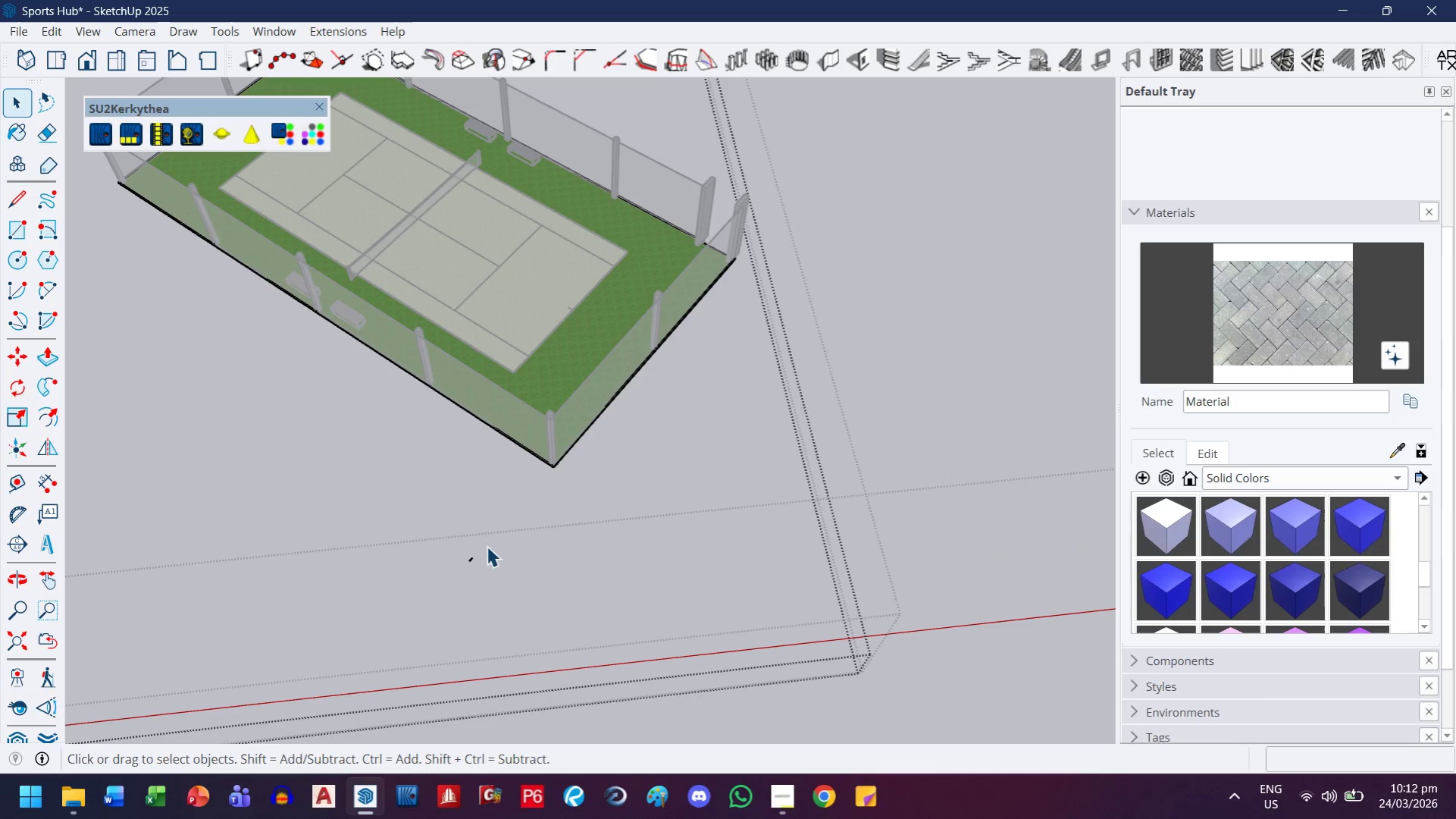 
left_click_drag(start_coordinate=[486, 548], to_coordinate=[454, 585])
 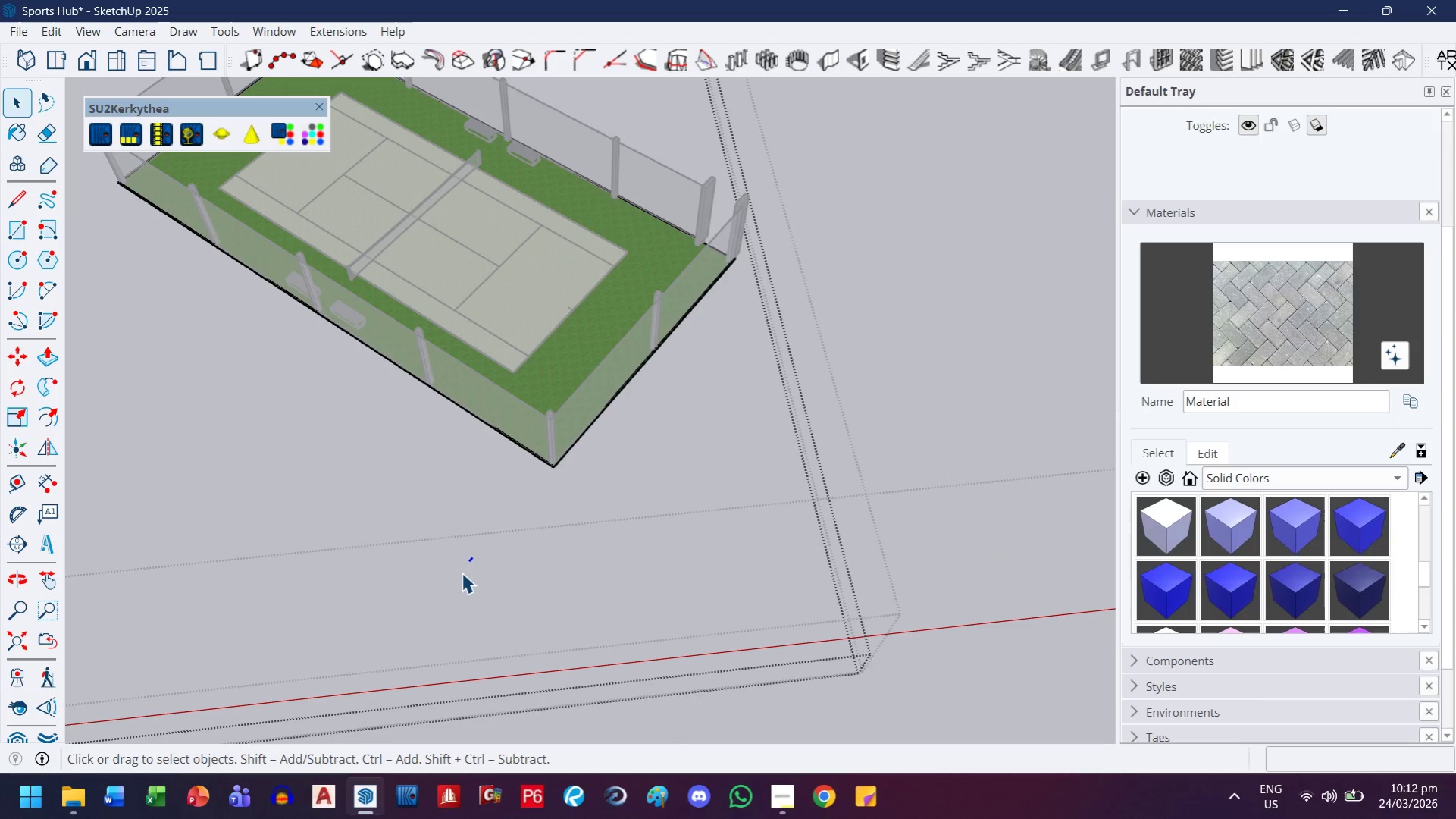 
key(Delete)
 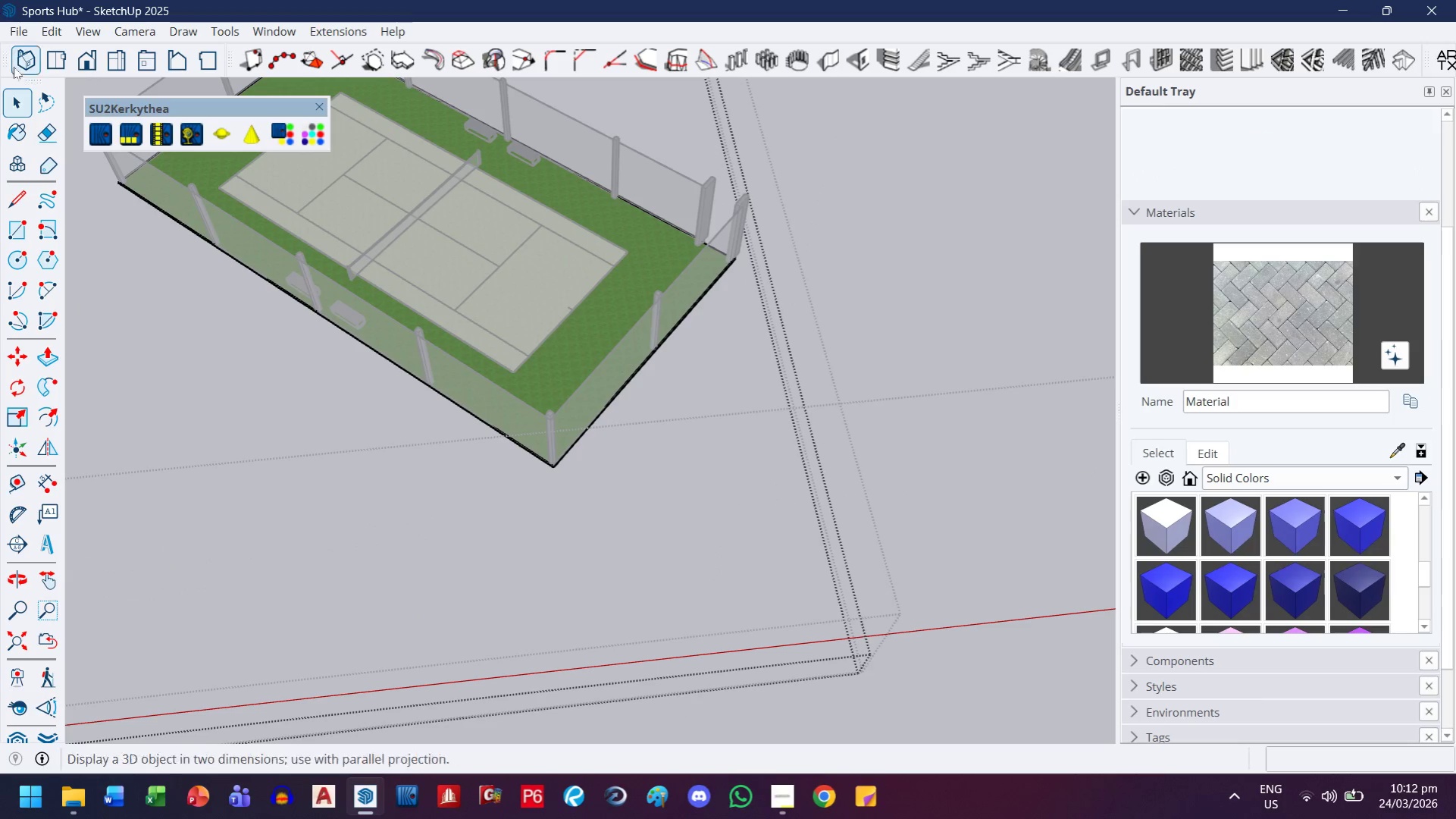 
left_click([16, 102])
 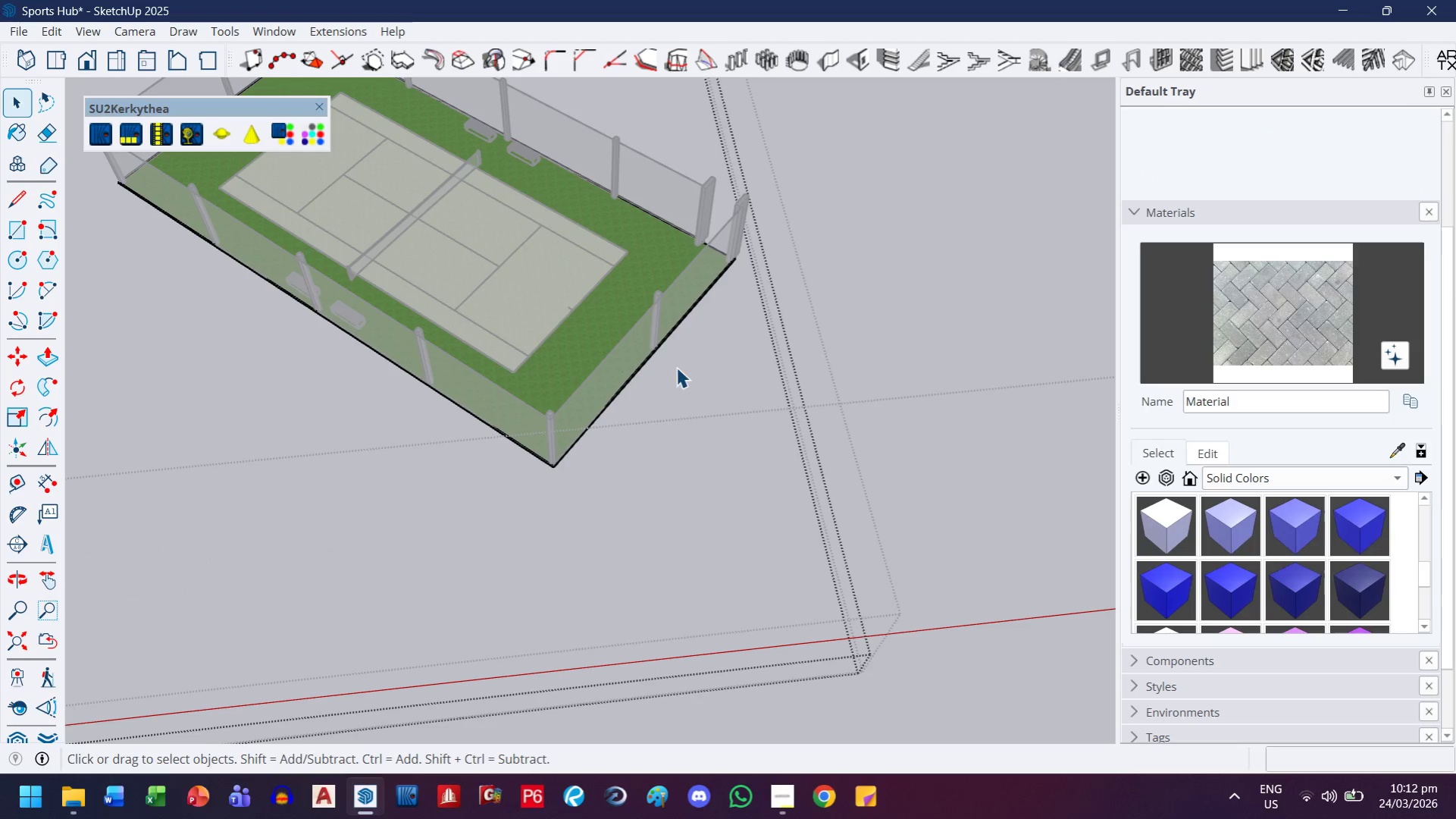 
key(Escape)
 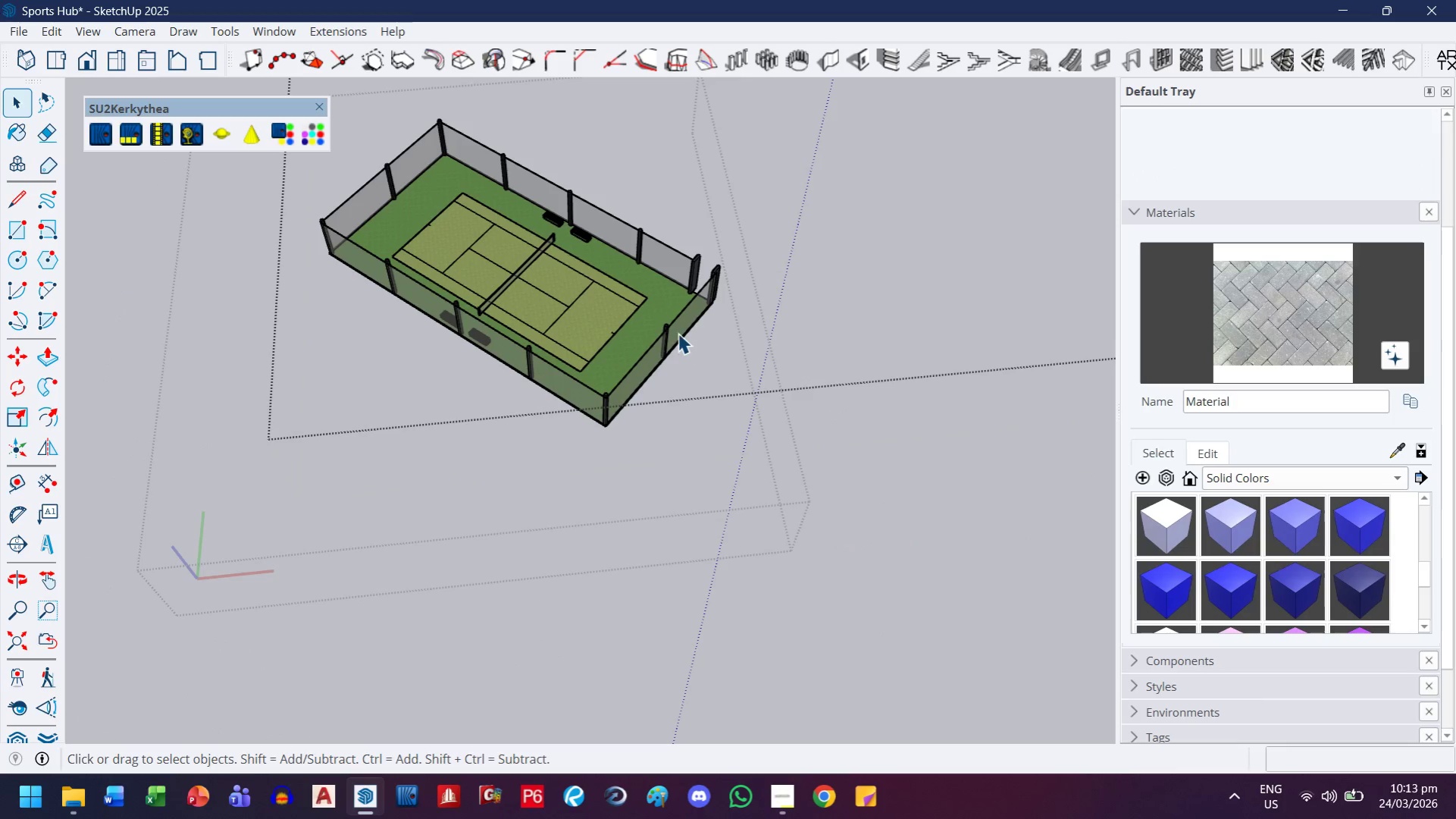 
scroll: coordinate [677, 377], scroll_direction: down, amount: 7.0
 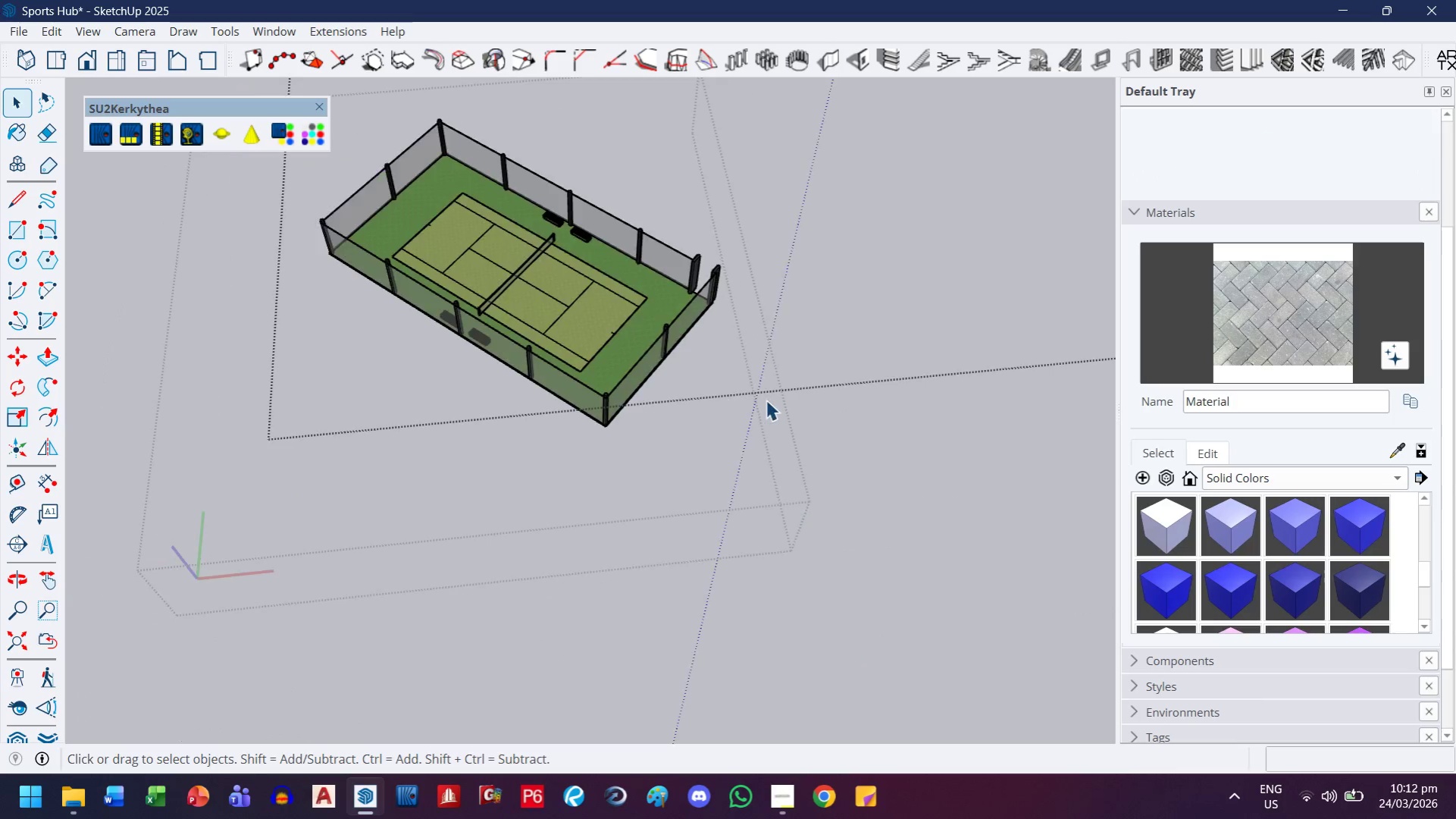 
left_click([678, 333])
 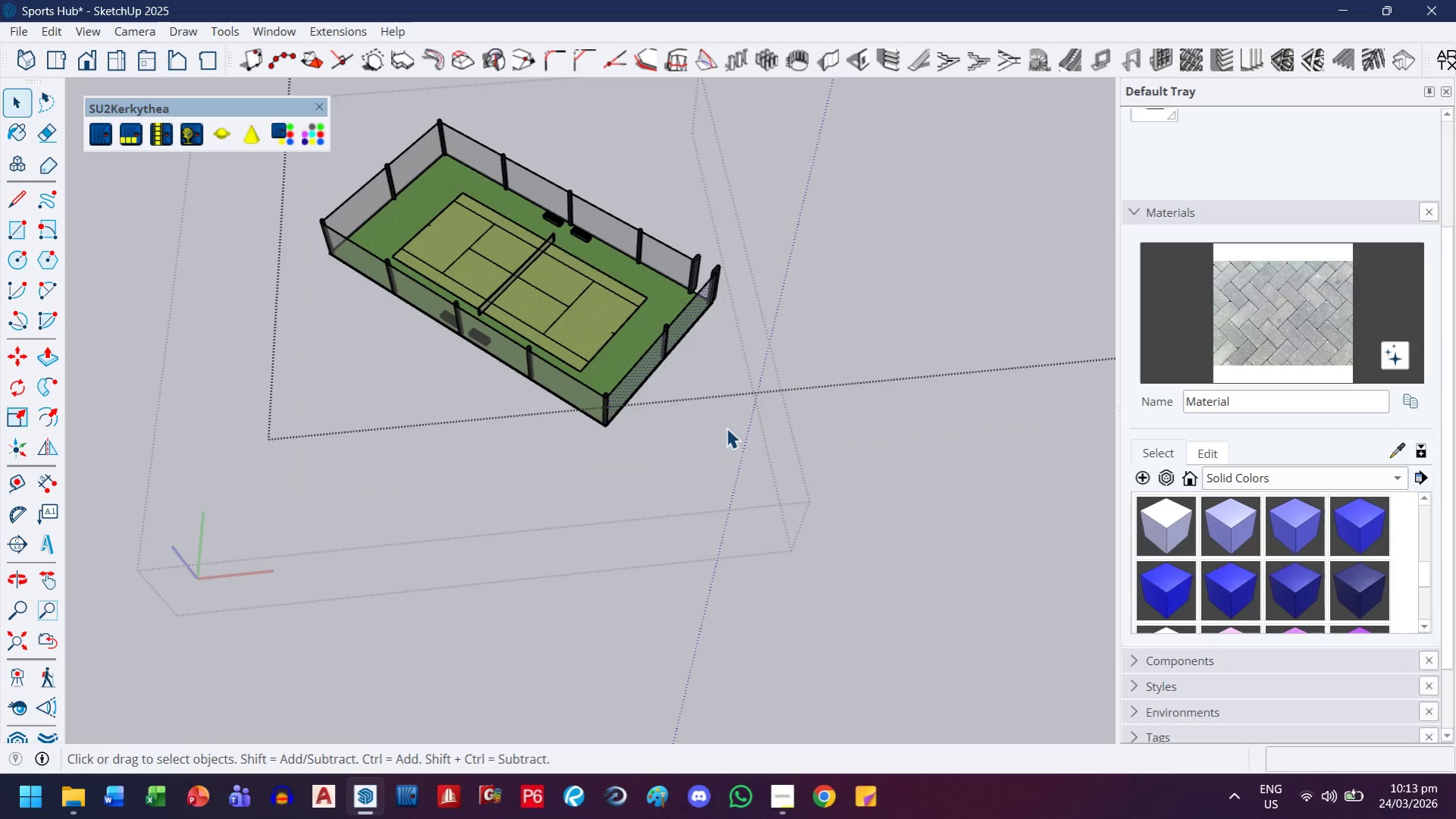 
key(Escape)
 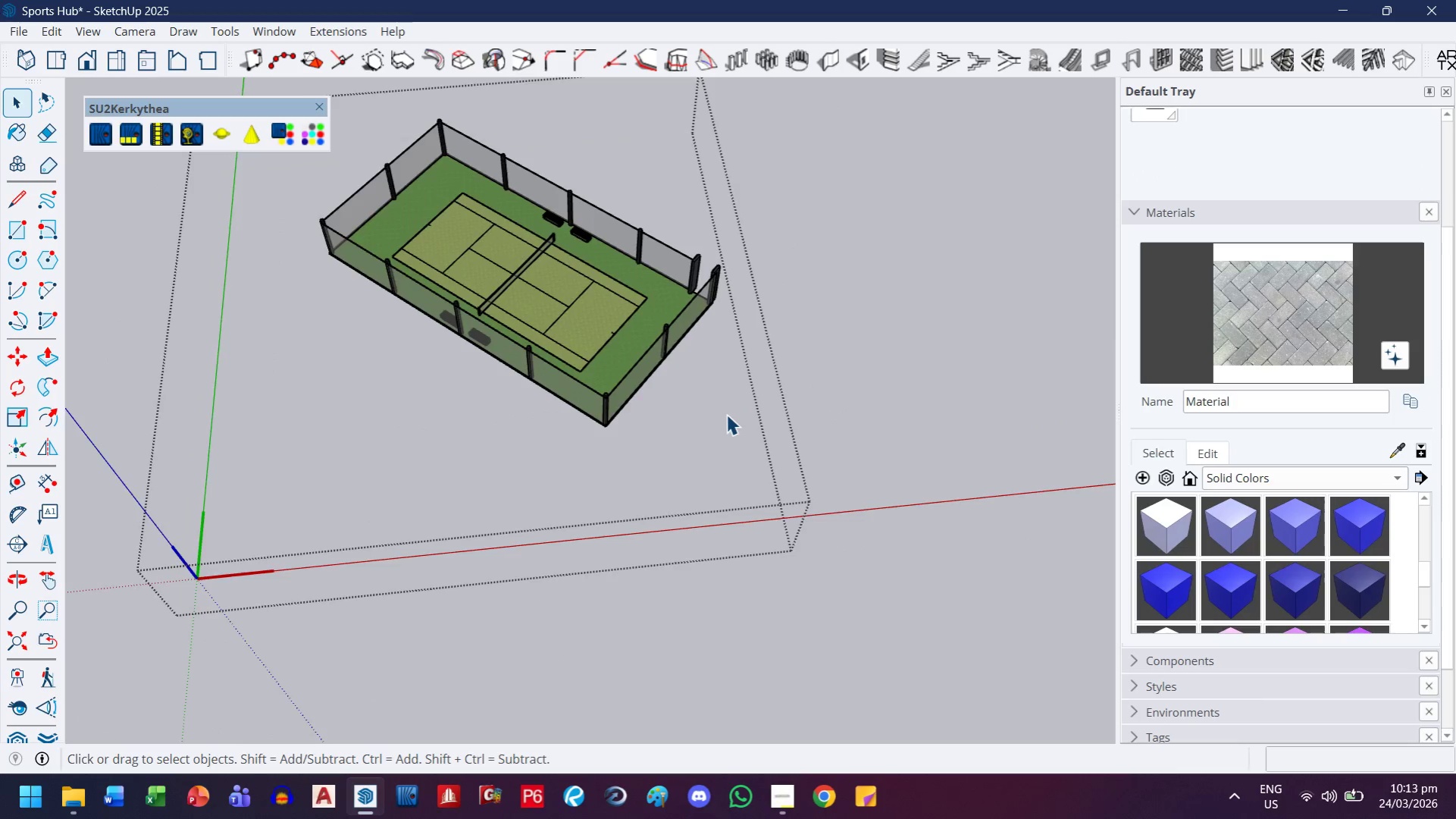 
key(Escape)
 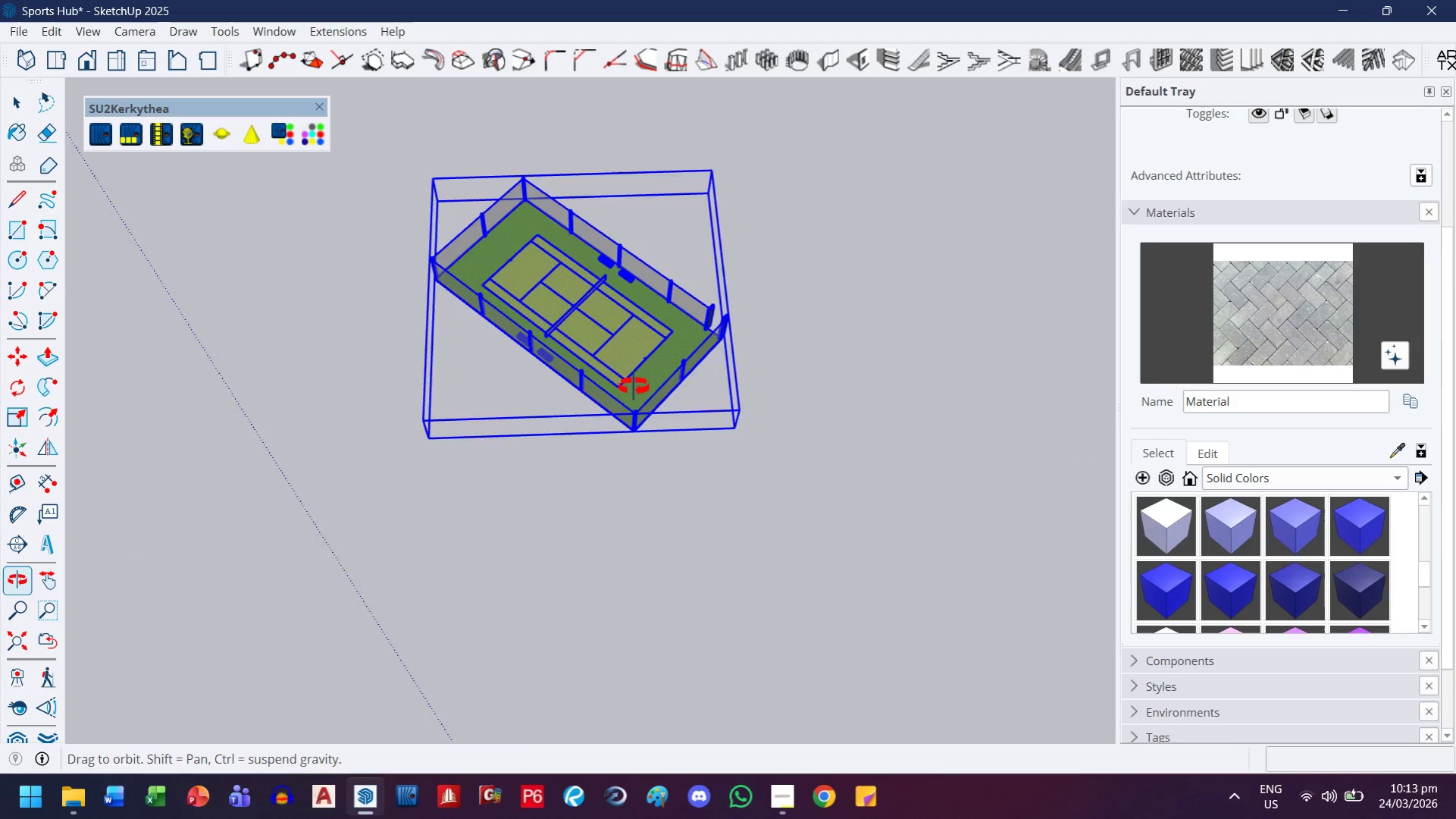 
scroll: coordinate [722, 412], scroll_direction: down, amount: 4.0
 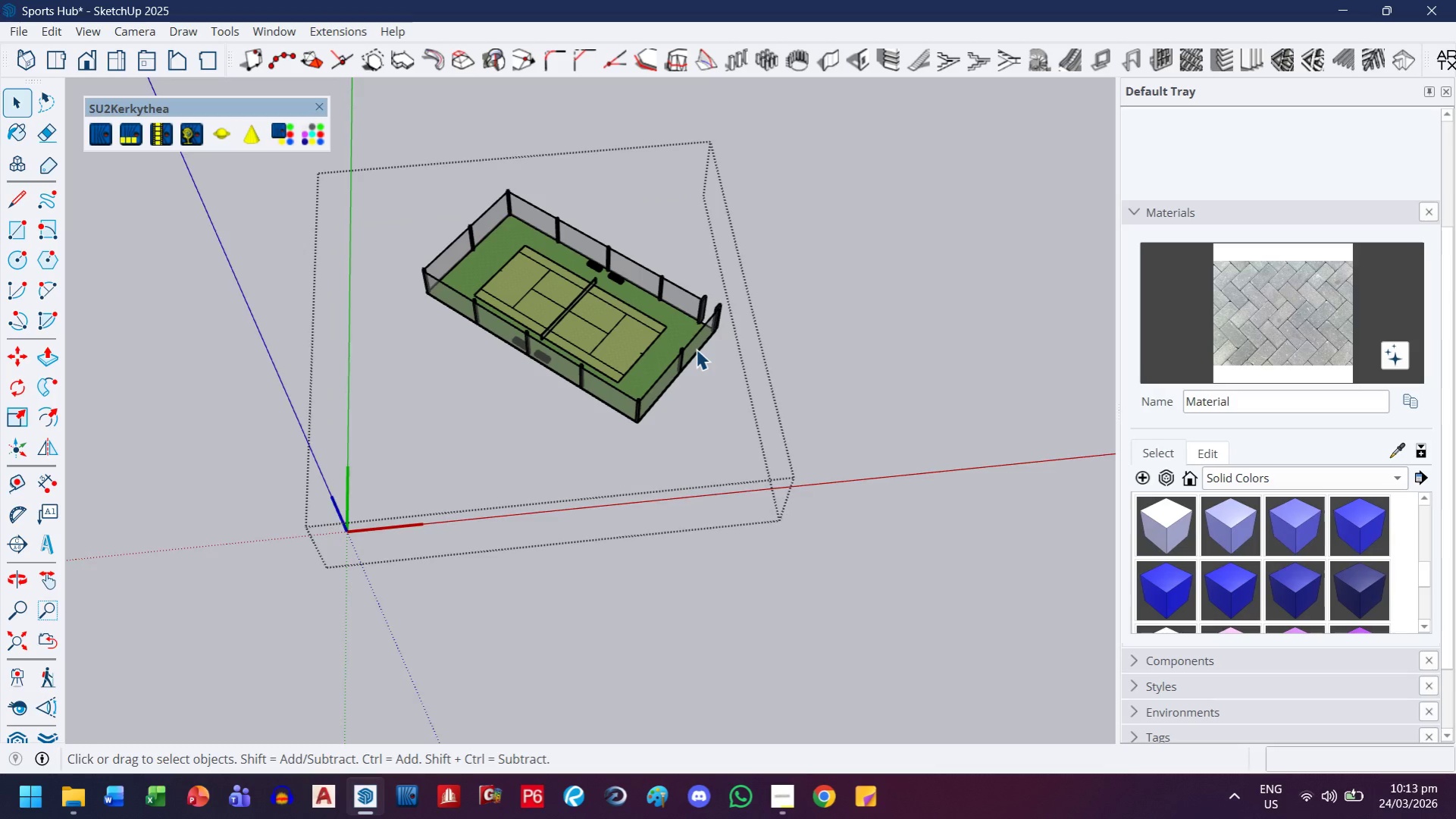 
scroll: coordinate [603, 477], scroll_direction: up, amount: 11.0
 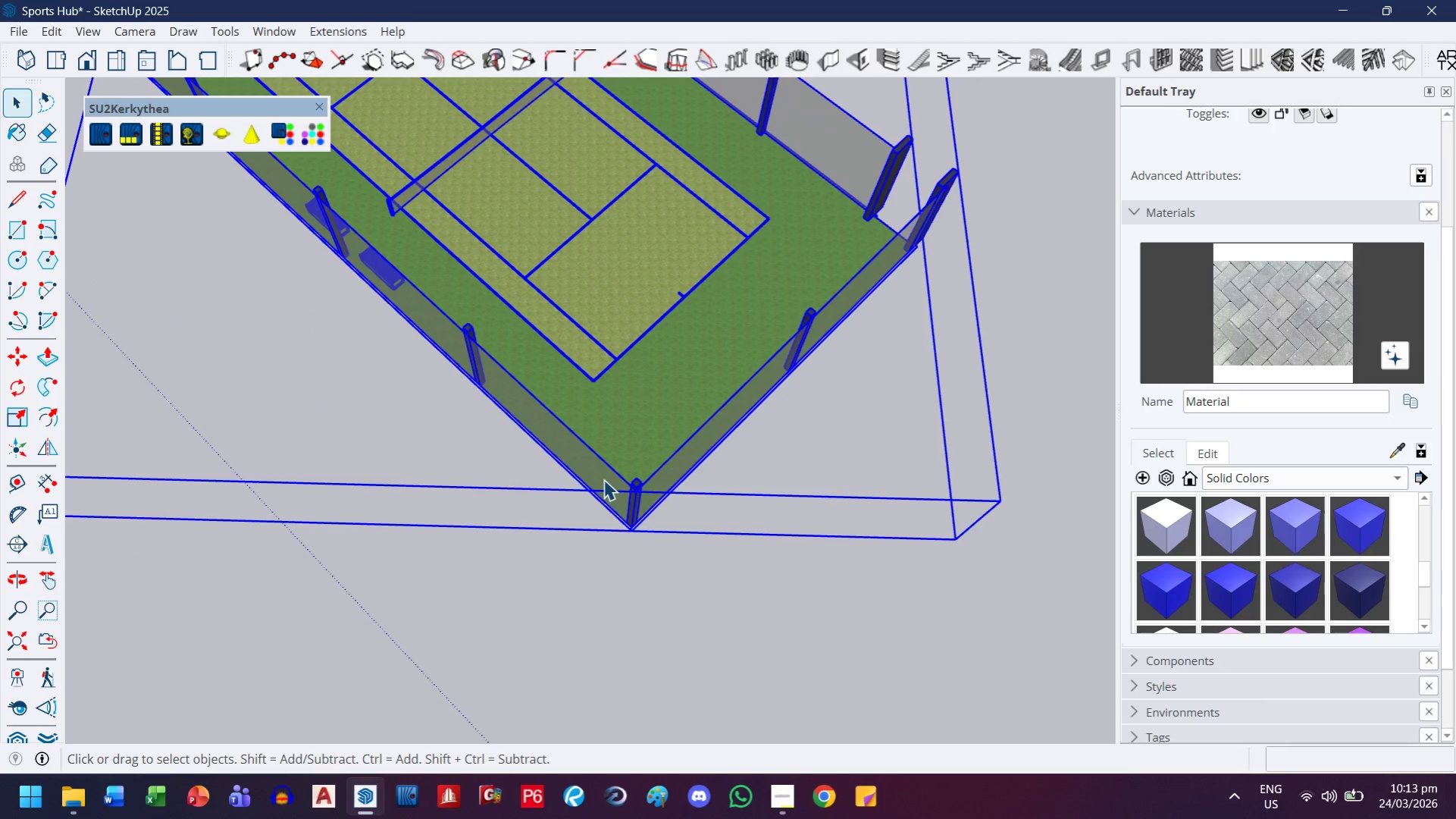 
scroll: coordinate [606, 475], scroll_direction: down, amount: 6.0
 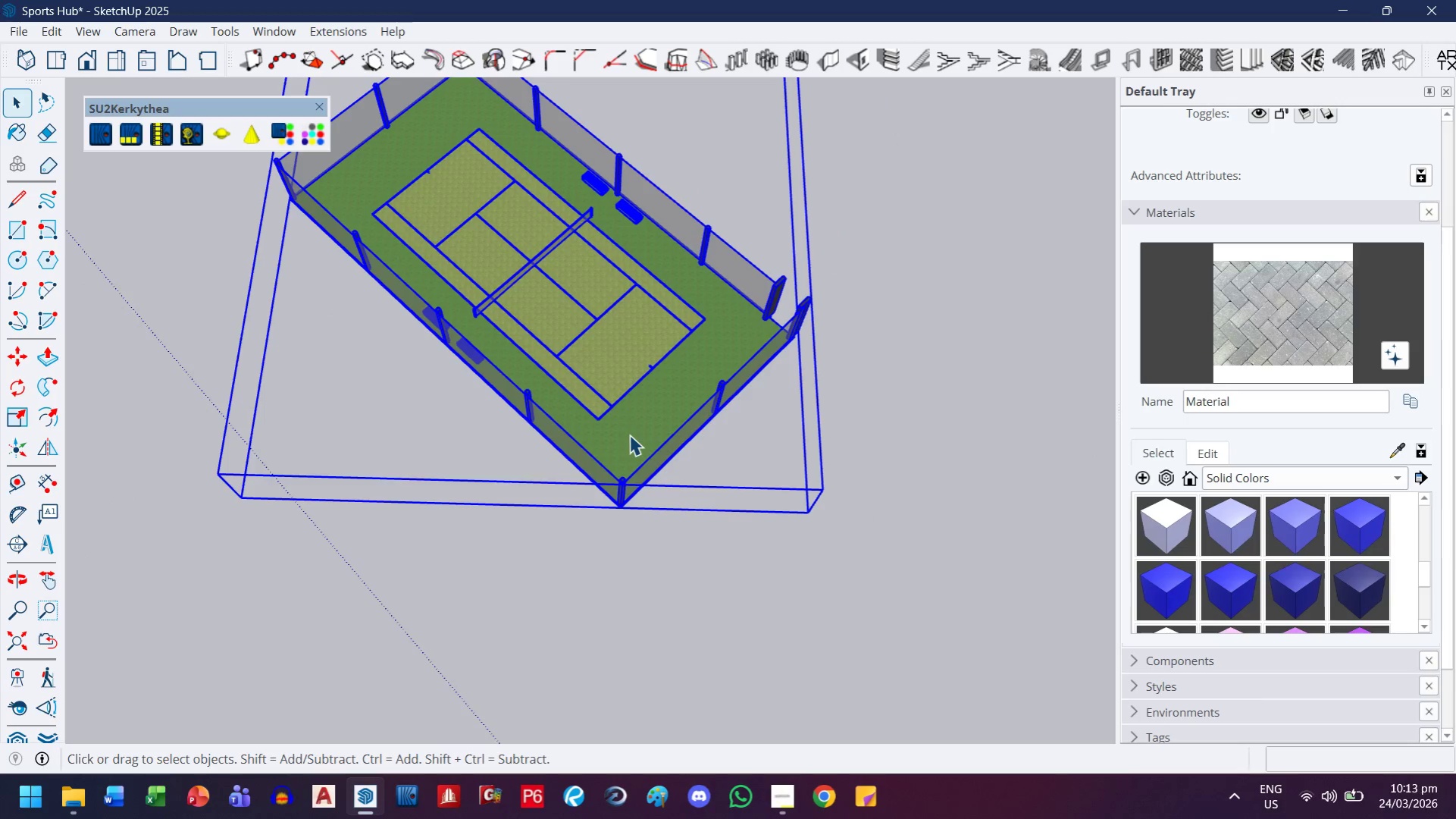 
double_click([630, 434])
 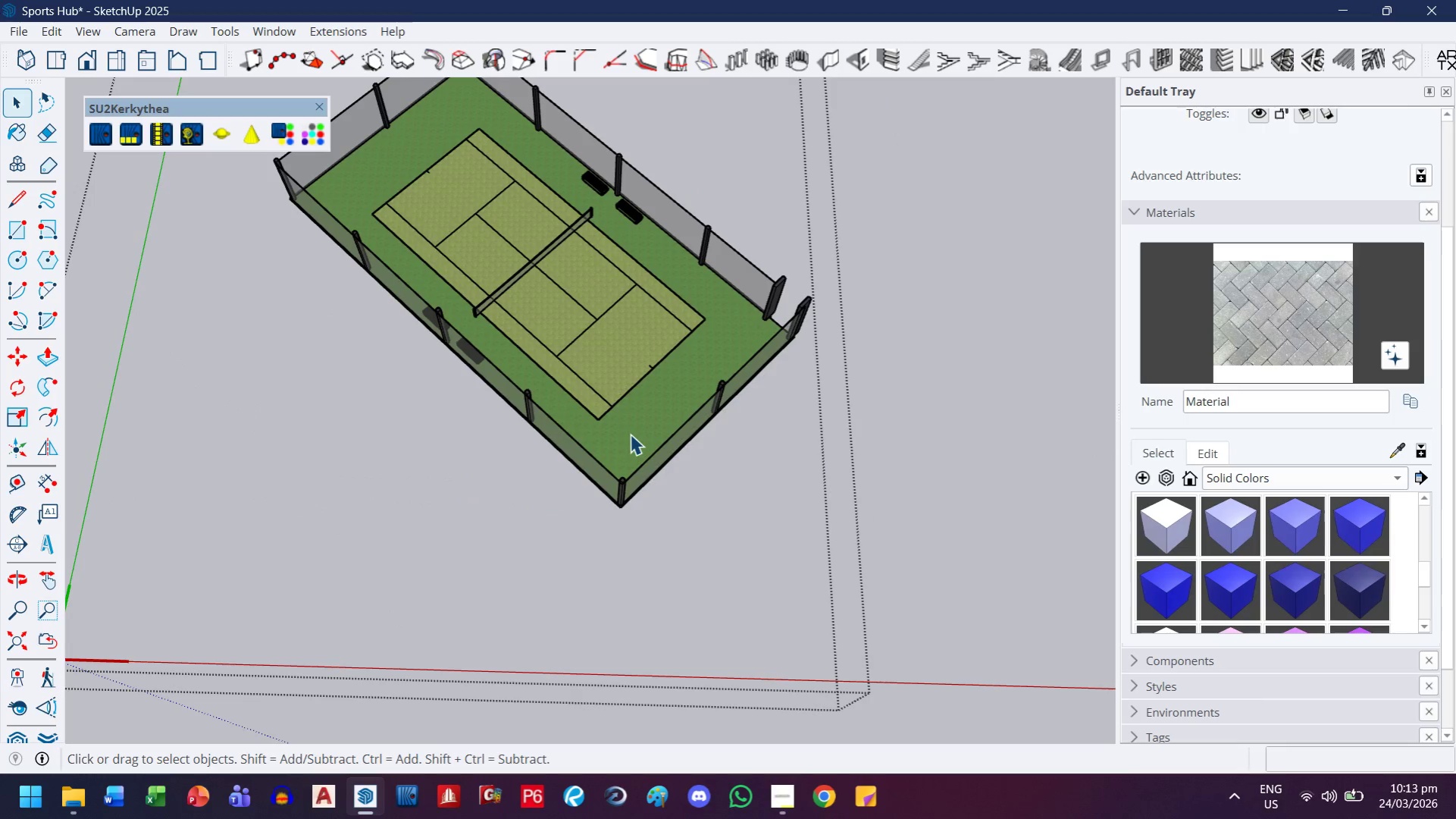 
left_click([630, 434])
 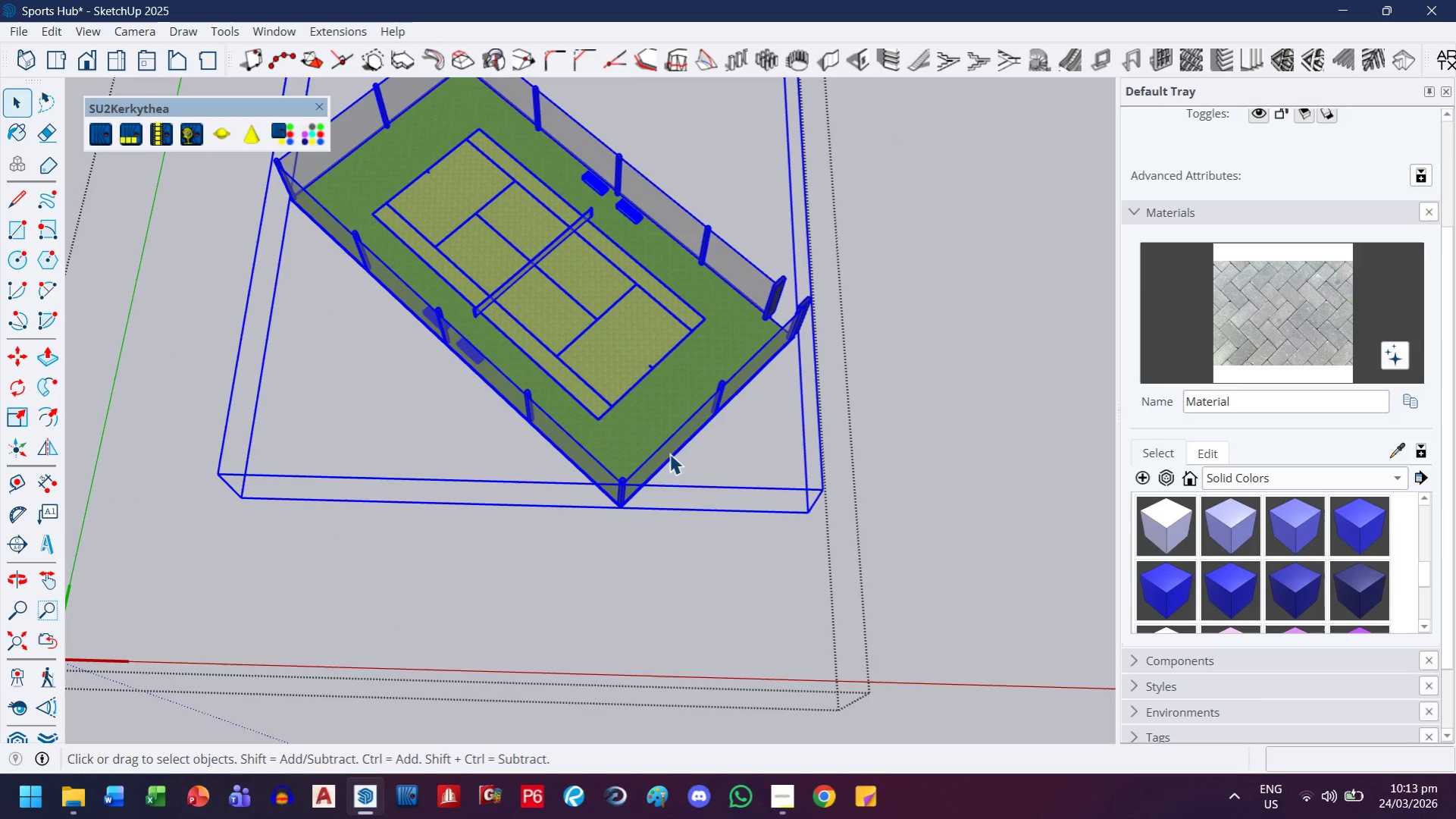 
double_click([668, 435])
 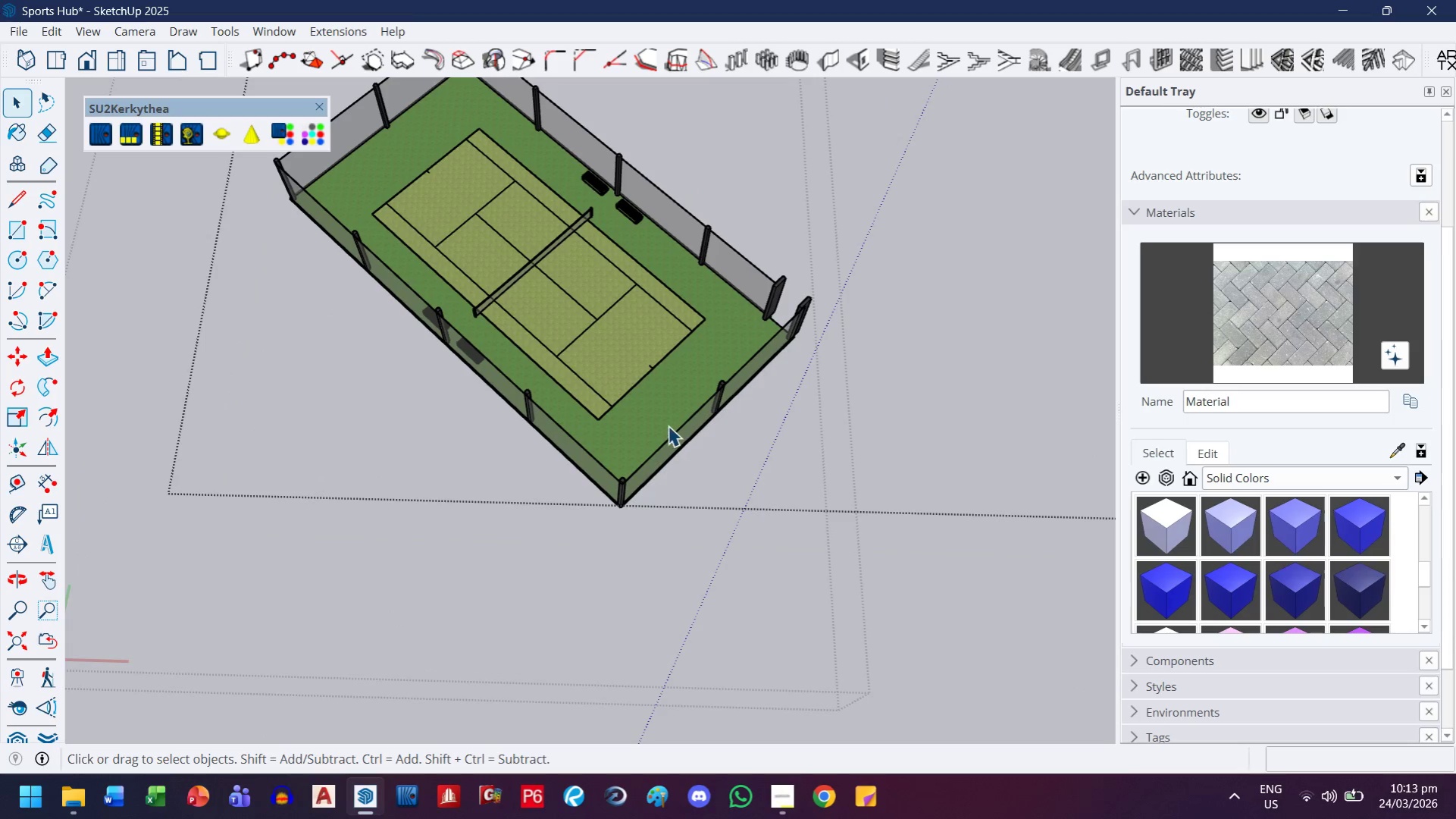 
triple_click([668, 425])
 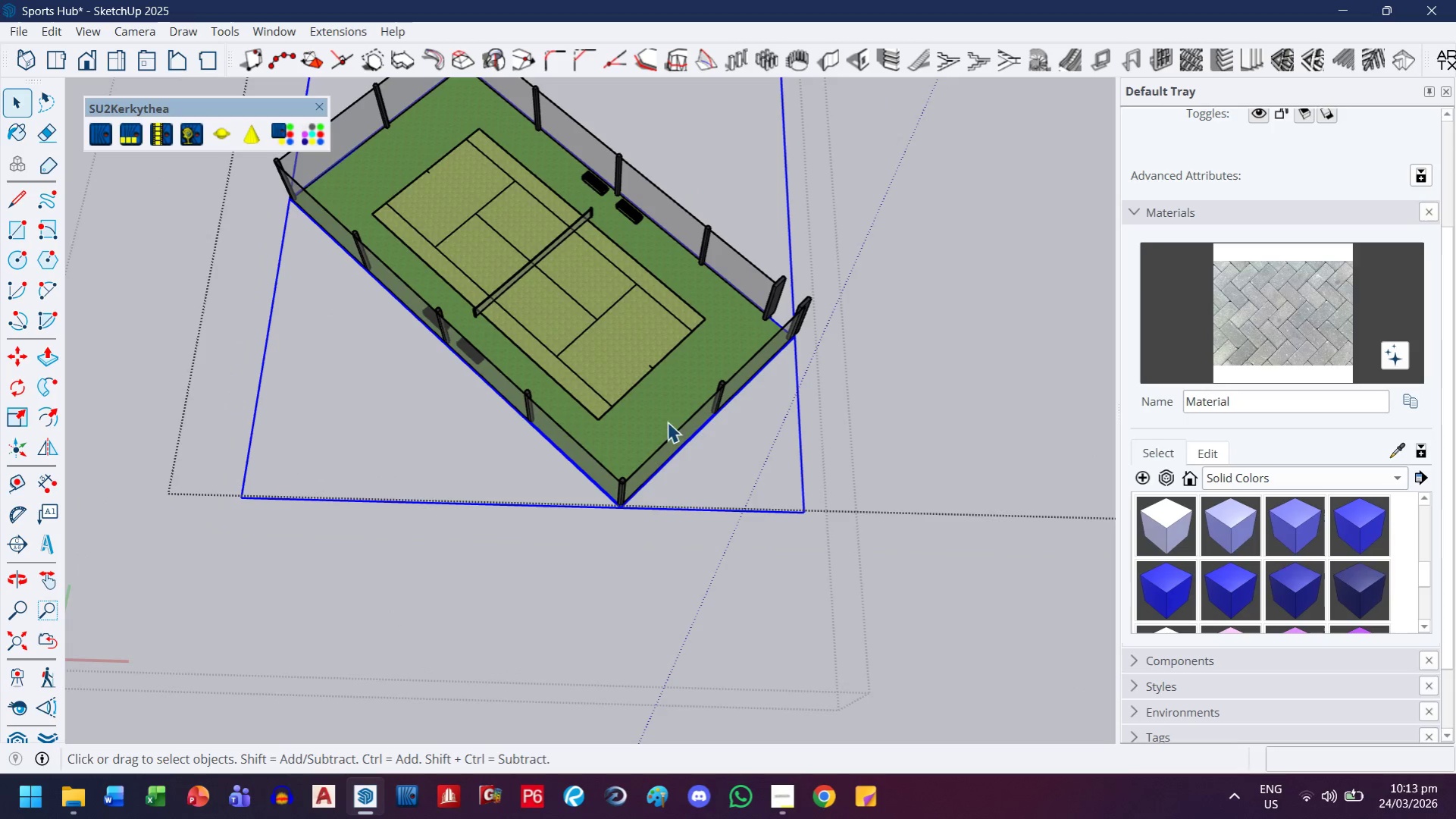 
double_click([665, 412])
 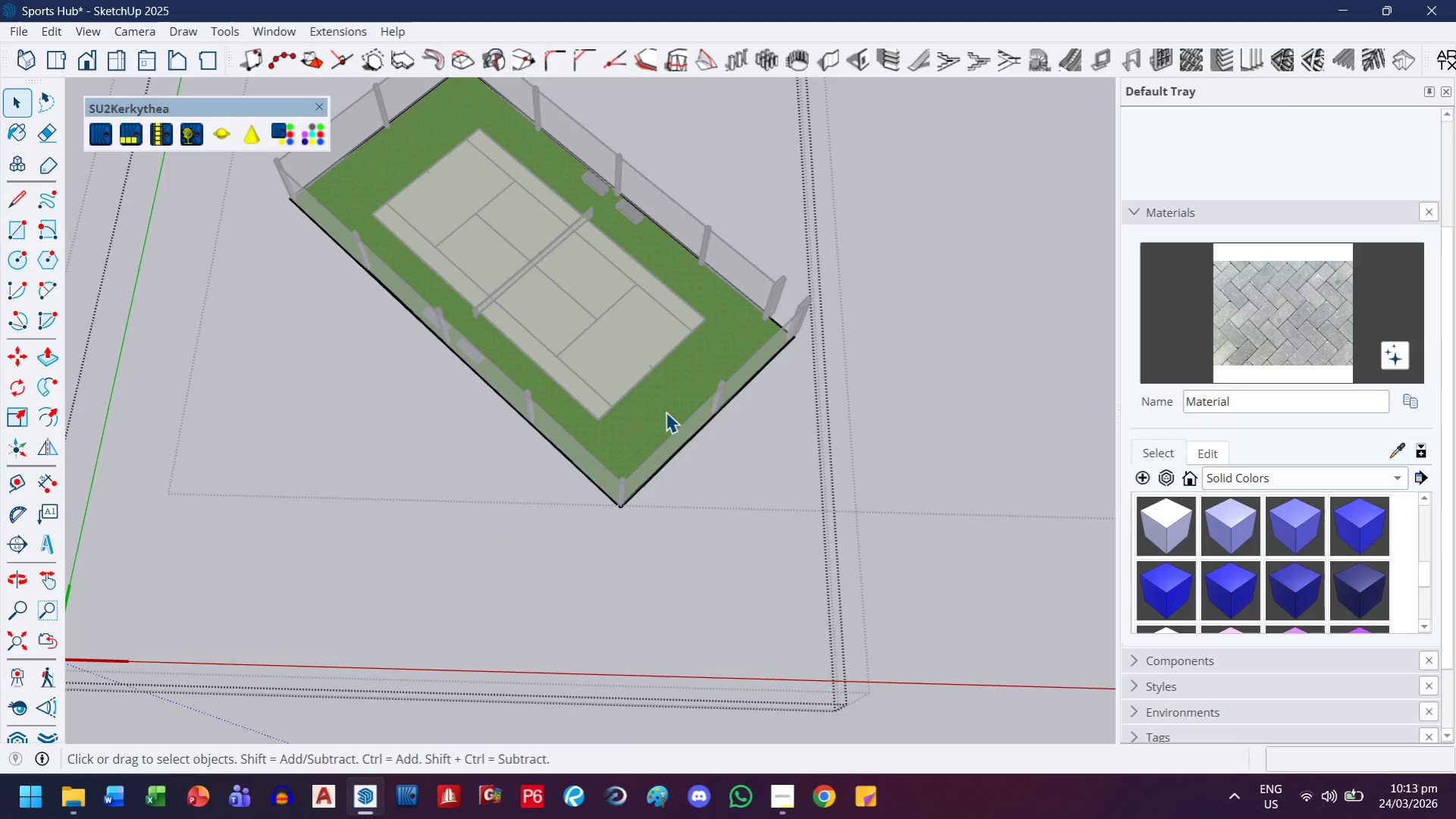 
left_click([665, 412])
 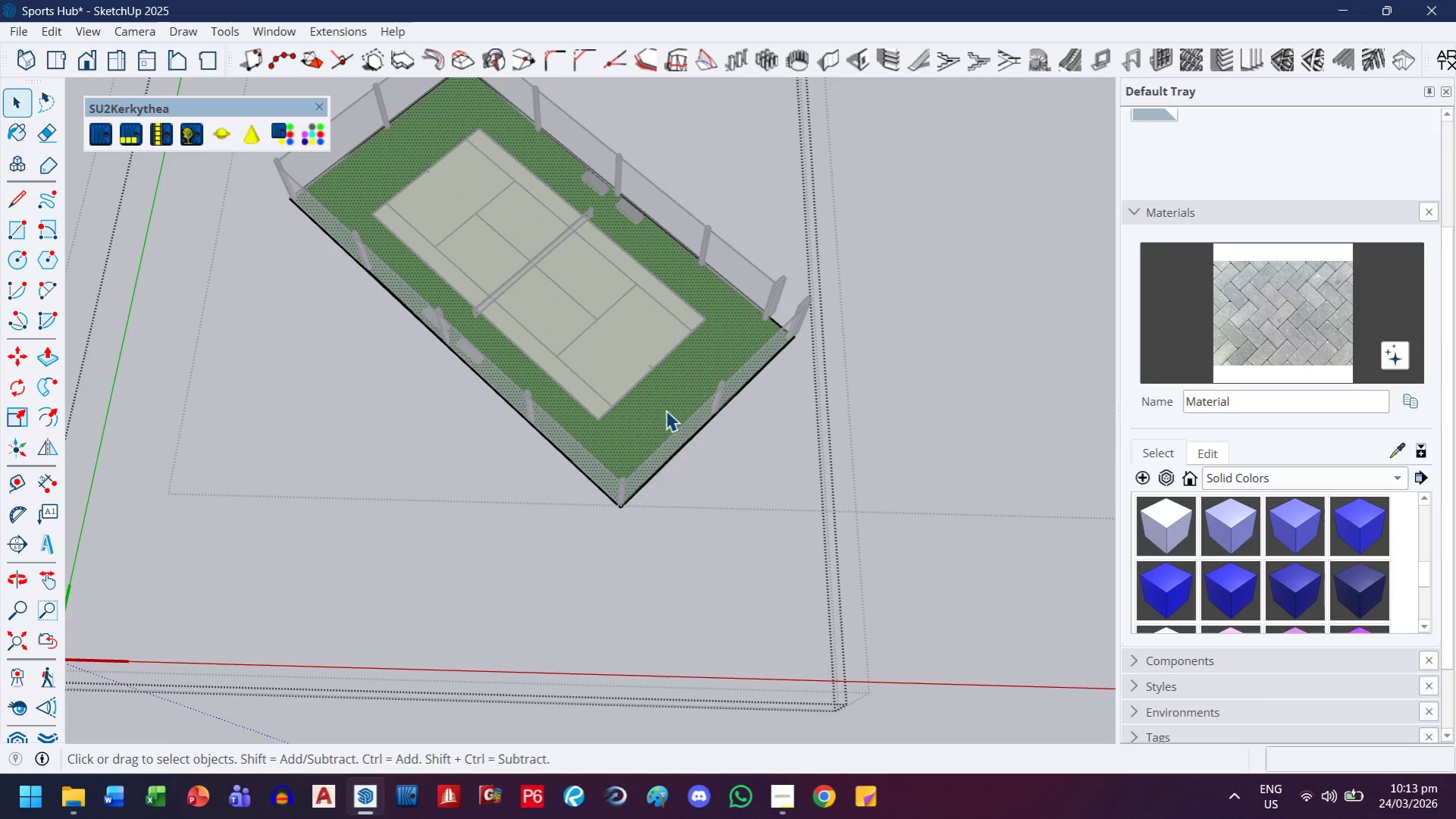 
double_click([665, 410])
 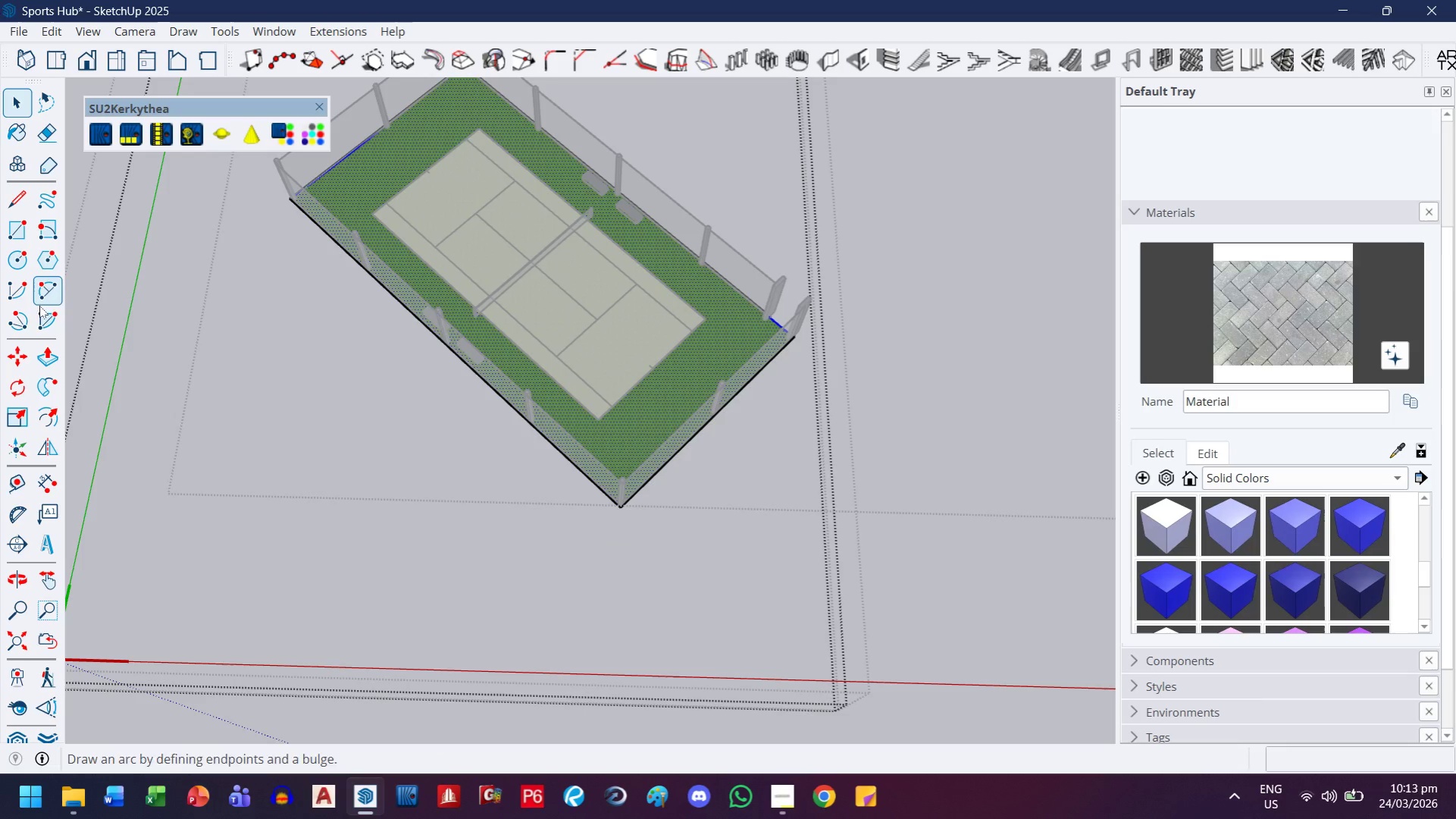 
scroll: coordinate [35, 342], scroll_direction: up, amount: 3.0
 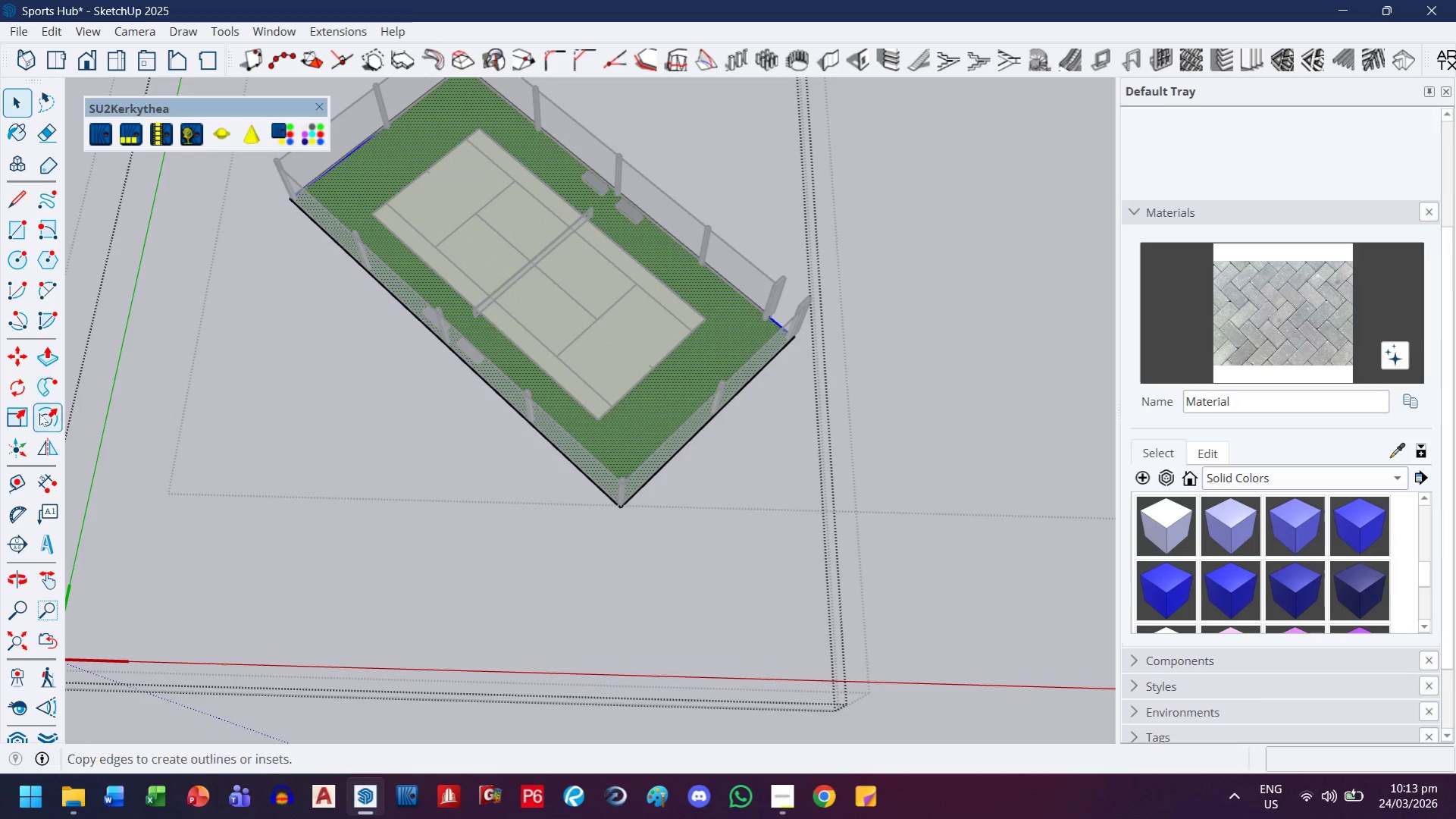 
left_click([25, 387])
 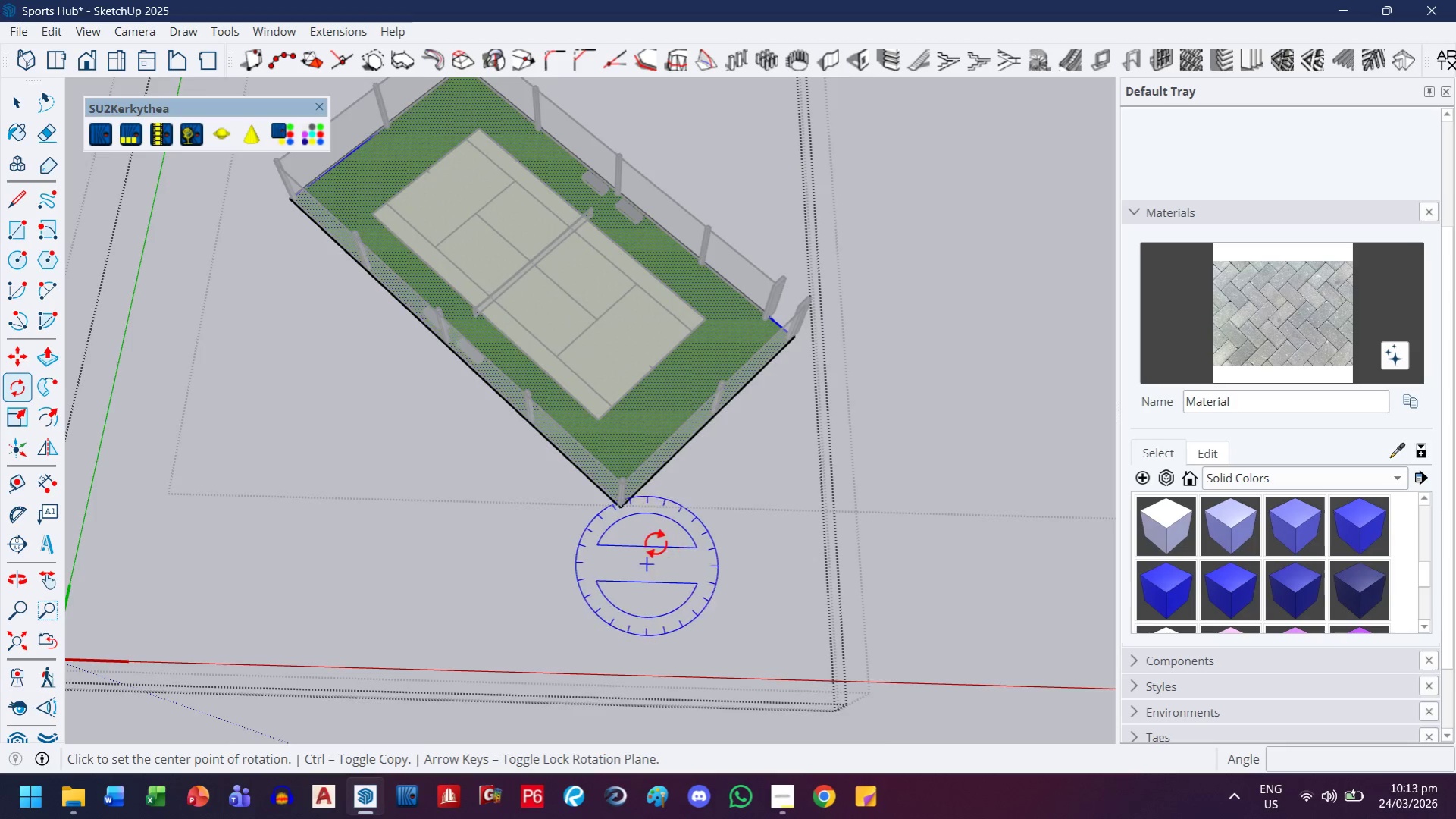 
scroll: coordinate [587, 488], scroll_direction: up, amount: 25.0
 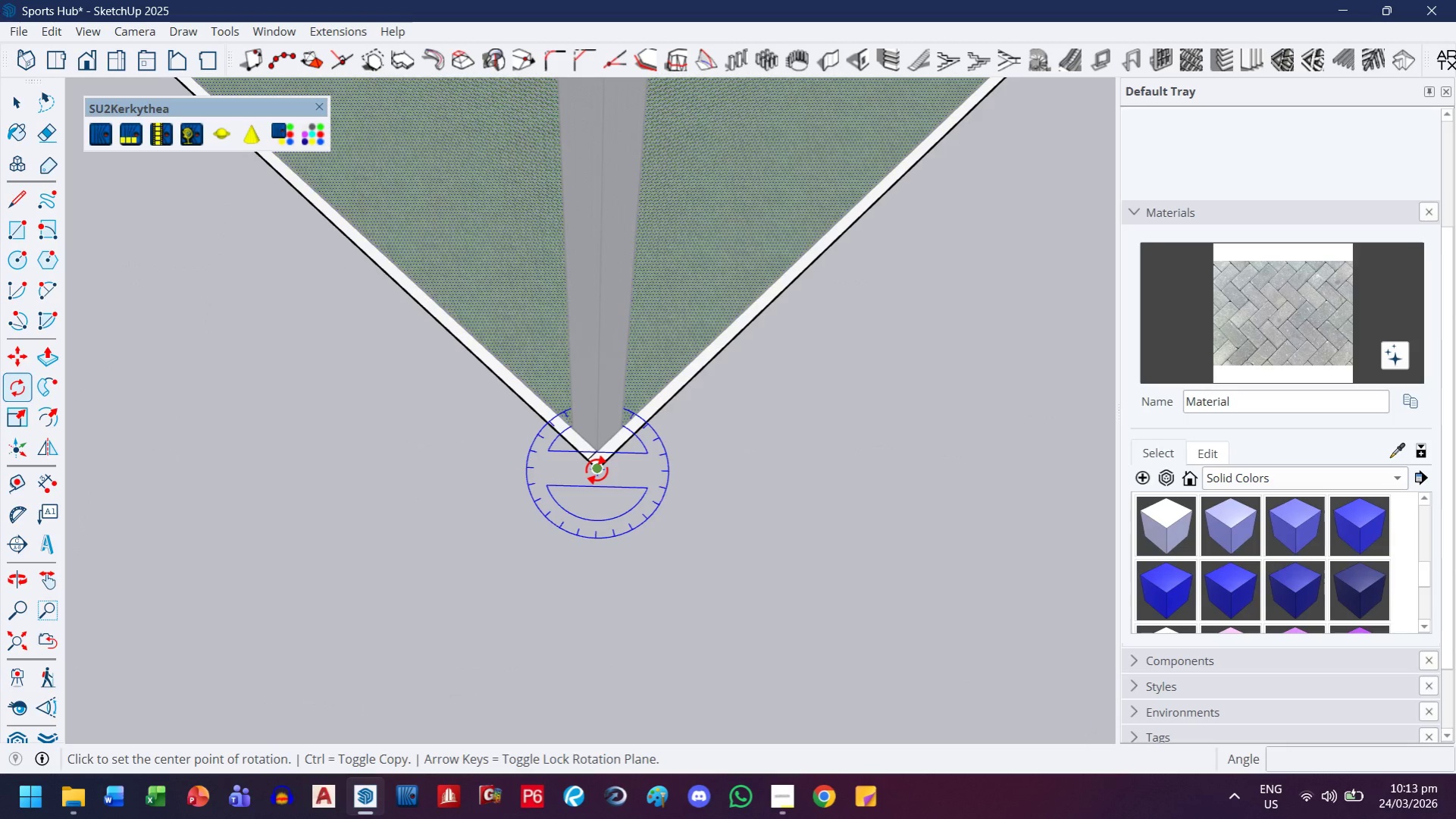 
left_click([596, 470])
 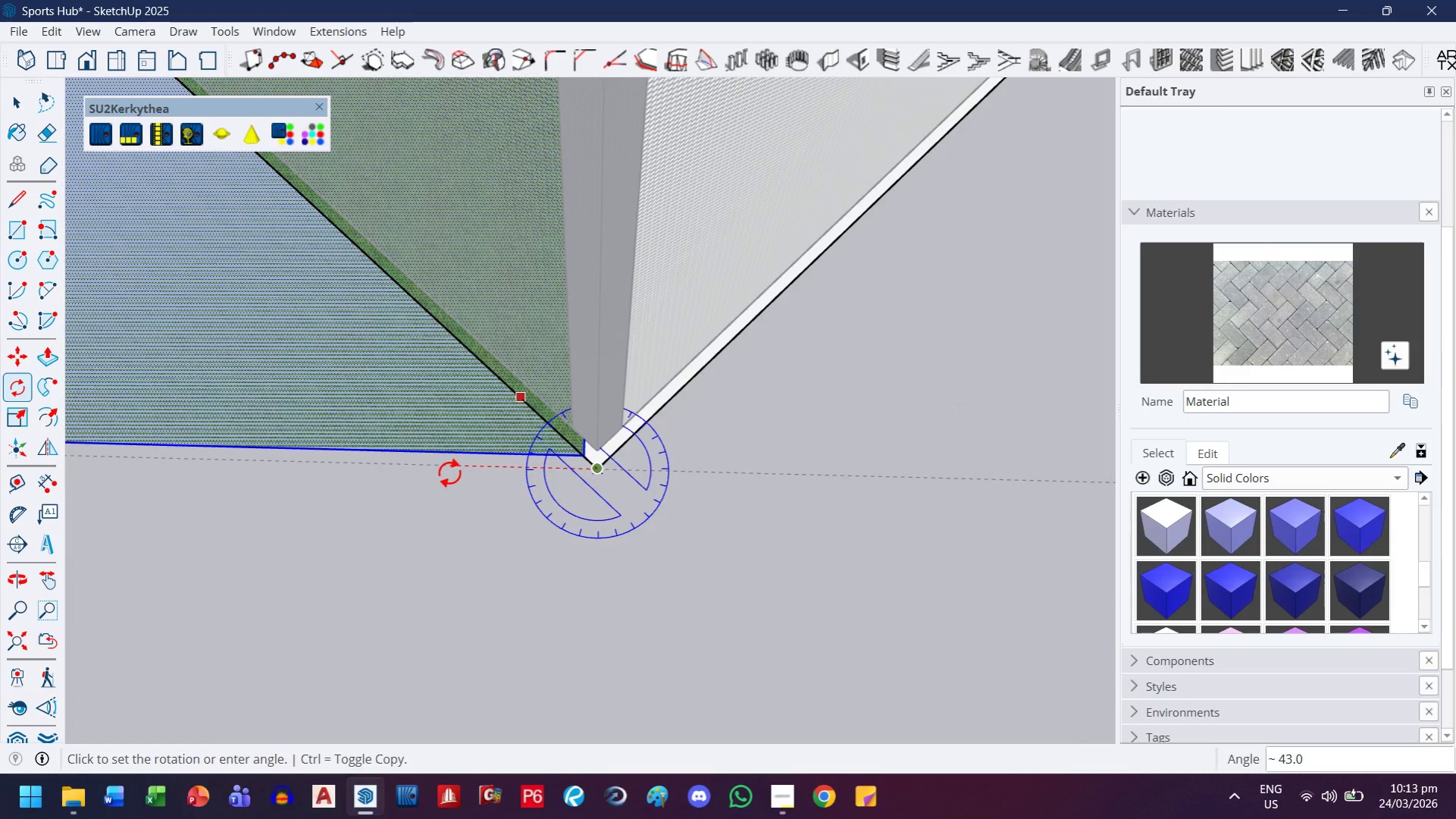 
key(ArrowLeft)
 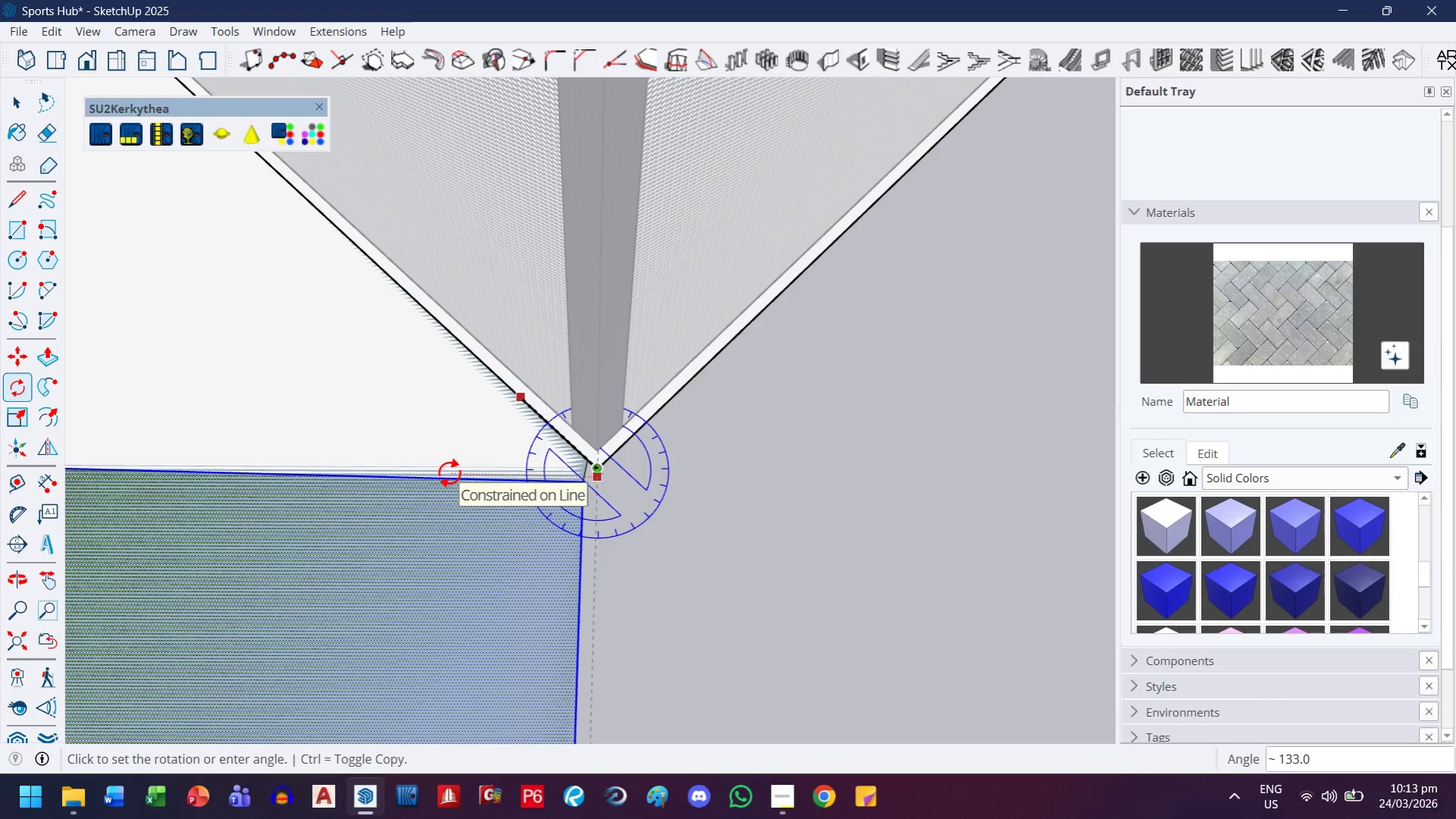 
key(ArrowRight)
 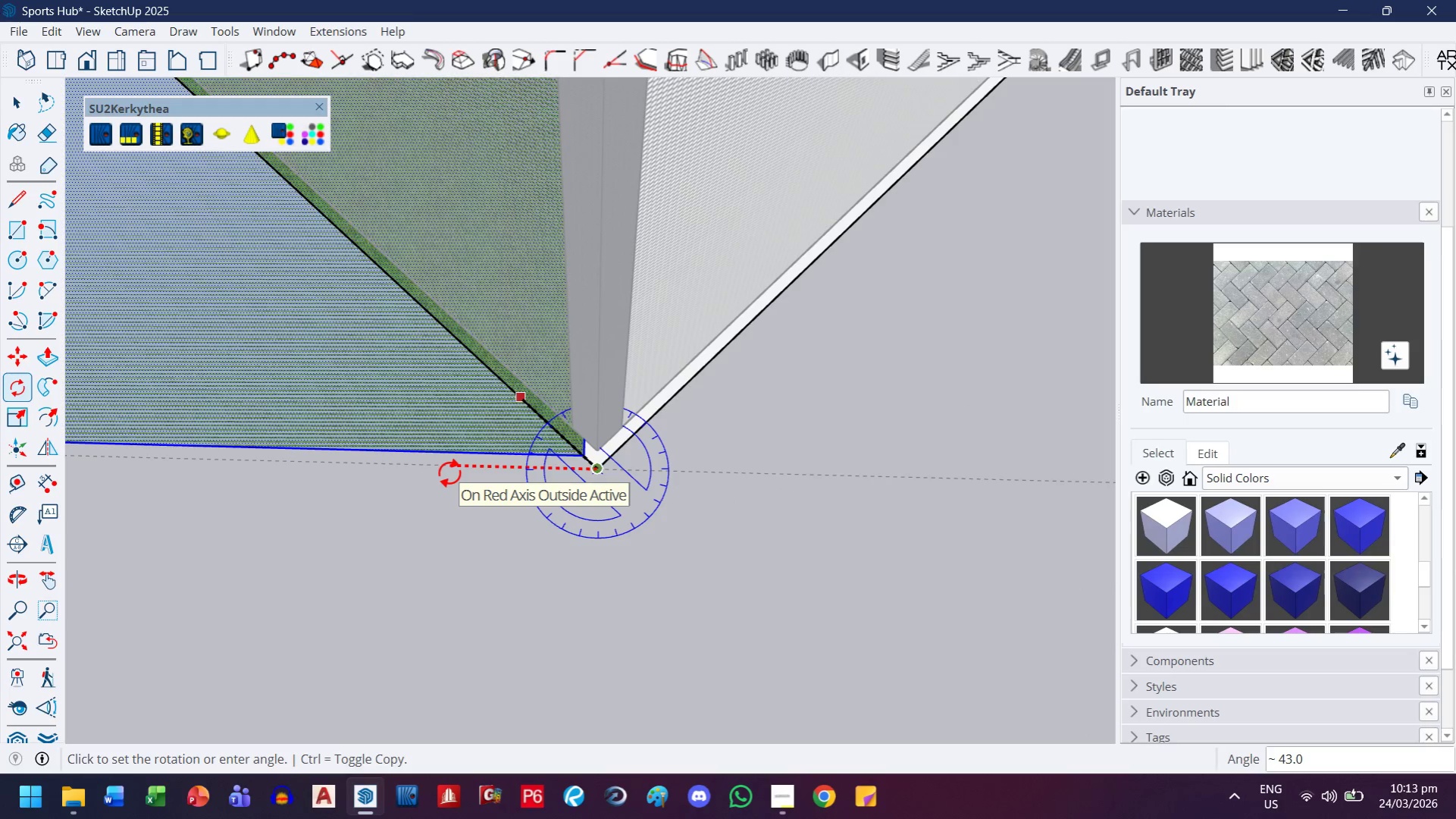 
left_click([449, 473])
 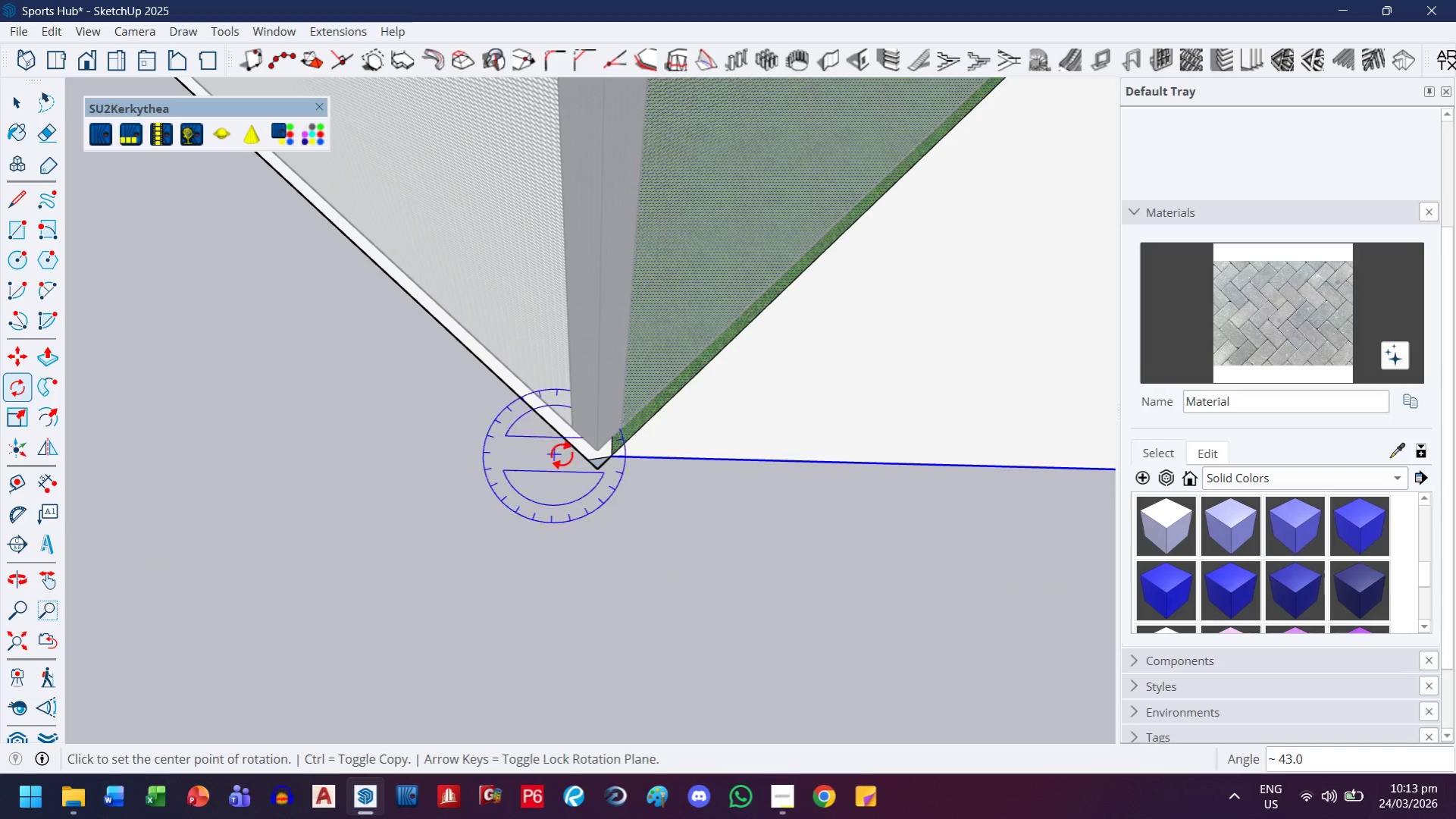 
scroll: coordinate [594, 501], scroll_direction: down, amount: 25.0
 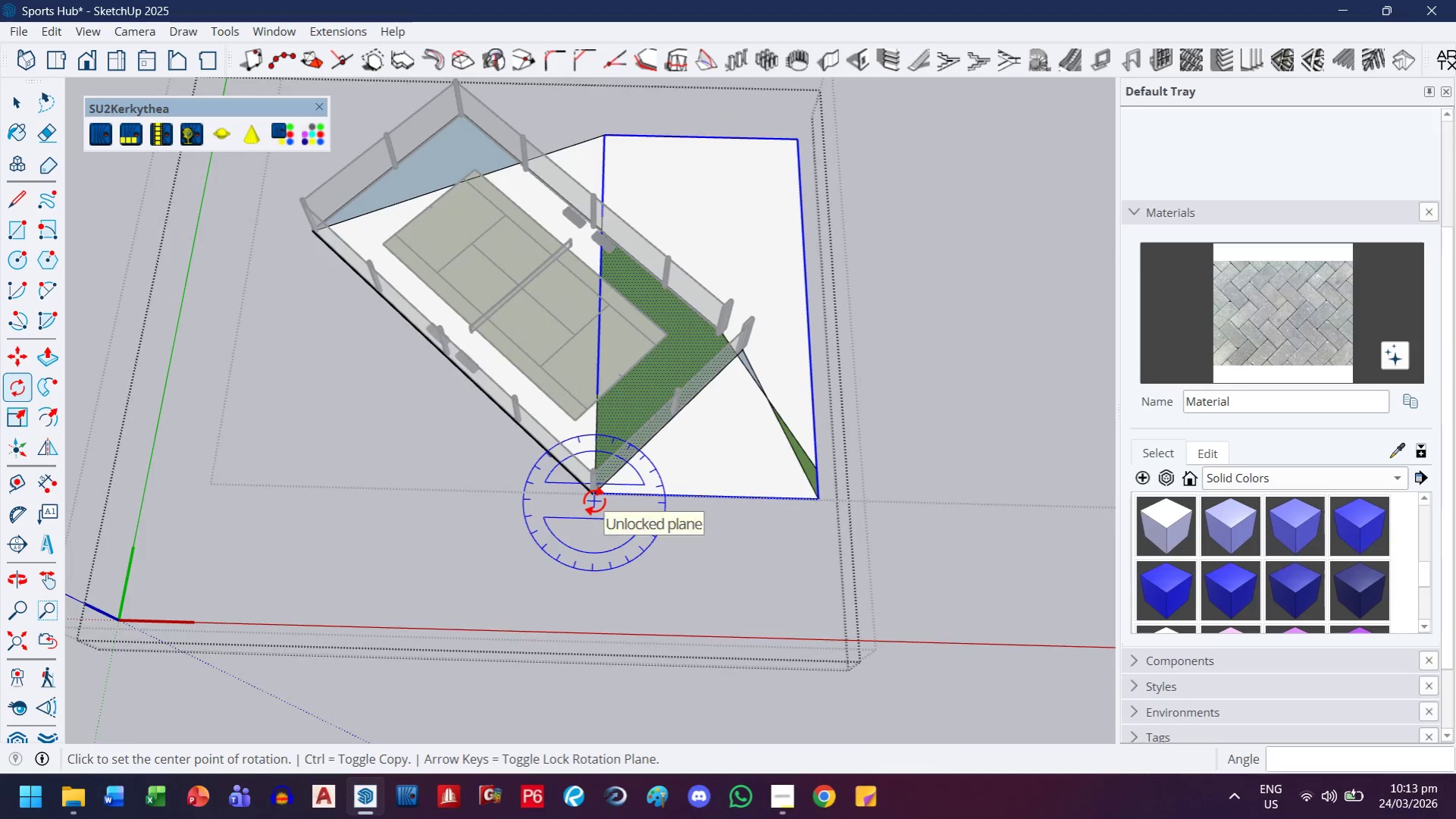 
key(Shift+ShiftLeft)
 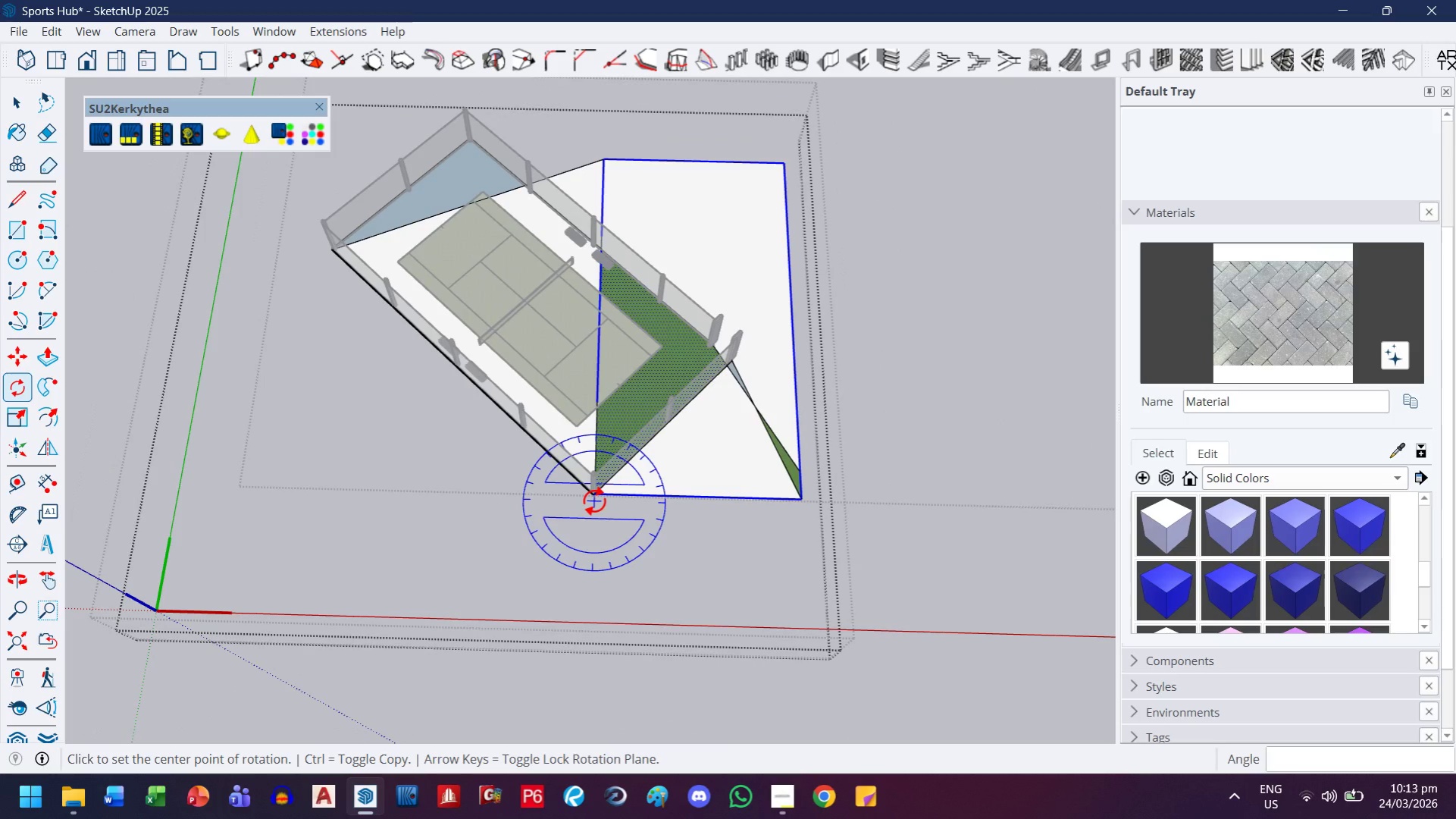 
key(Shift+A)
 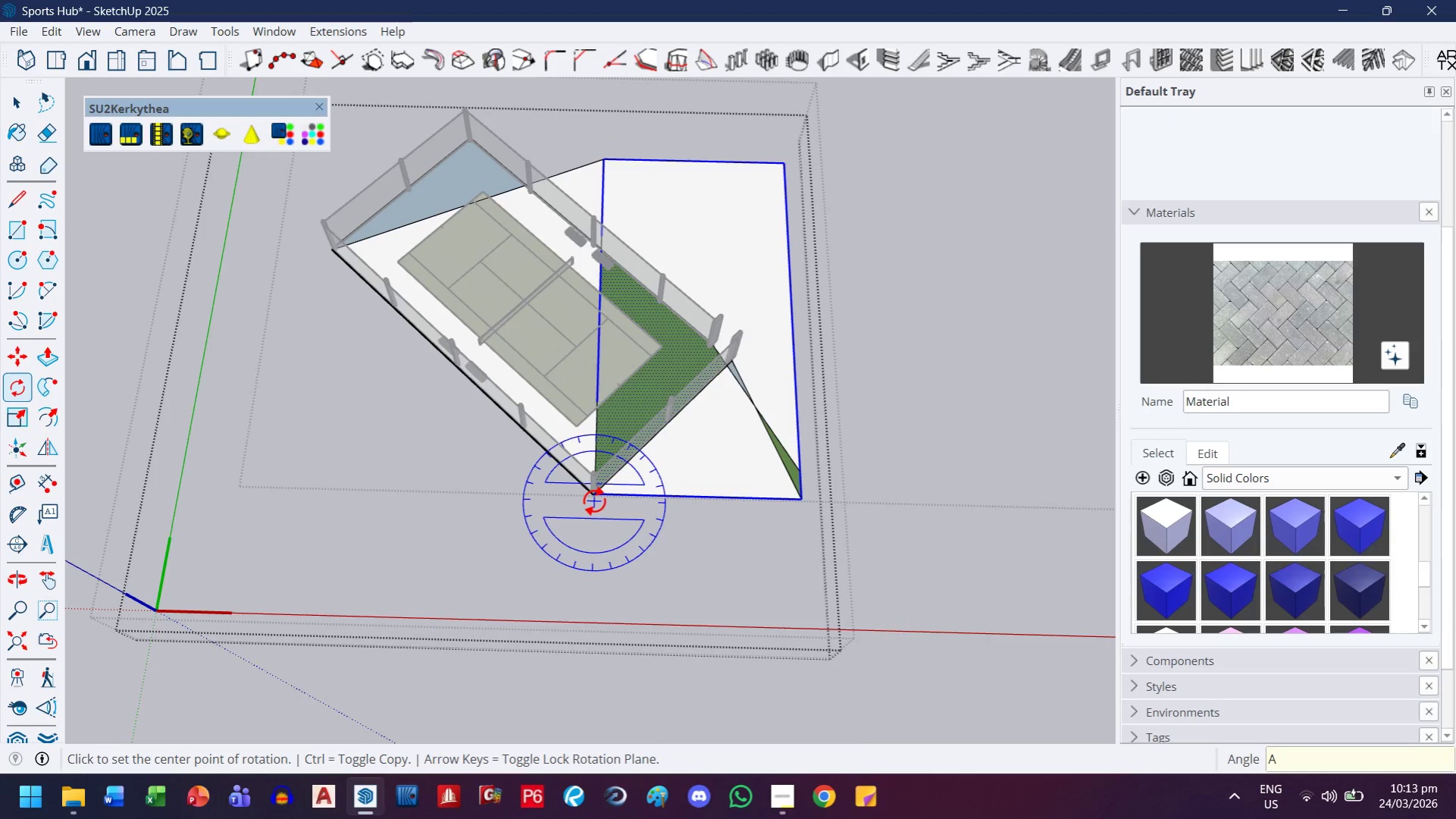 
key(Escape)
 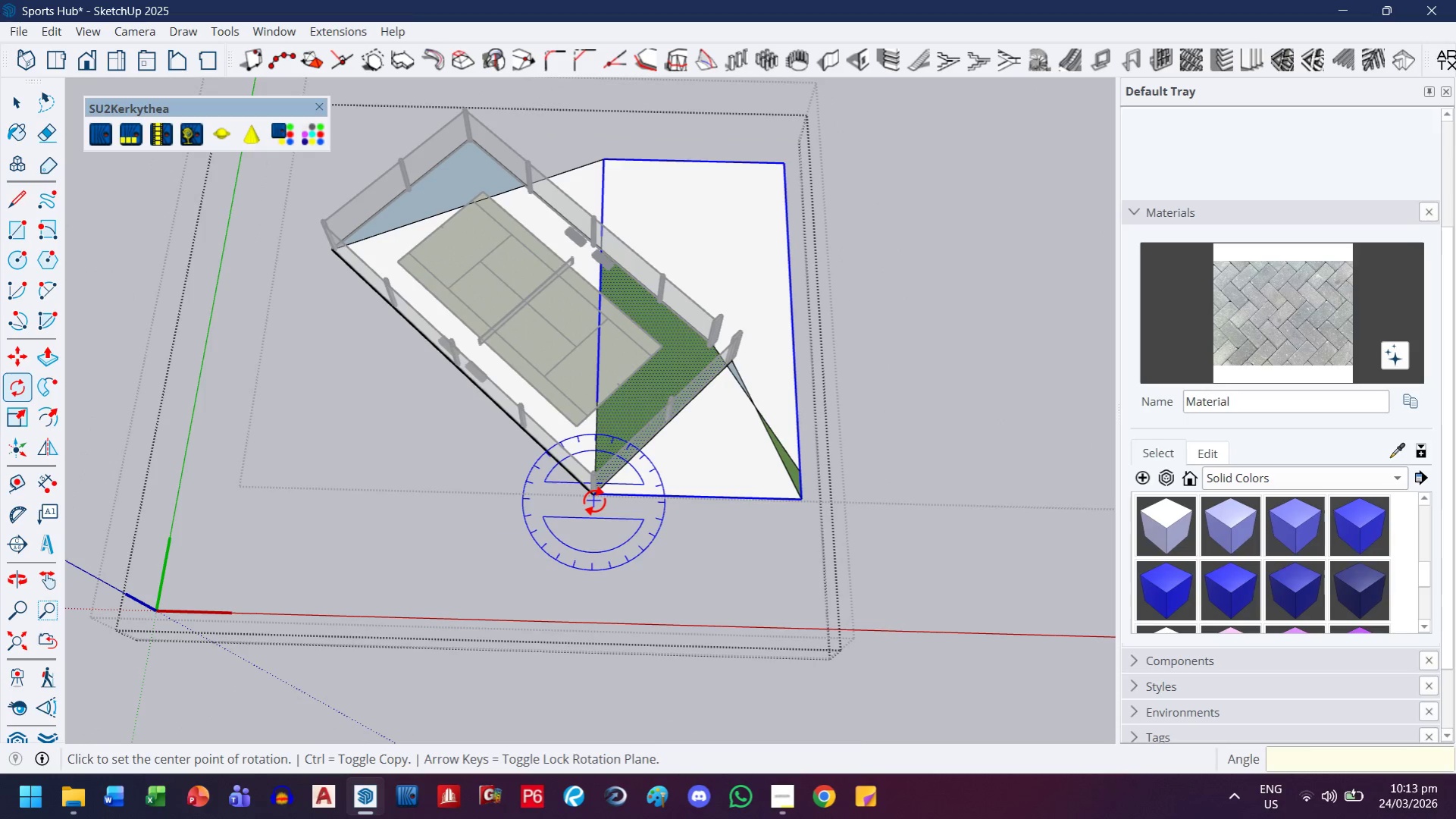 
key(Control+ControlLeft)
 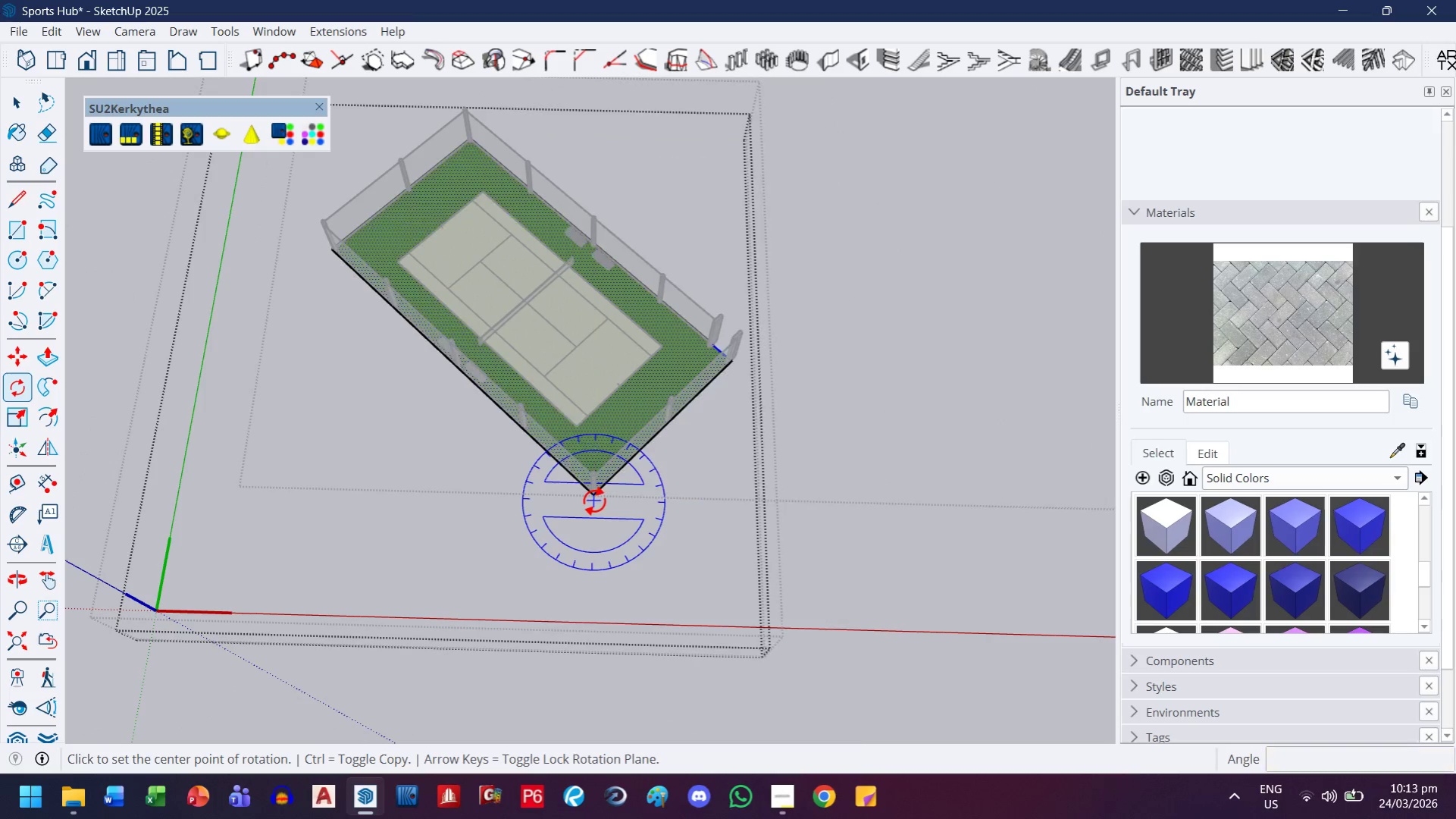 
key(Control+Z)
 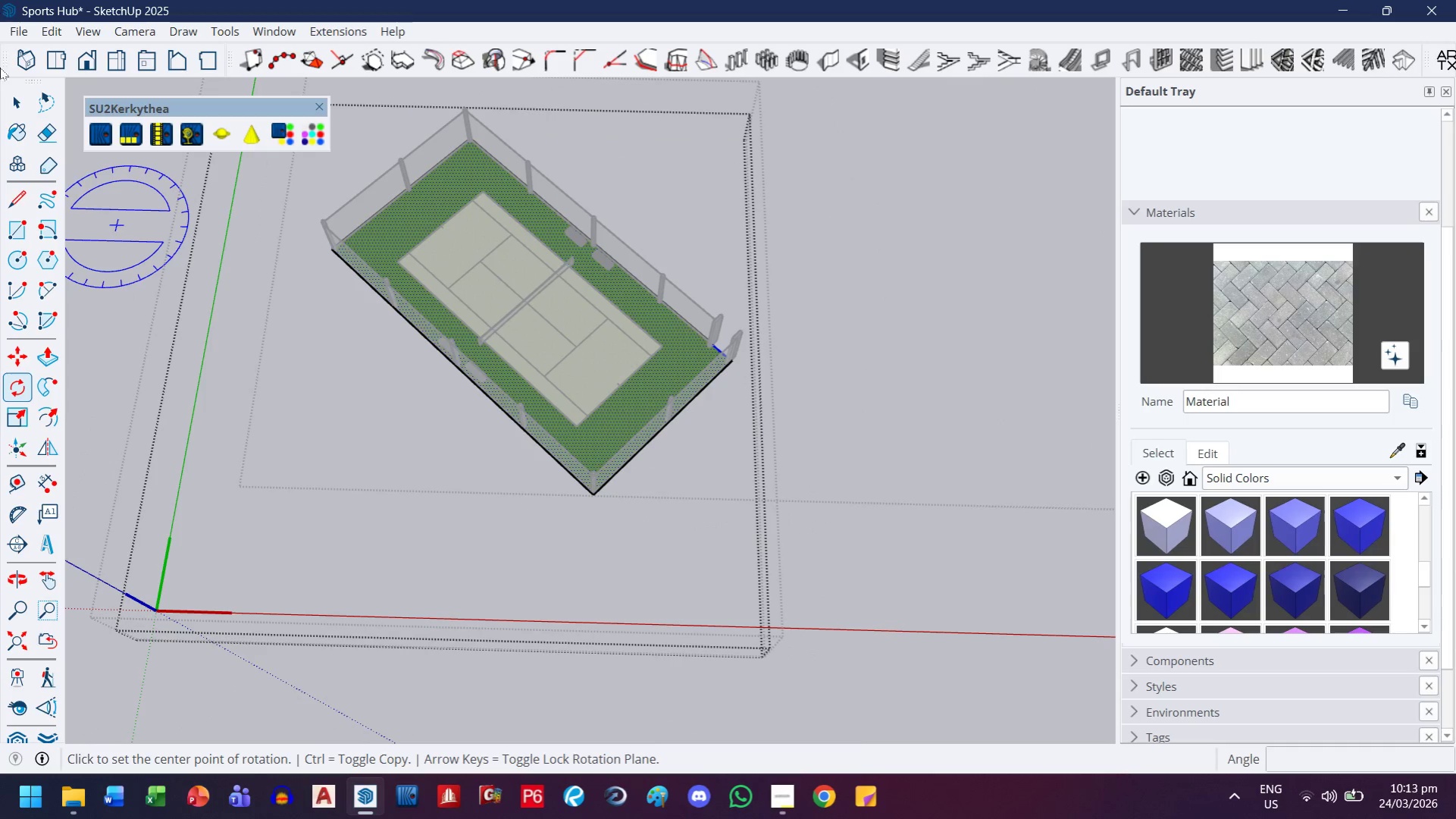 
left_click([10, 99])
 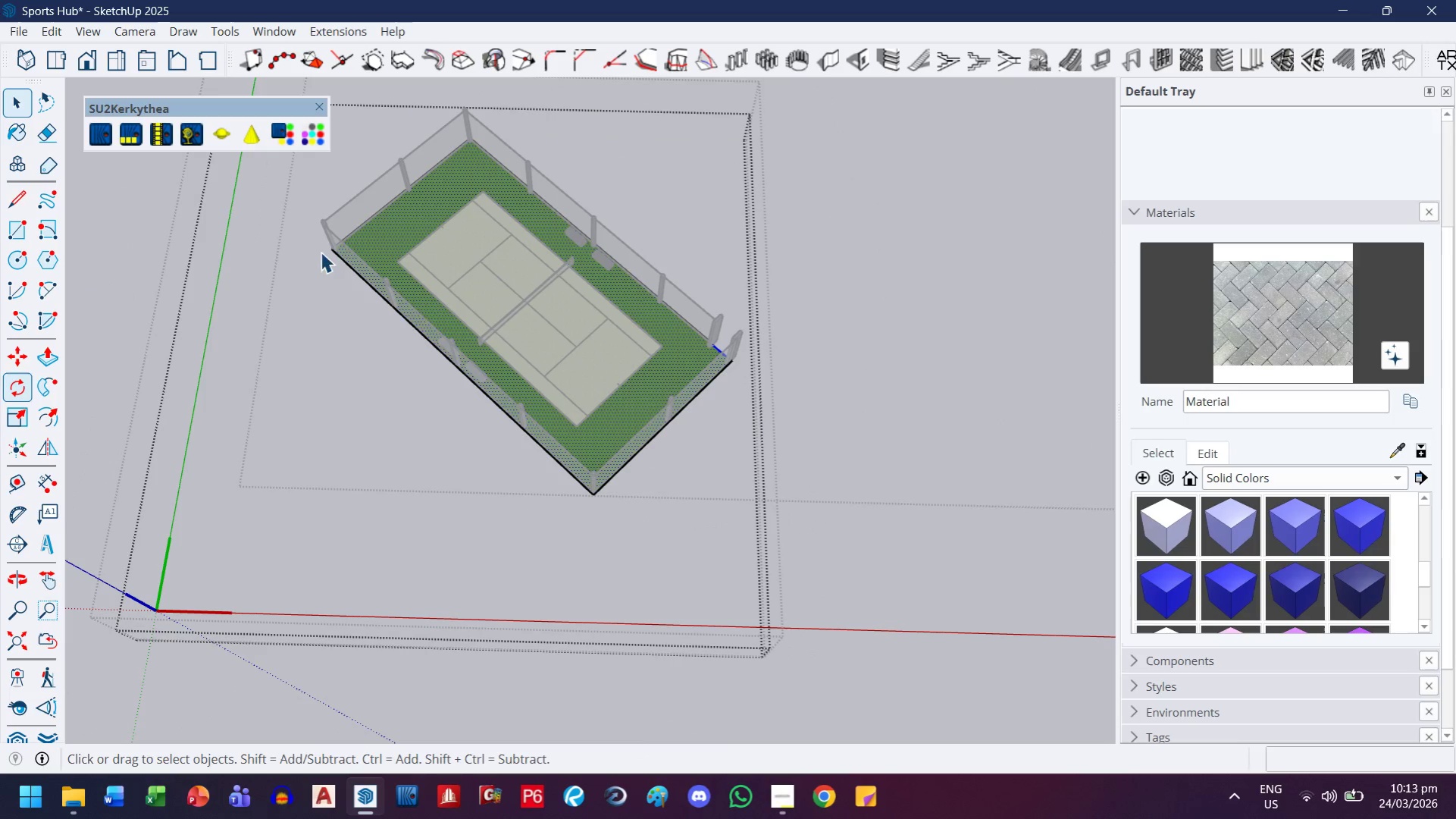 
key(Control+ControlLeft)
 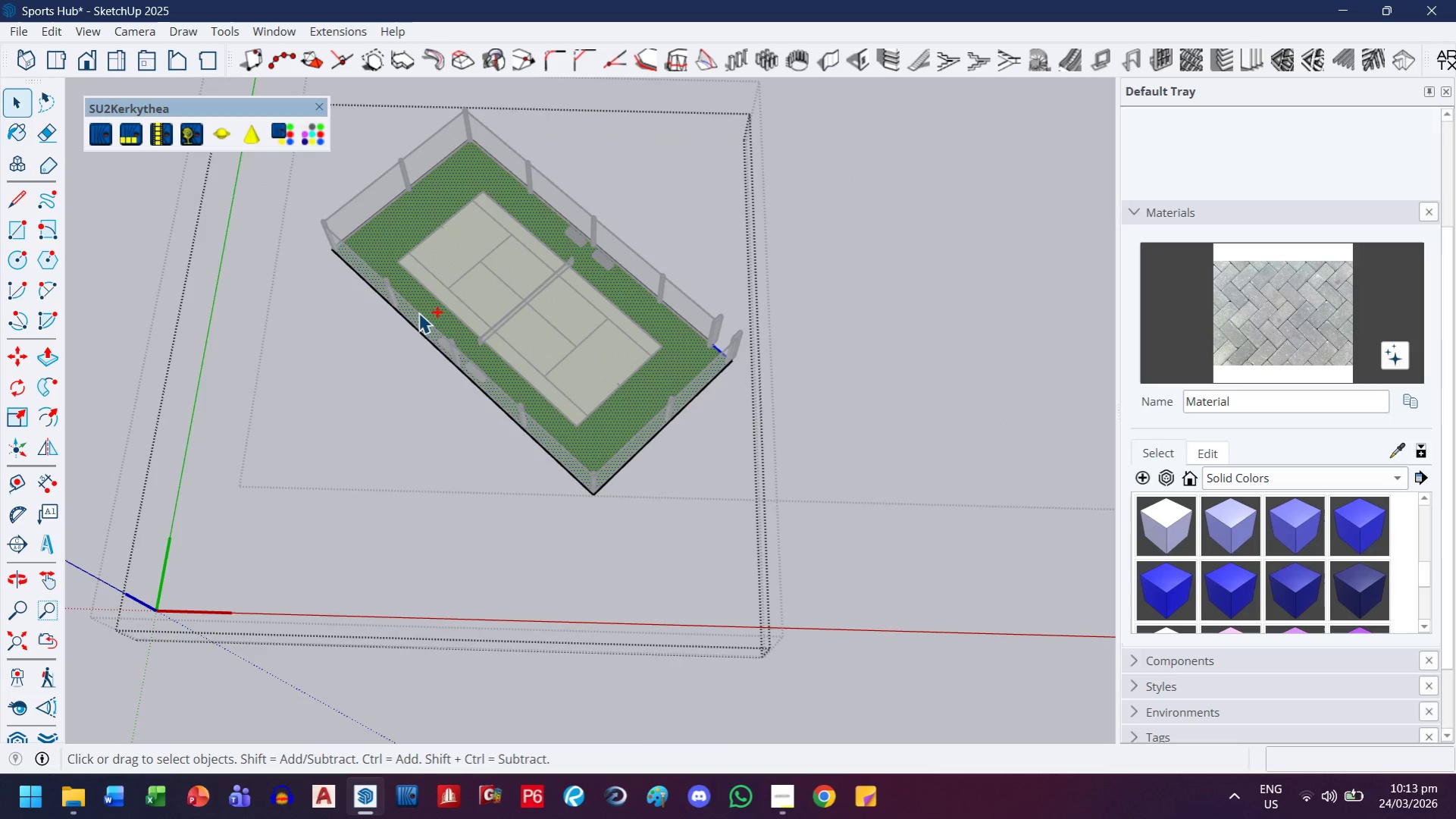 
key(Control+A)
 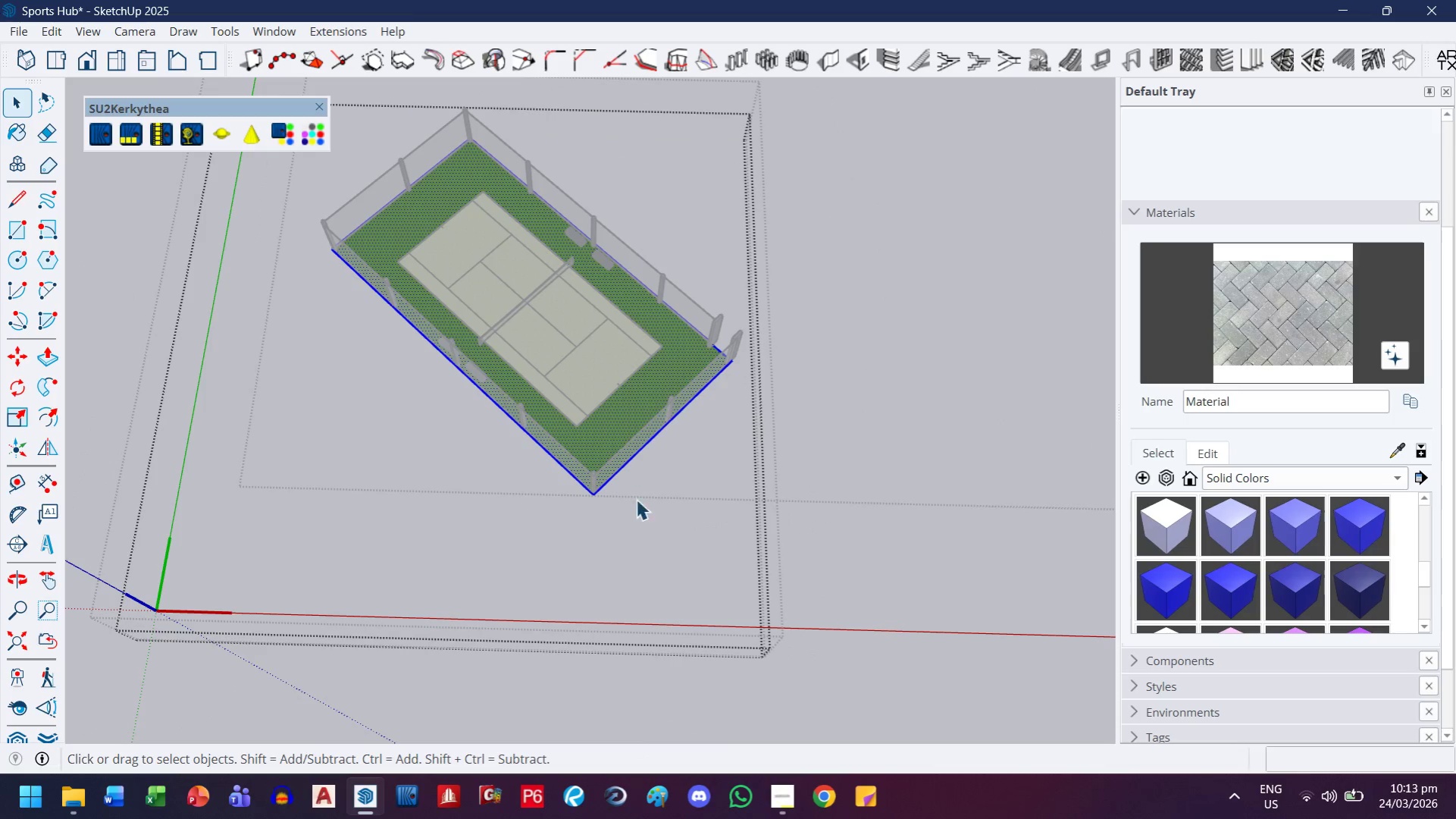 
scroll: coordinate [629, 531], scroll_direction: up, amount: 9.0
 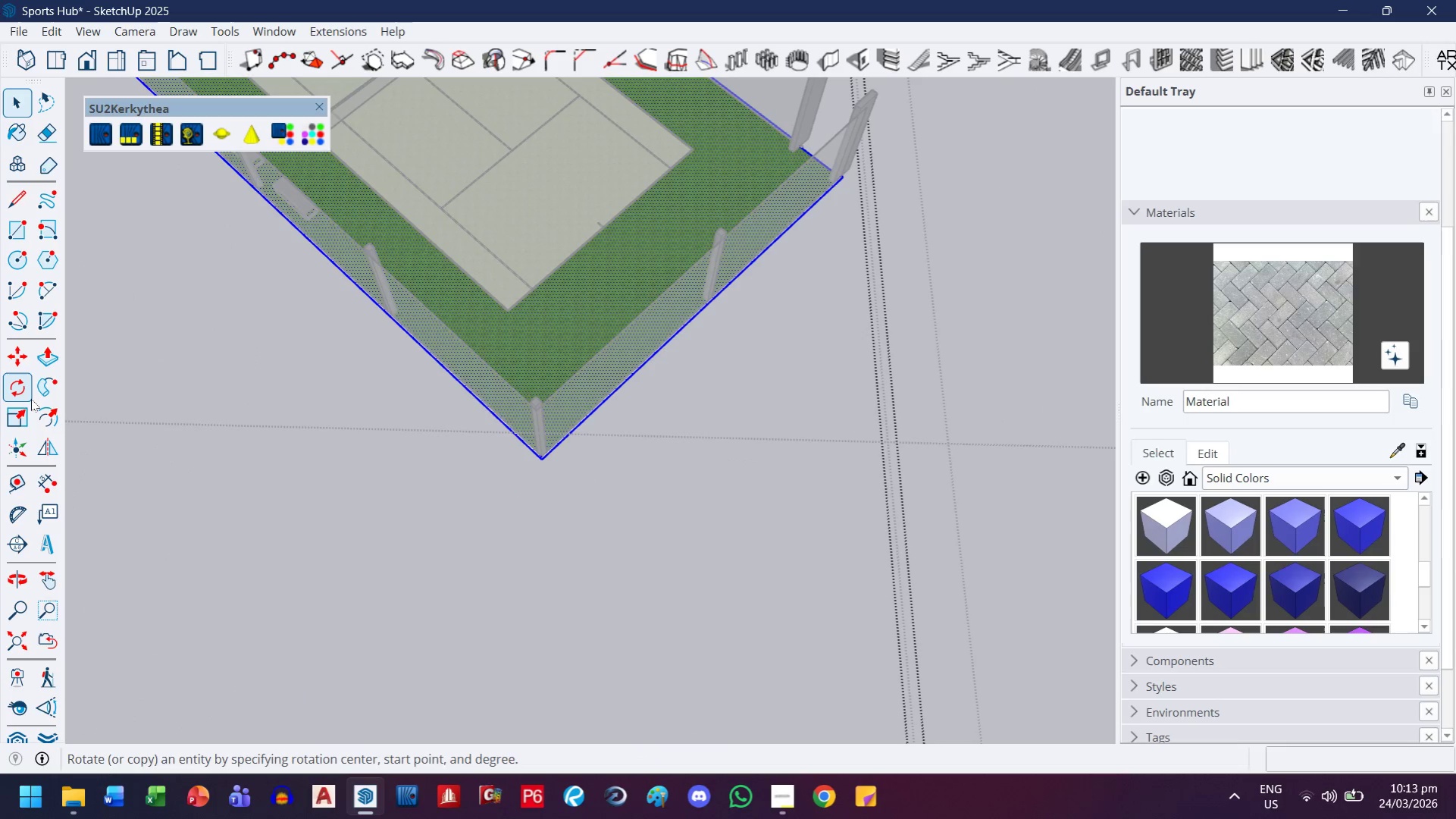 
left_click([21, 381])
 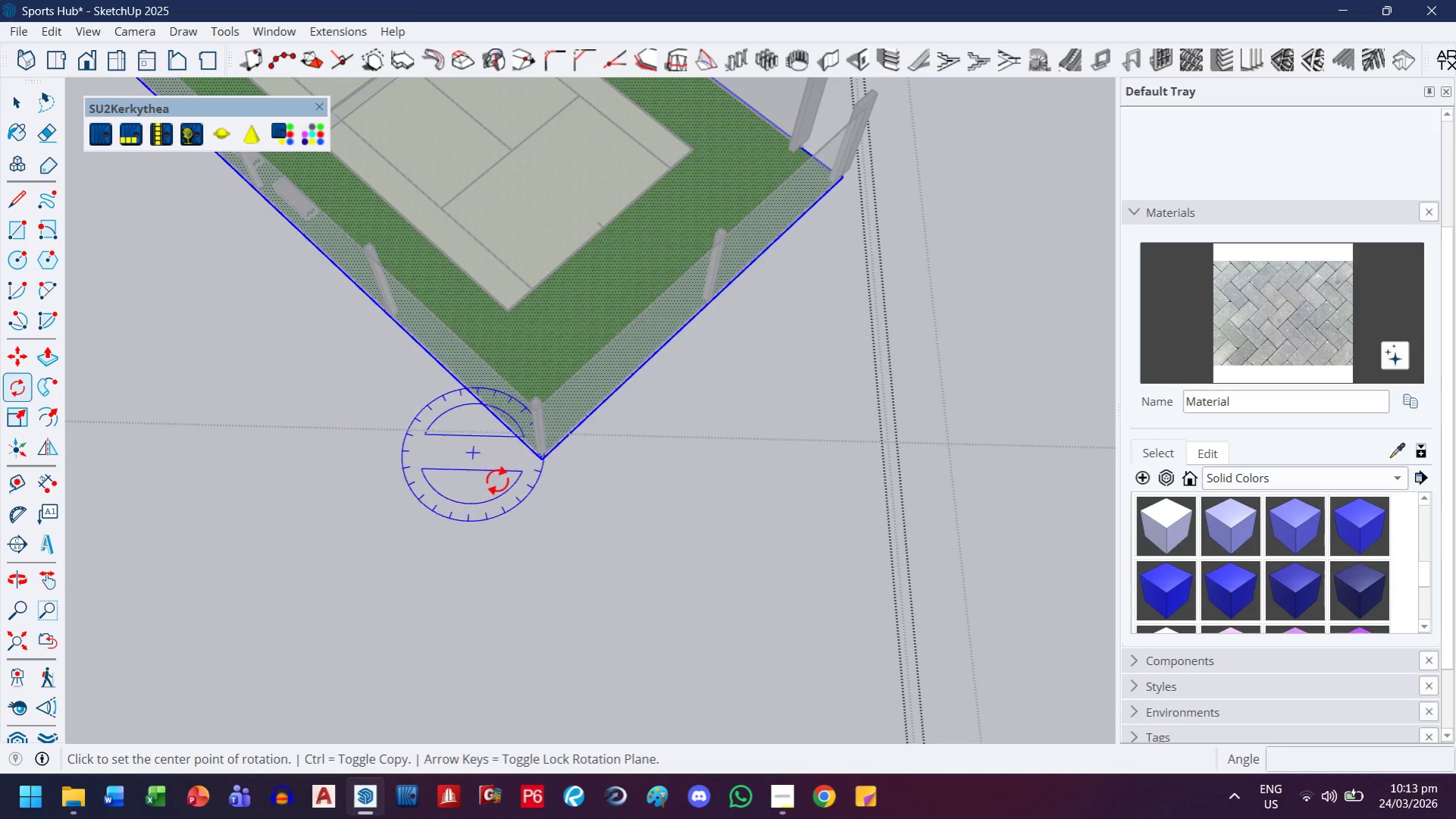 
scroll: coordinate [549, 452], scroll_direction: up, amount: 26.0
 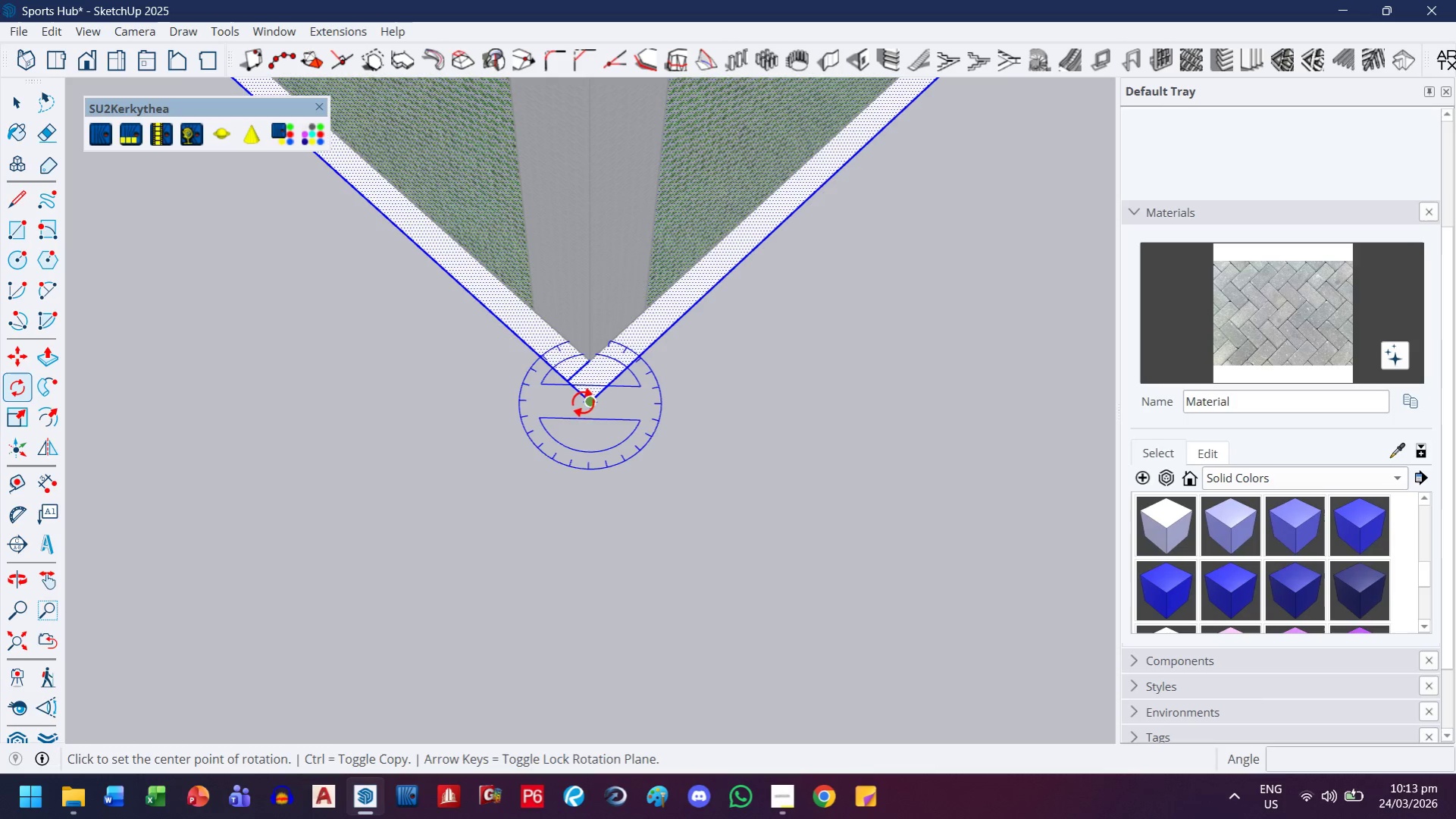 
left_click([584, 404])
 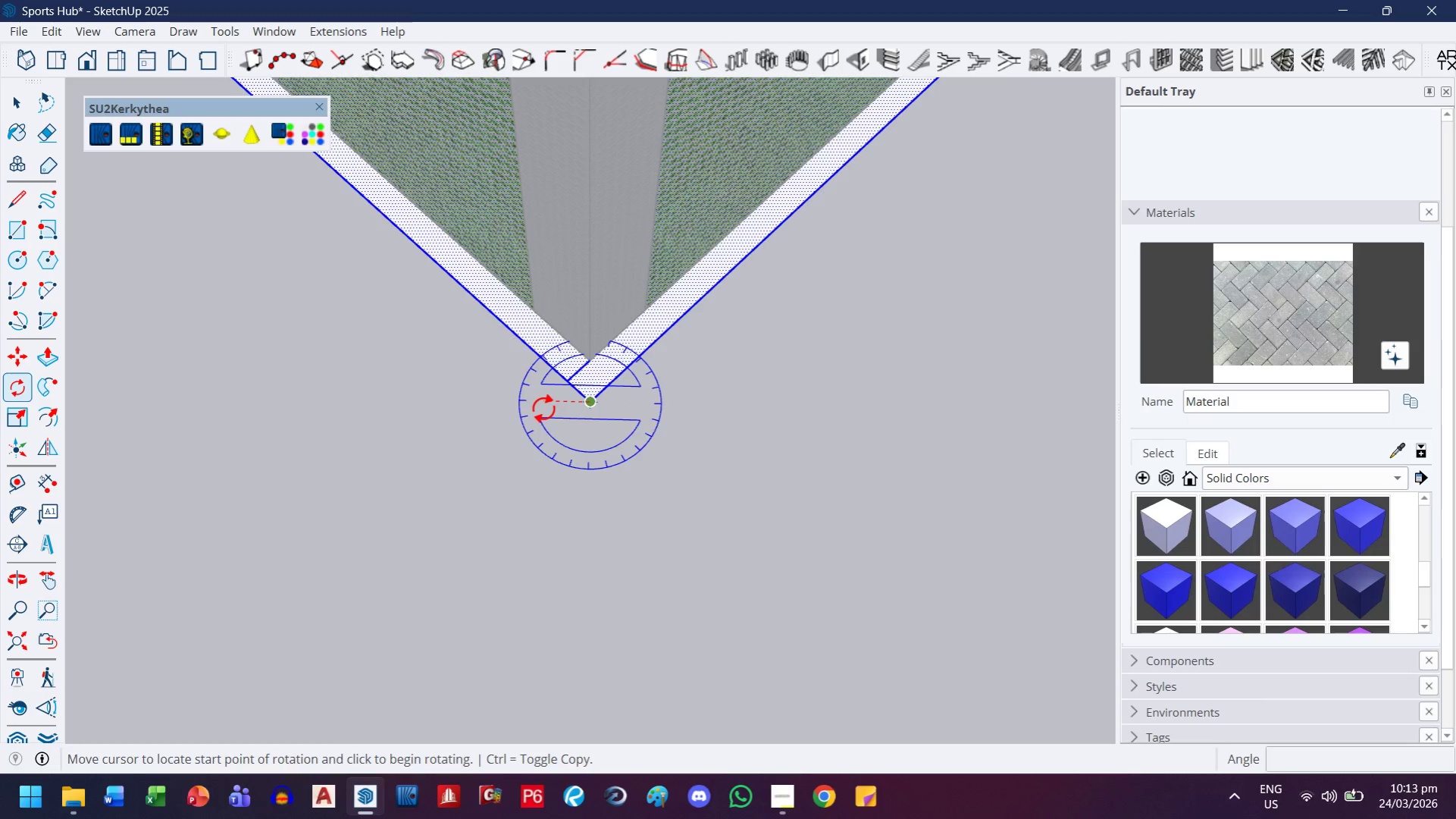 
left_click([543, 409])
 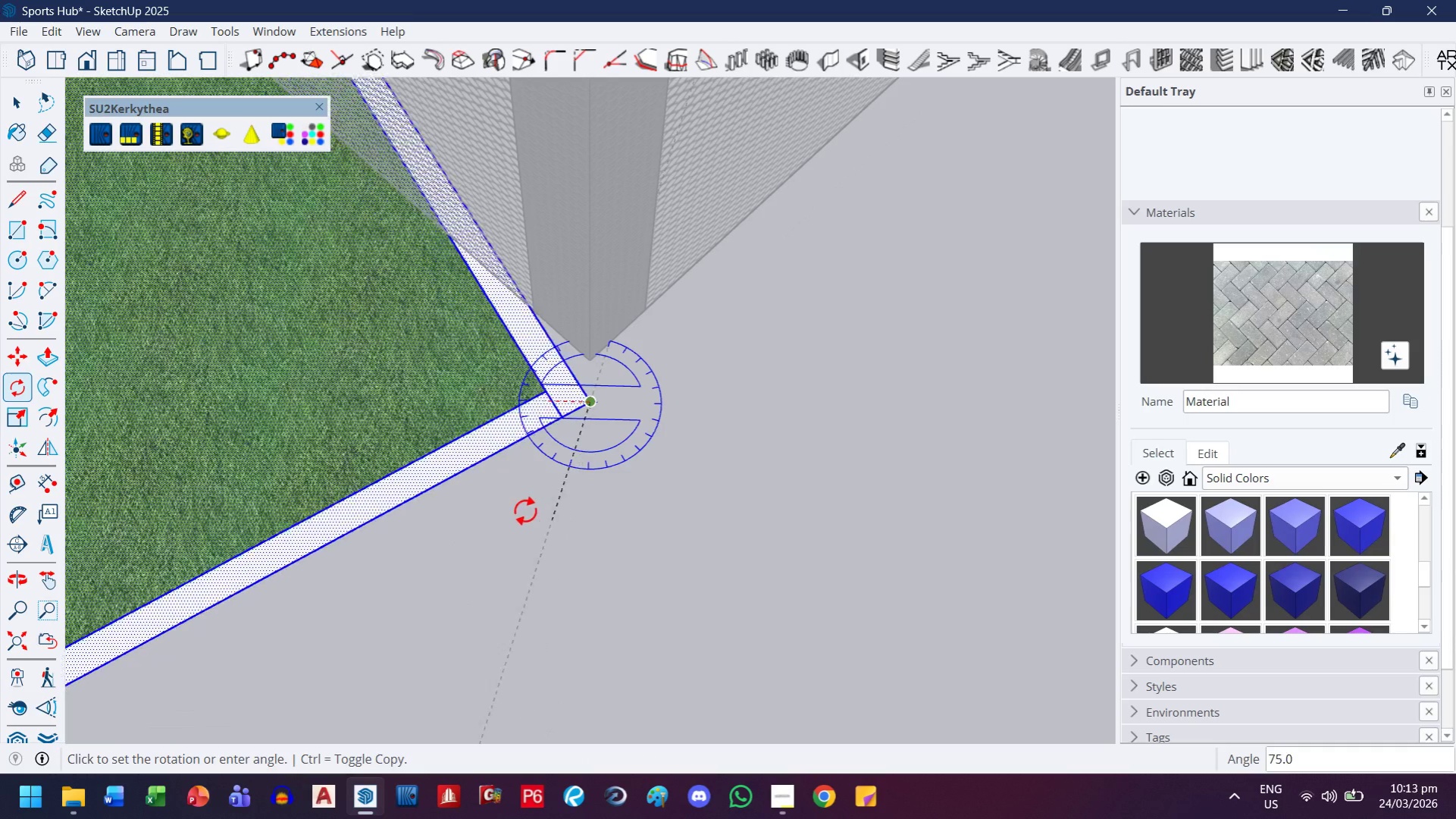 
key(Escape)
 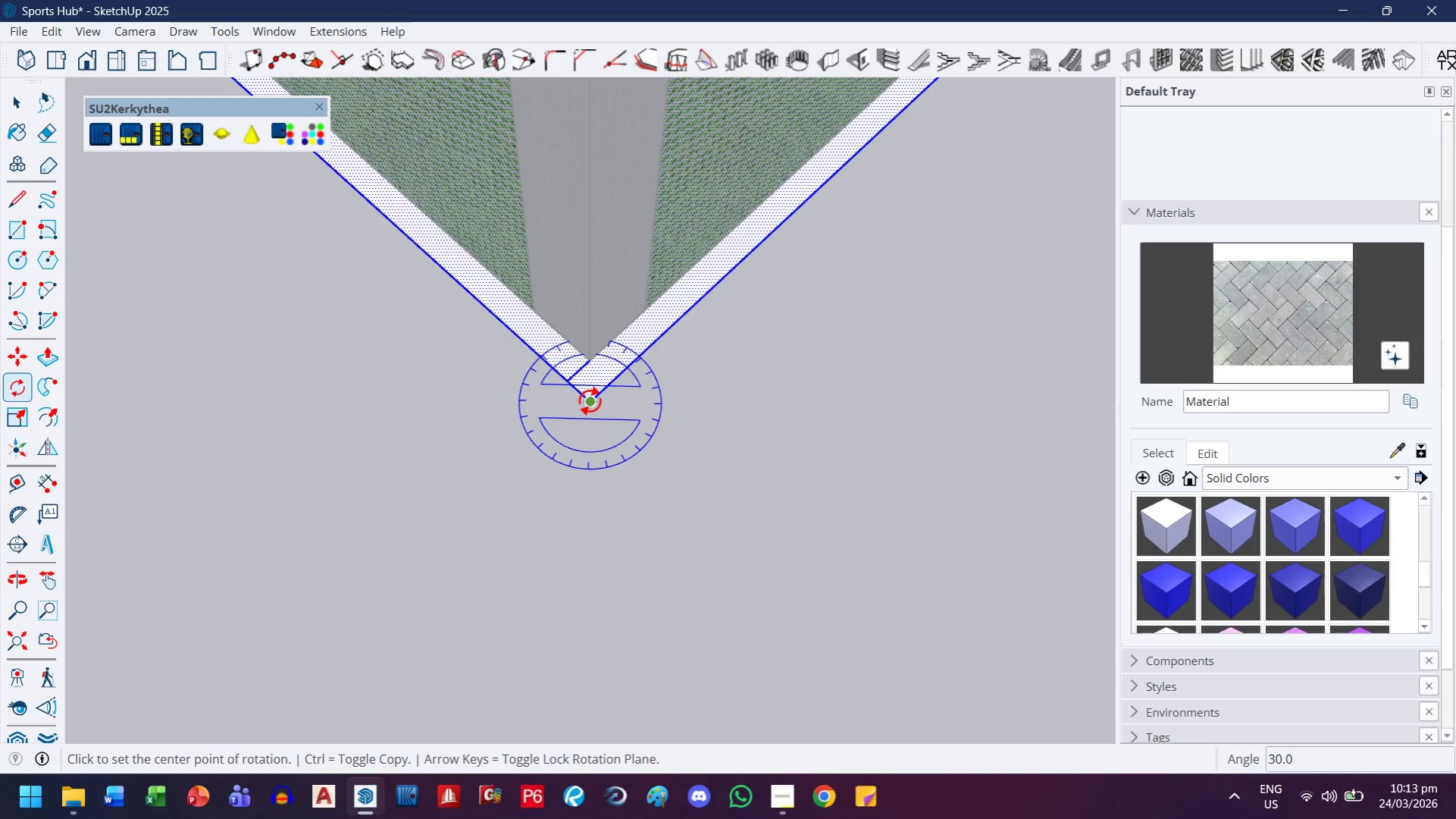 
left_click([590, 401])
 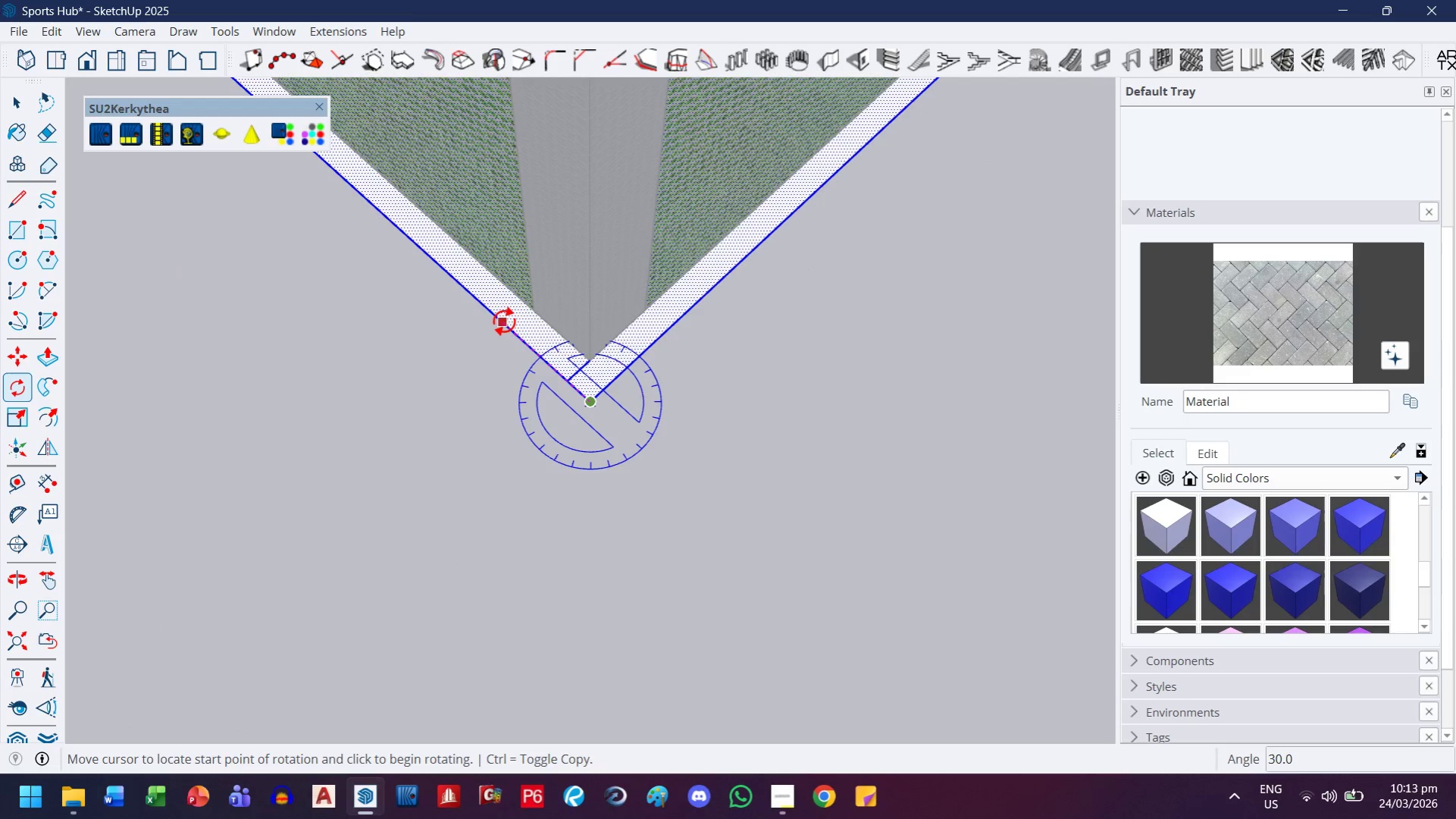 
left_click([504, 322])
 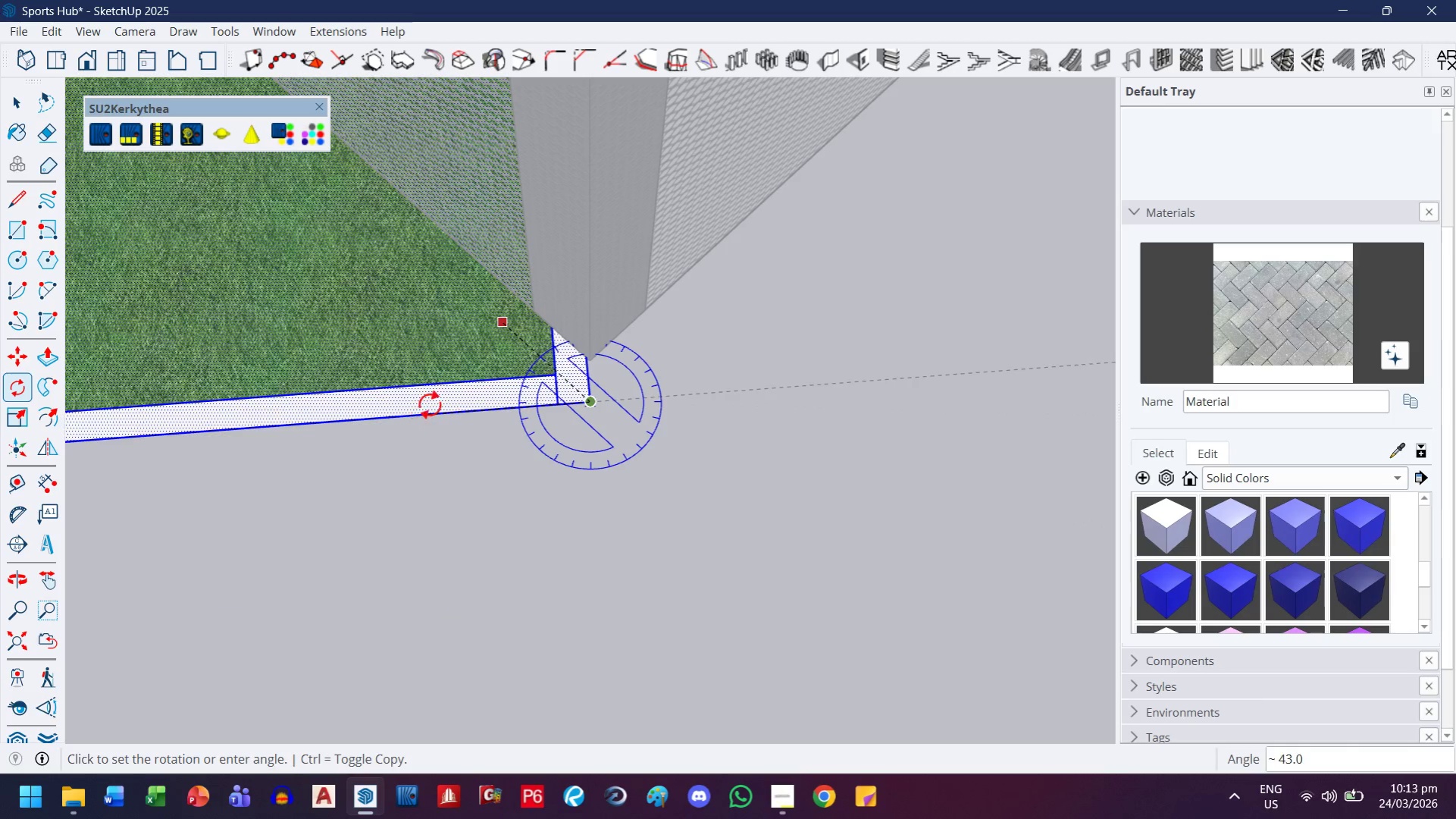 
key(ArrowLeft)
 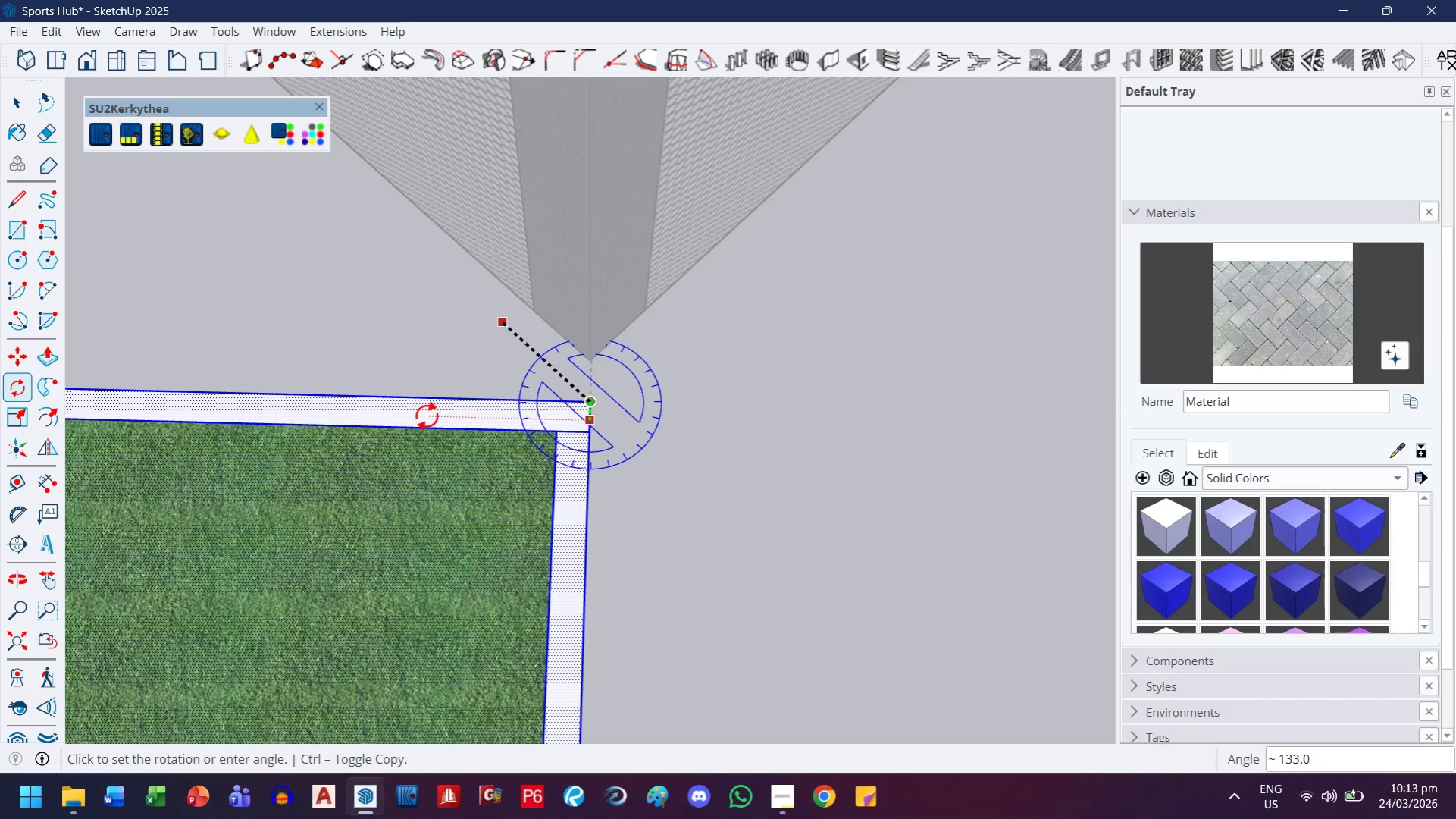 
key(ArrowRight)
 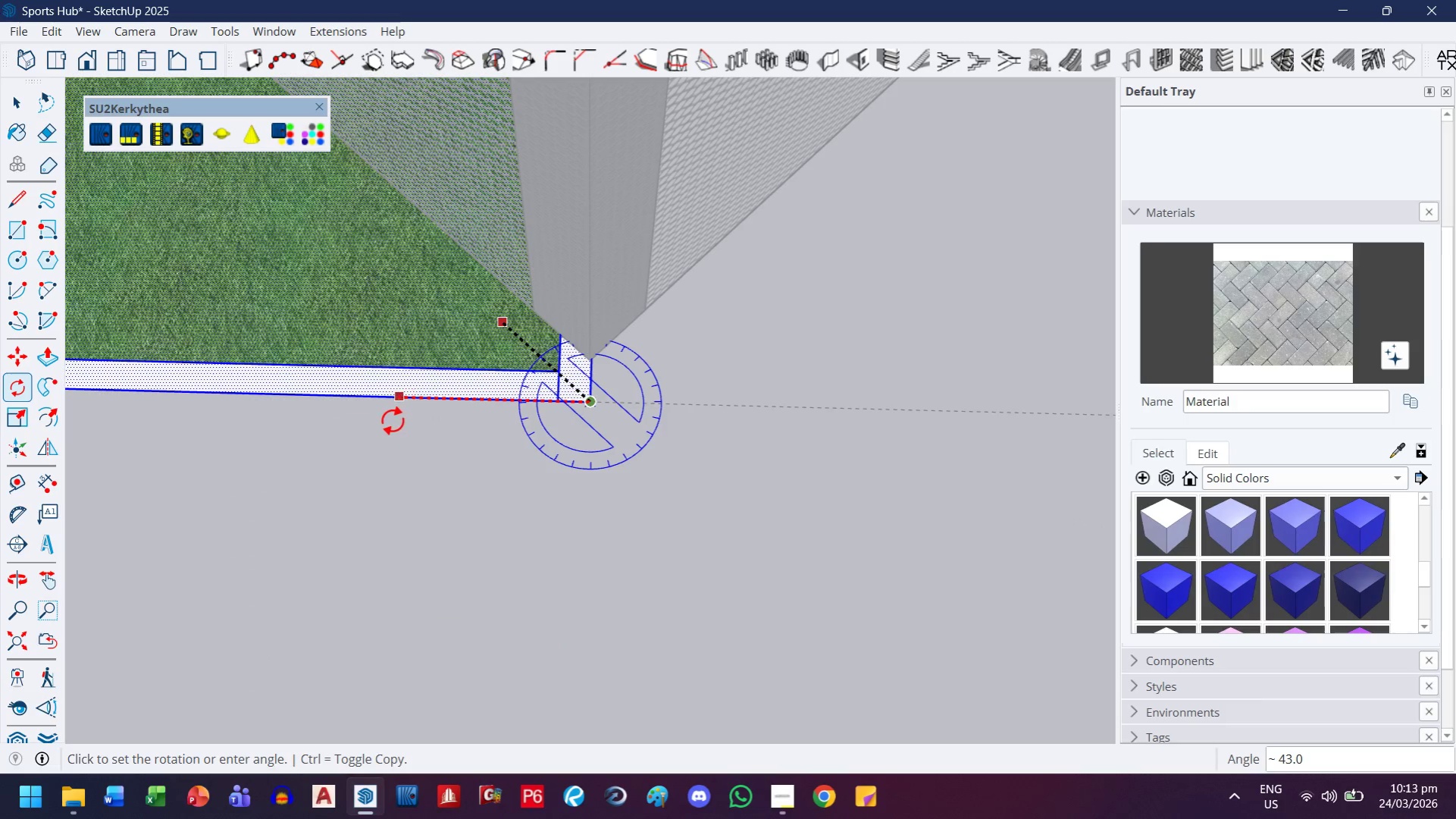 
left_click([393, 421])
 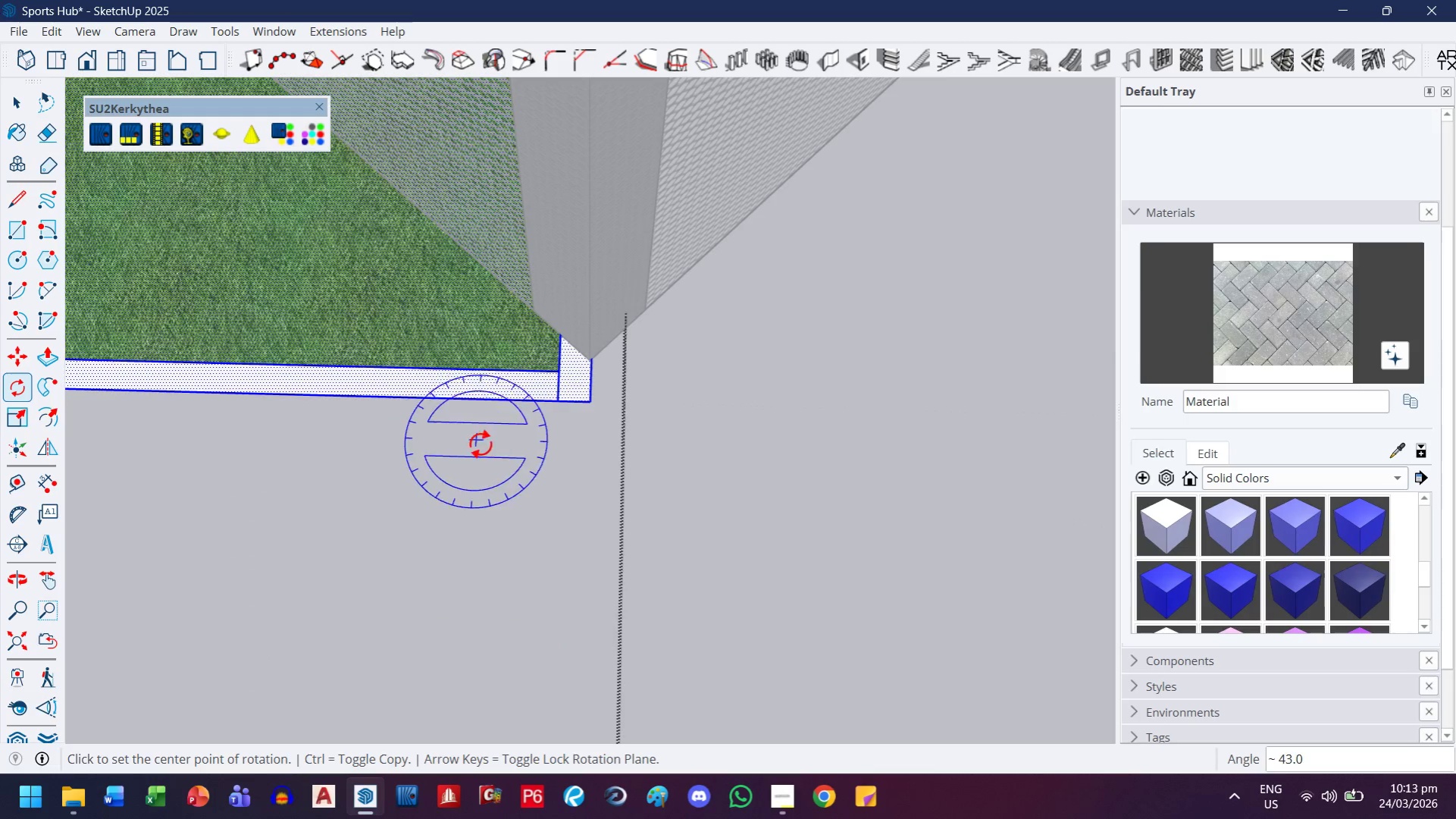 
scroll: coordinate [712, 375], scroll_direction: down, amount: 38.0
 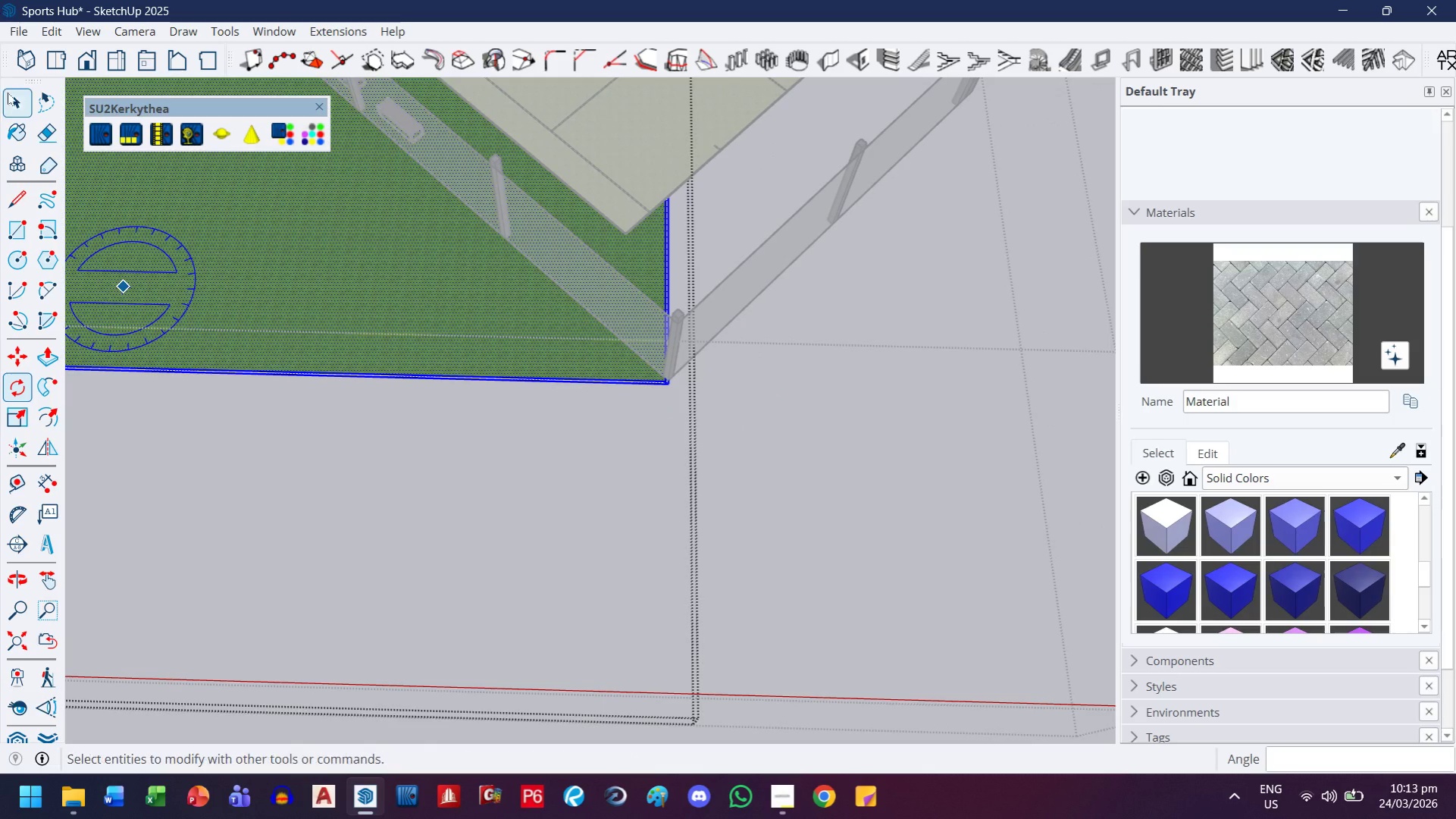 
left_click_drag(start_coordinate=[13, 100], to_coordinate=[11, 105])
 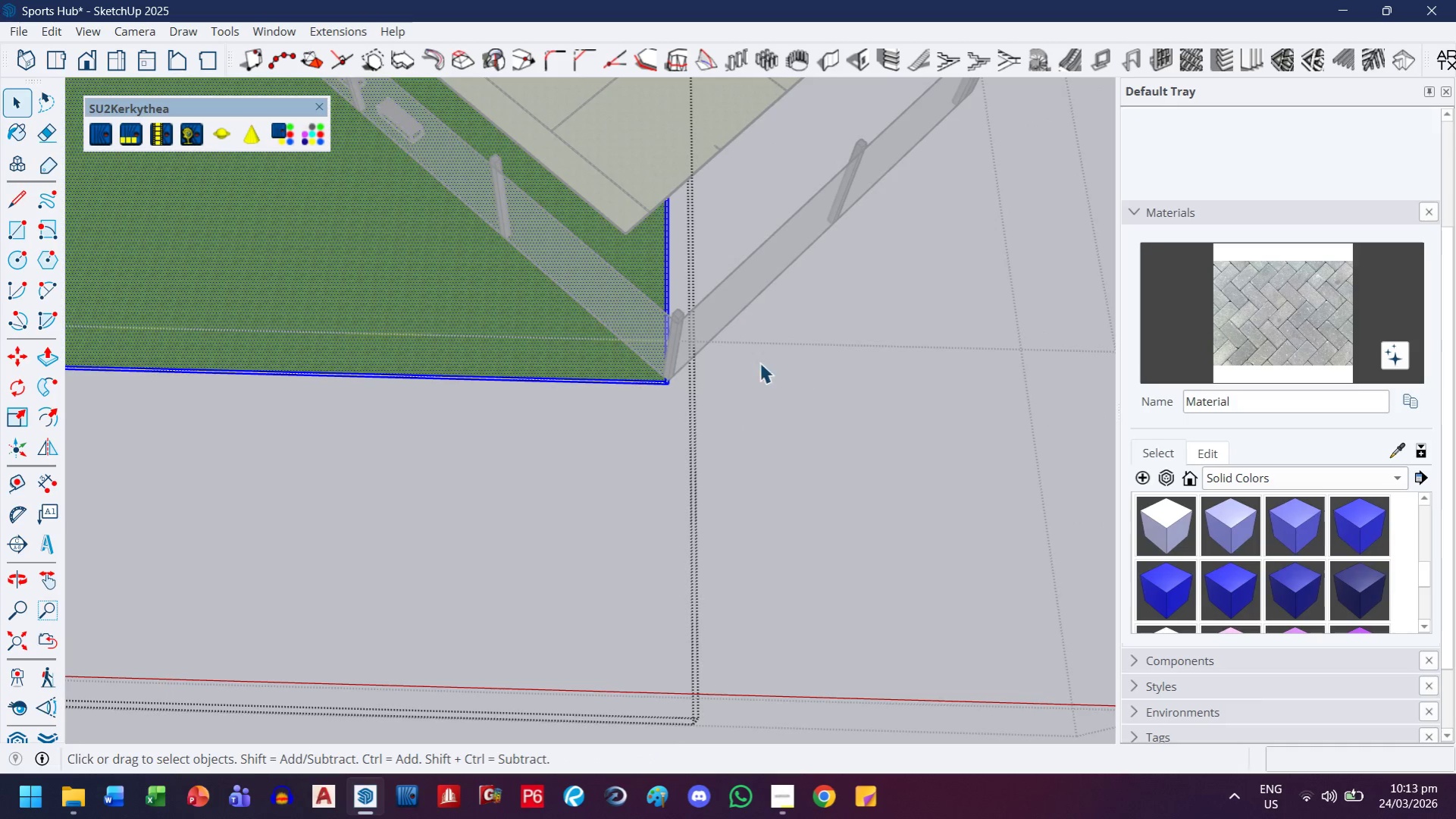 
scroll: coordinate [613, 383], scroll_direction: up, amount: 16.0
 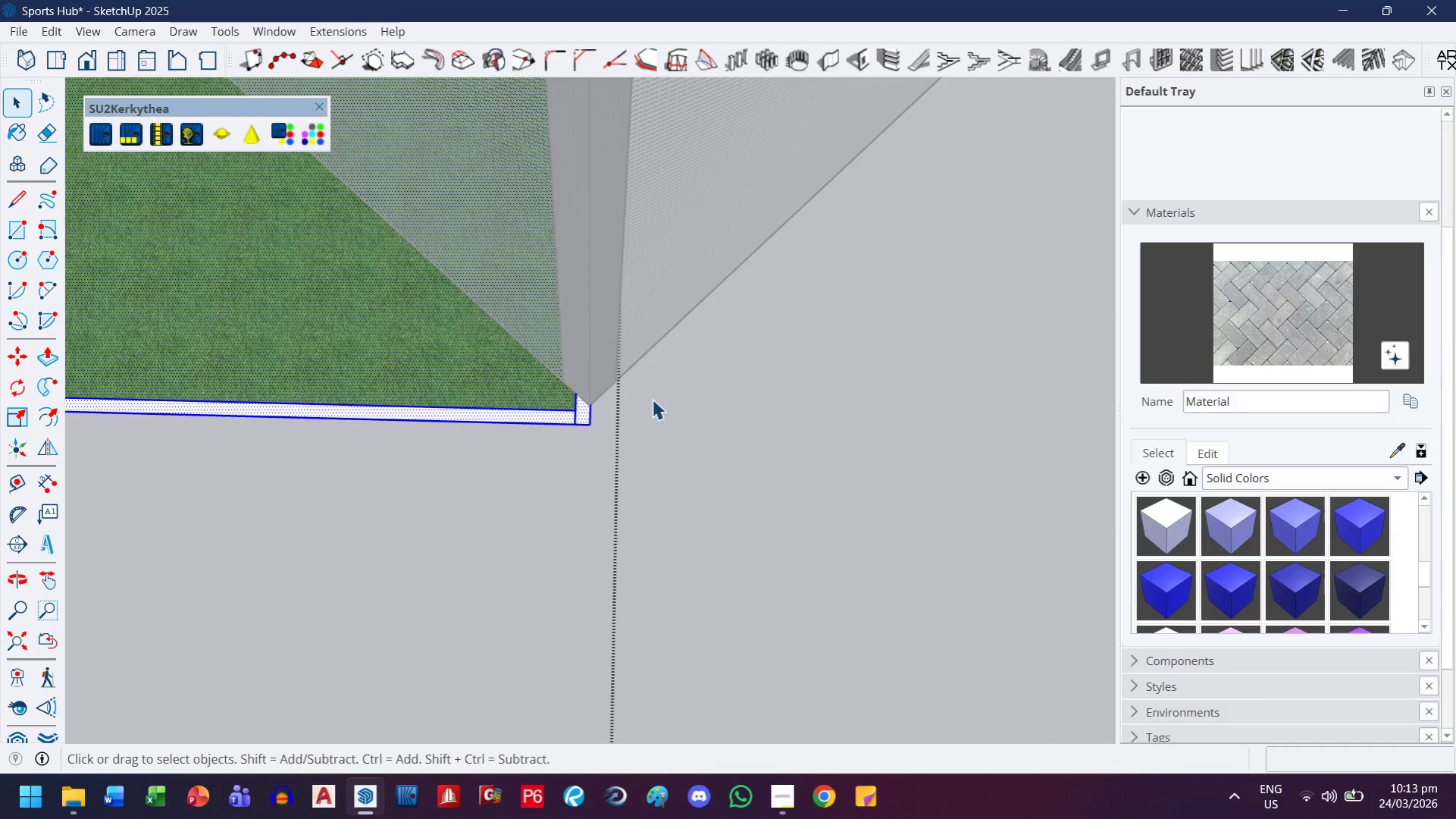 
key(Escape)
 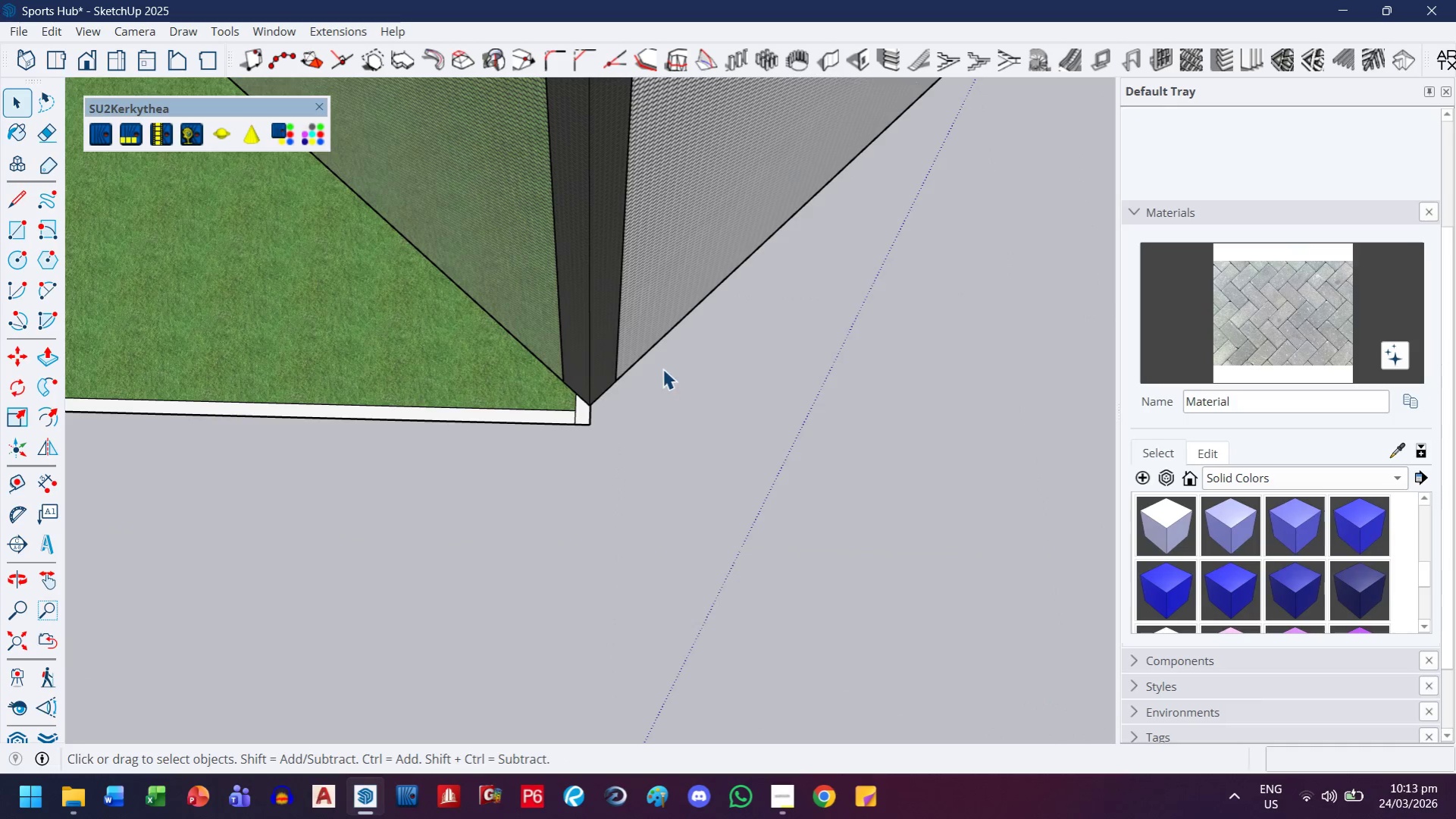 
scroll: coordinate [653, 343], scroll_direction: down, amount: 9.0
 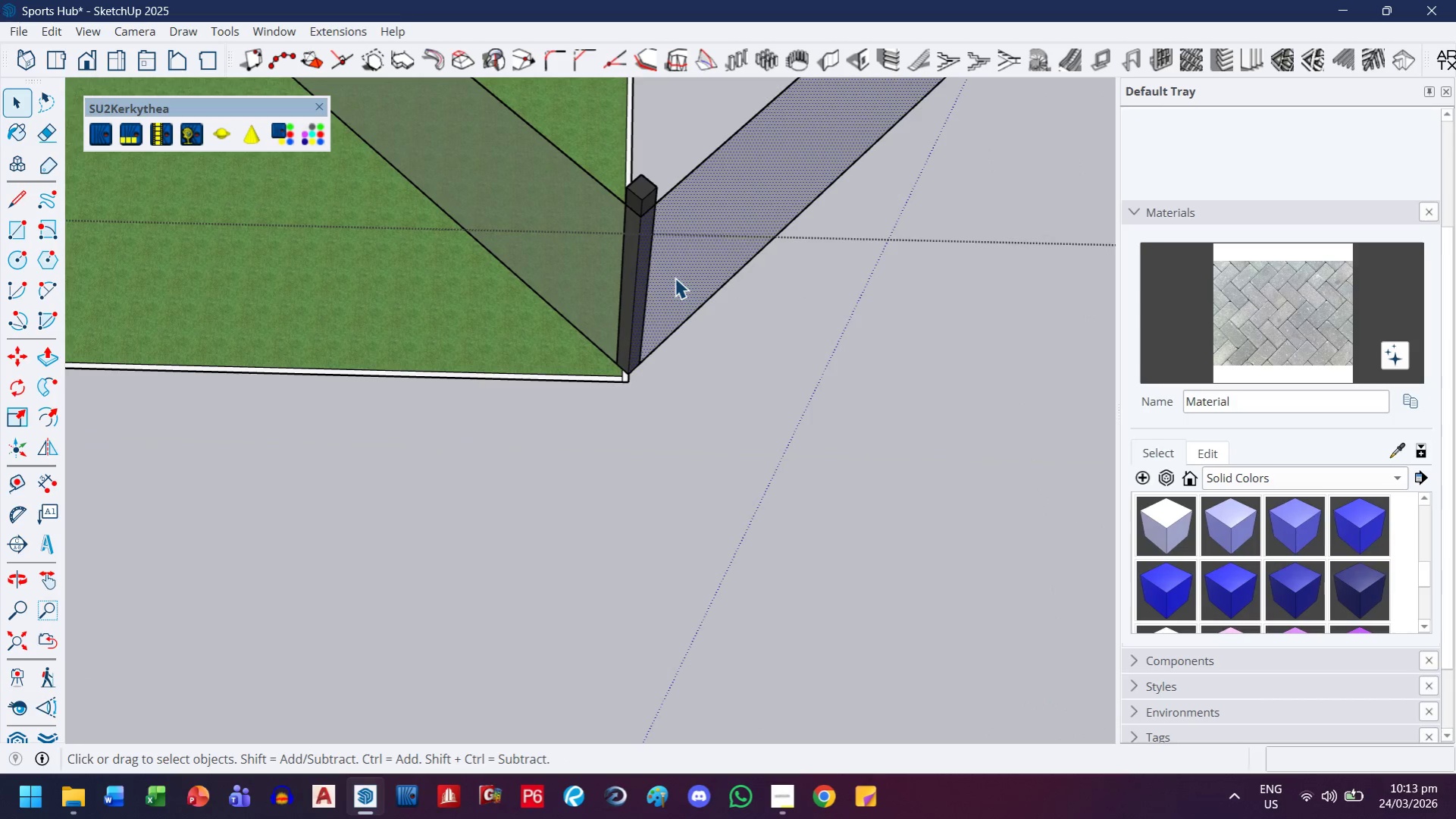 
key(Control+ControlLeft)
 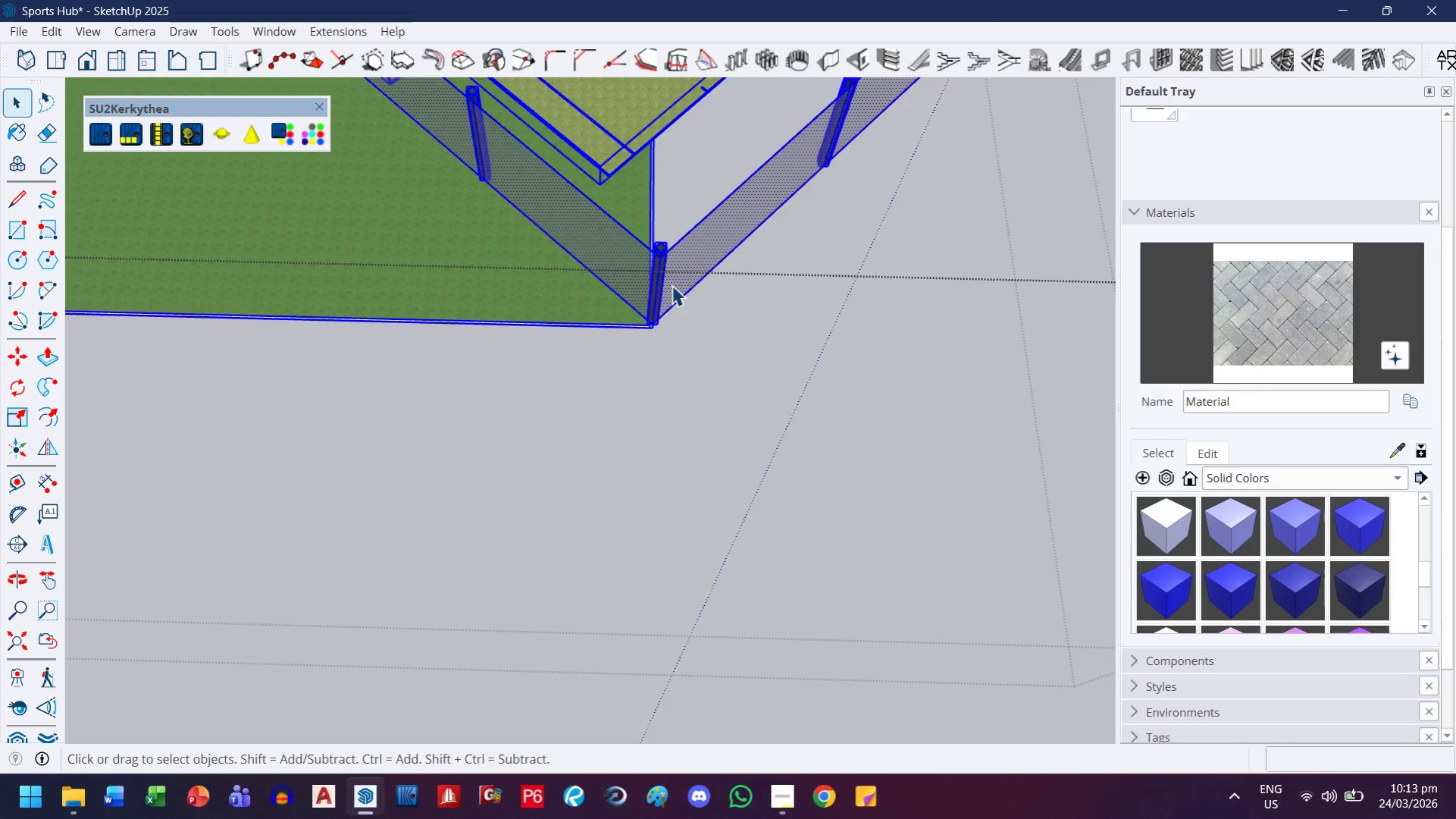 
key(Control+A)
 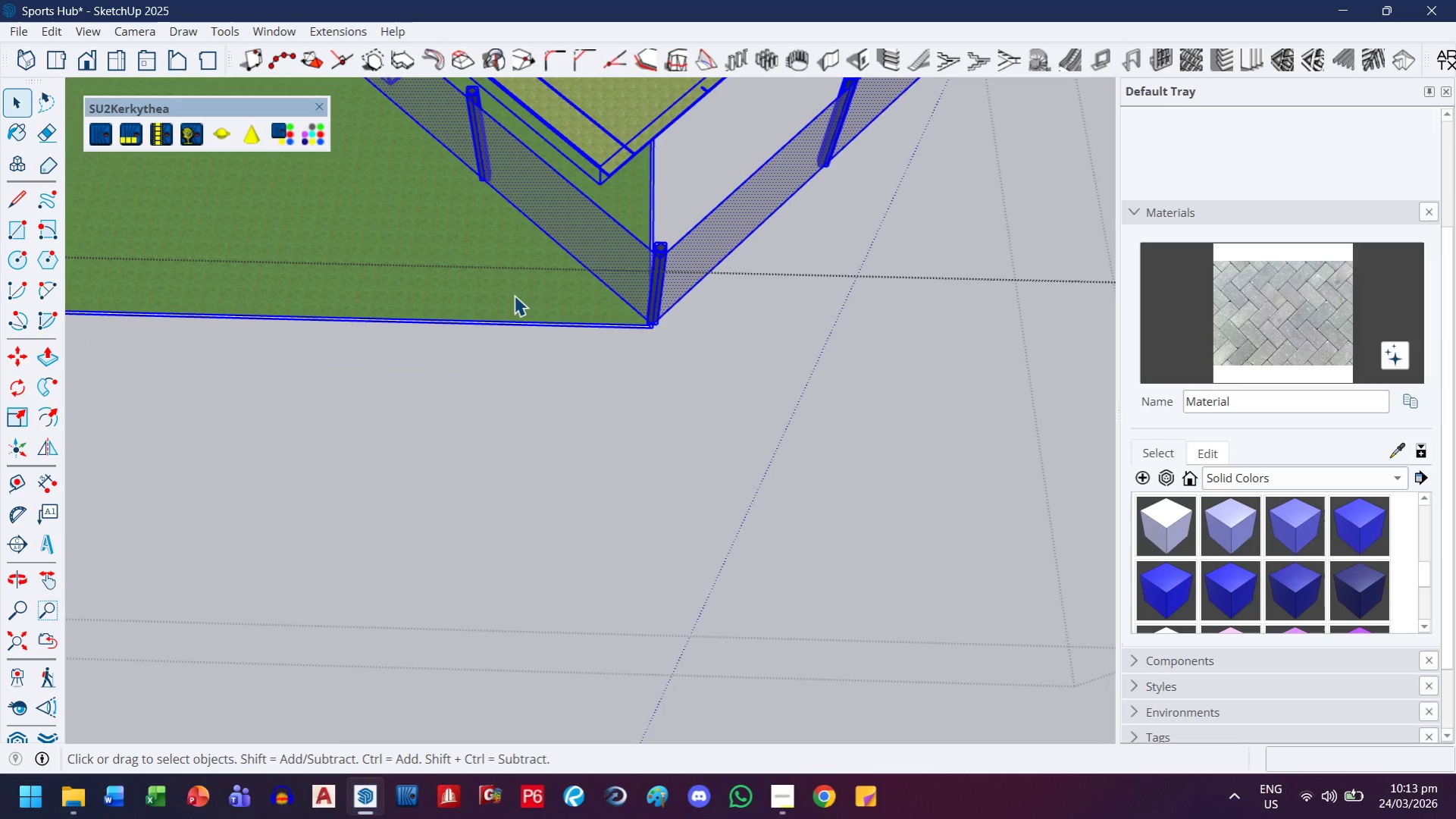 
scroll: coordinate [672, 285], scroll_direction: down, amount: 9.0
 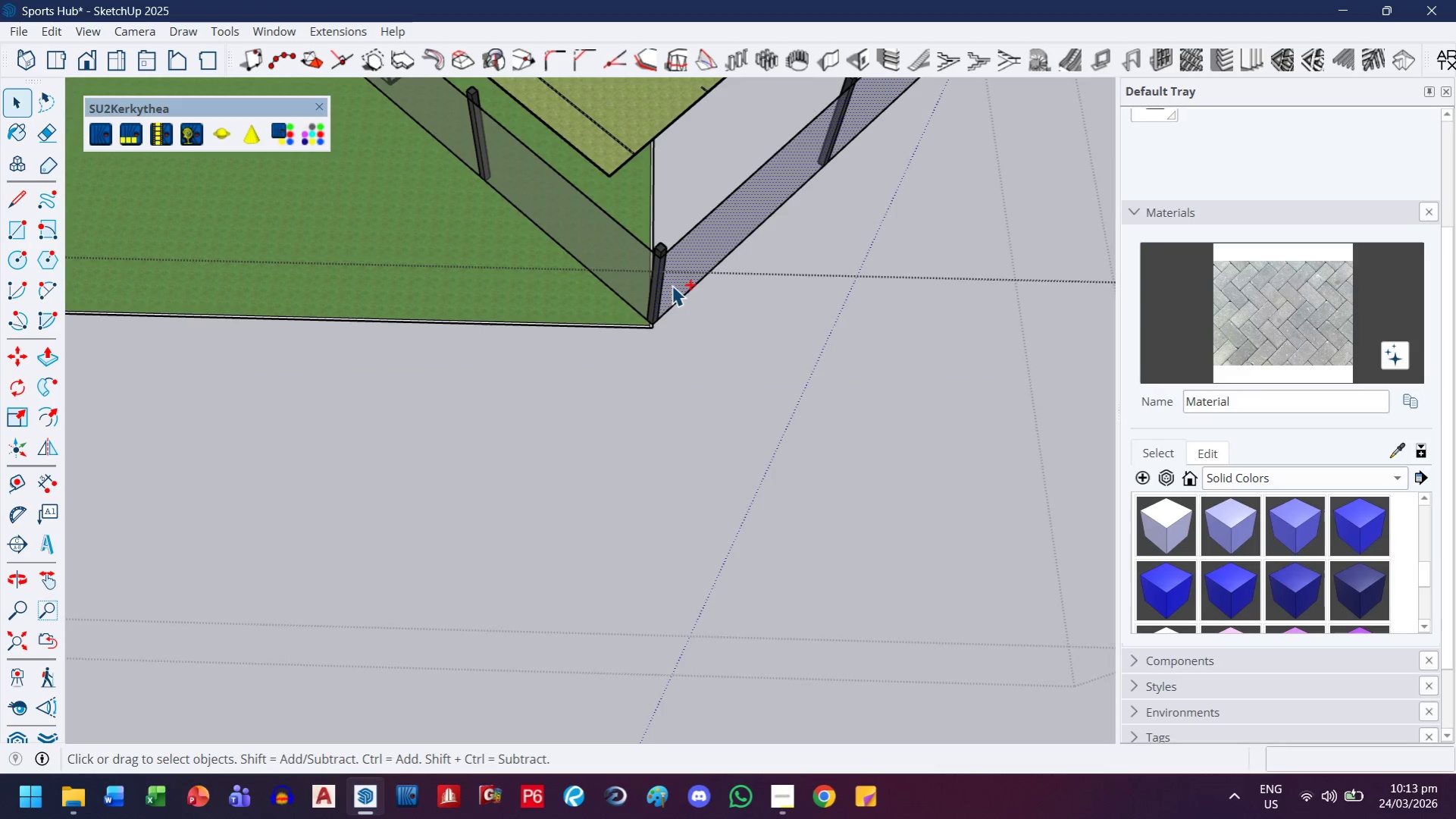 
hold_key(key=ControlLeft, duration=1.12)
left_click([514, 295])
 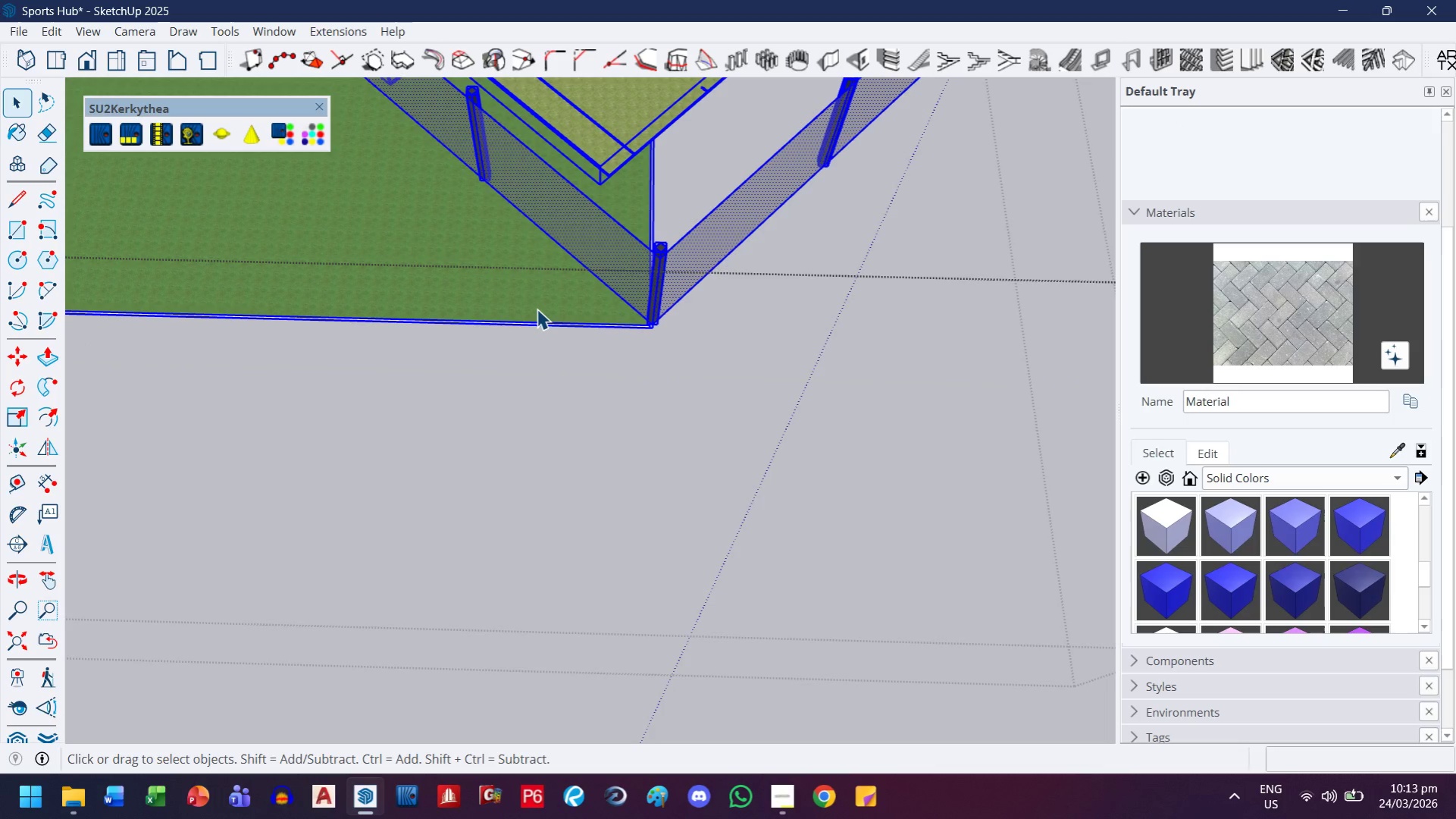 
hold_key(key=ShiftLeft, duration=0.5)
left_click([537, 309])
 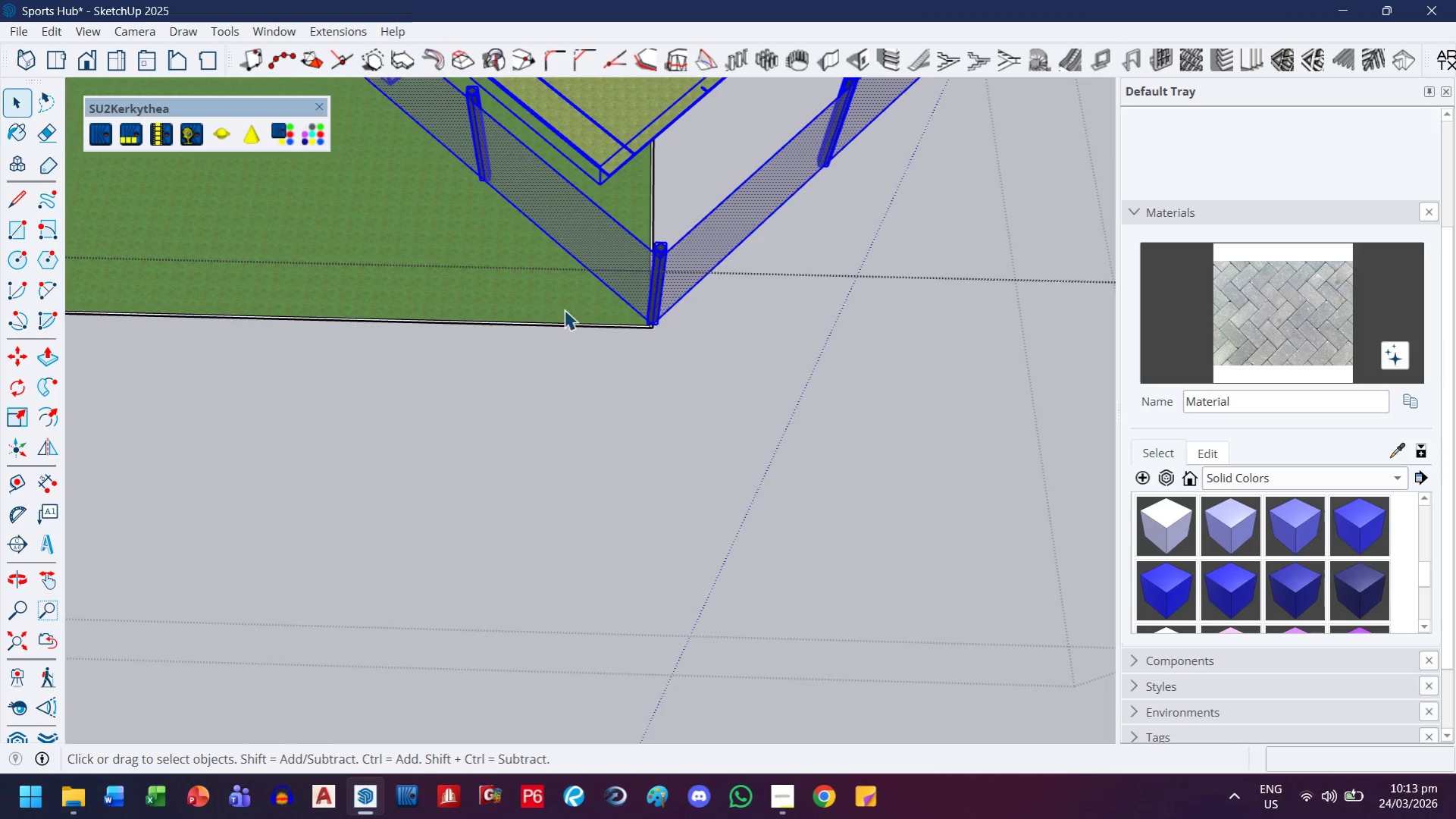 
scroll: coordinate [741, 309], scroll_direction: up, amount: 9.0
 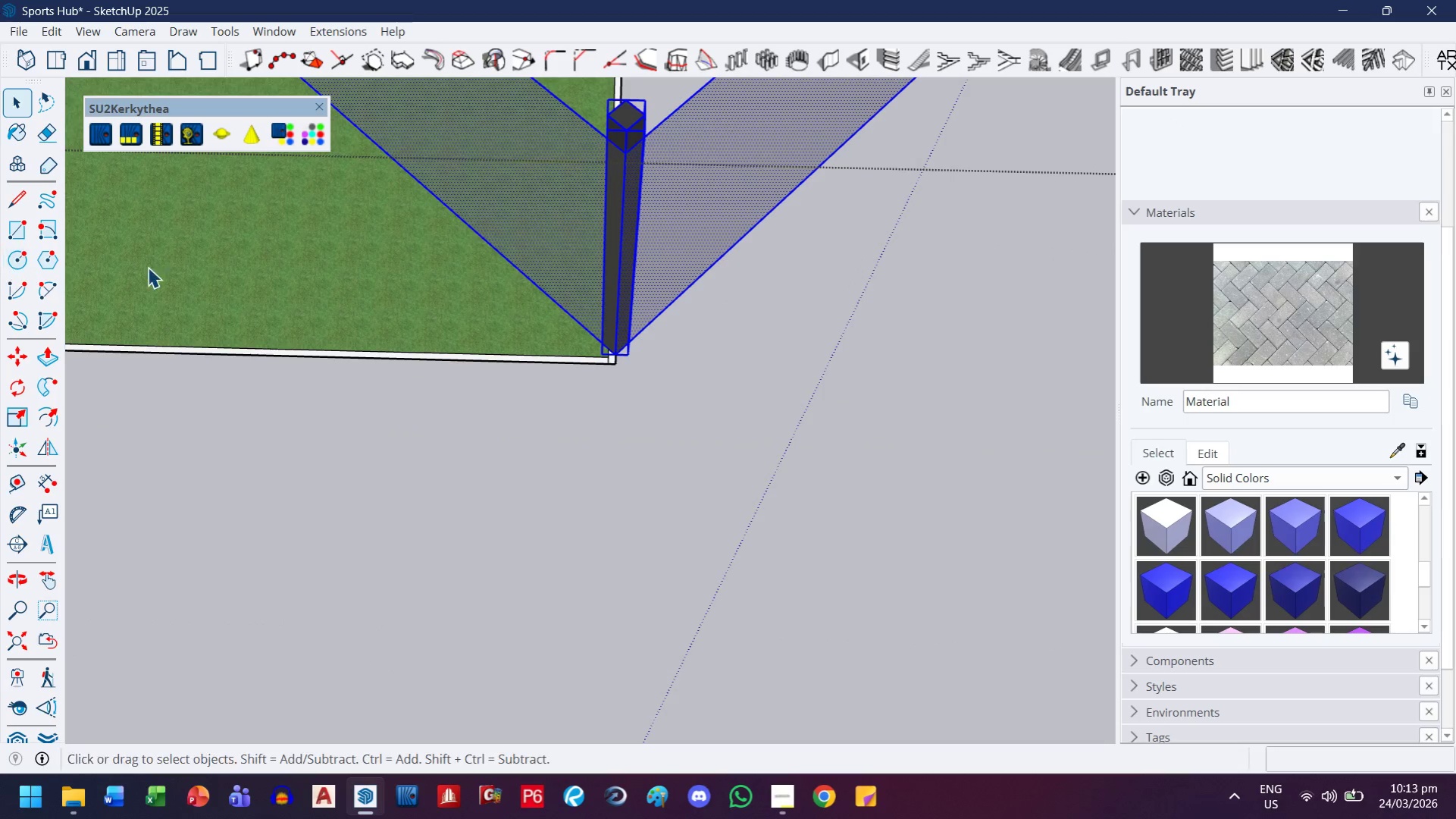 
key(H)
 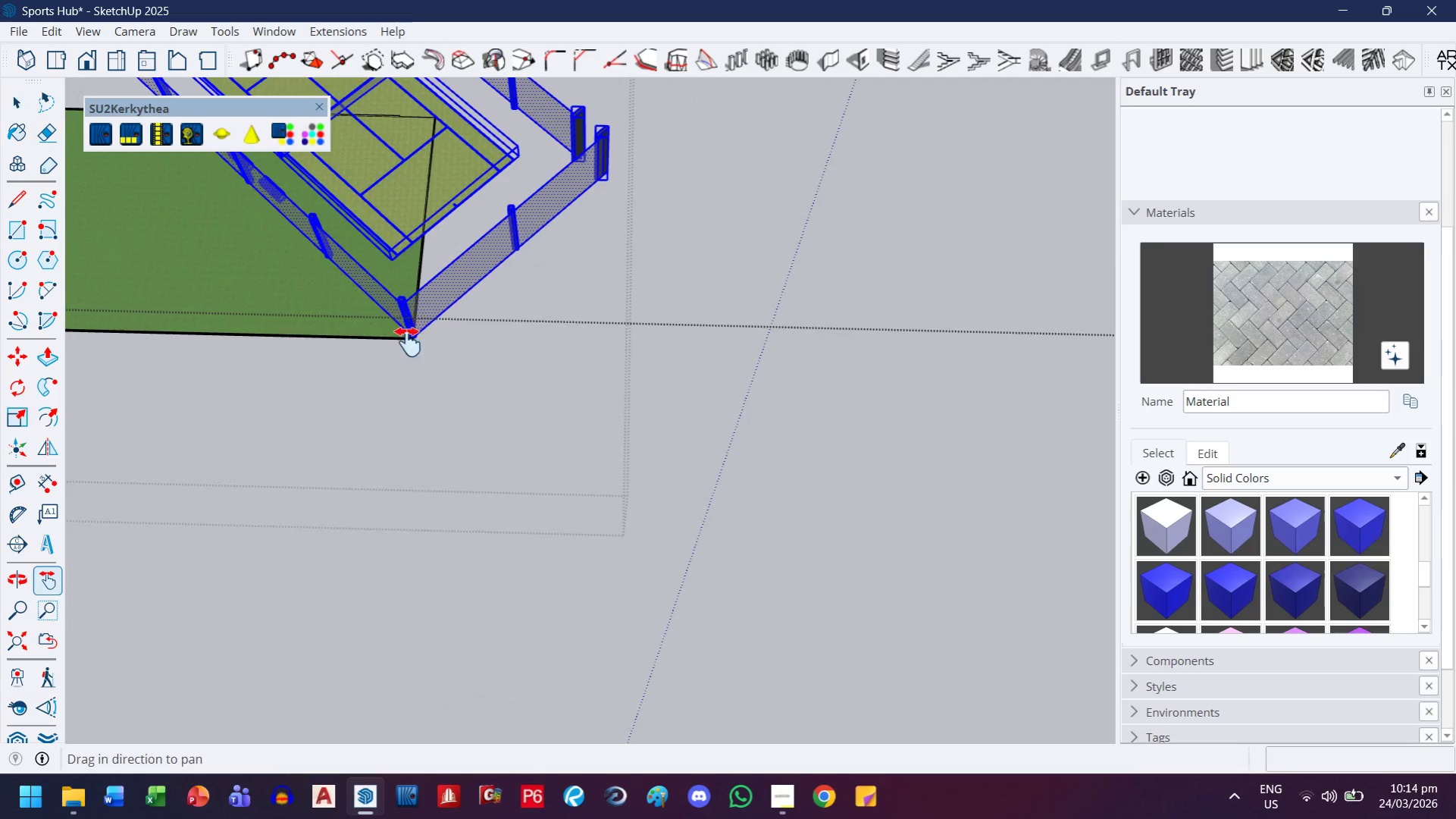 
left_click_drag(start_coordinate=[408, 334], to_coordinate=[608, 549])
 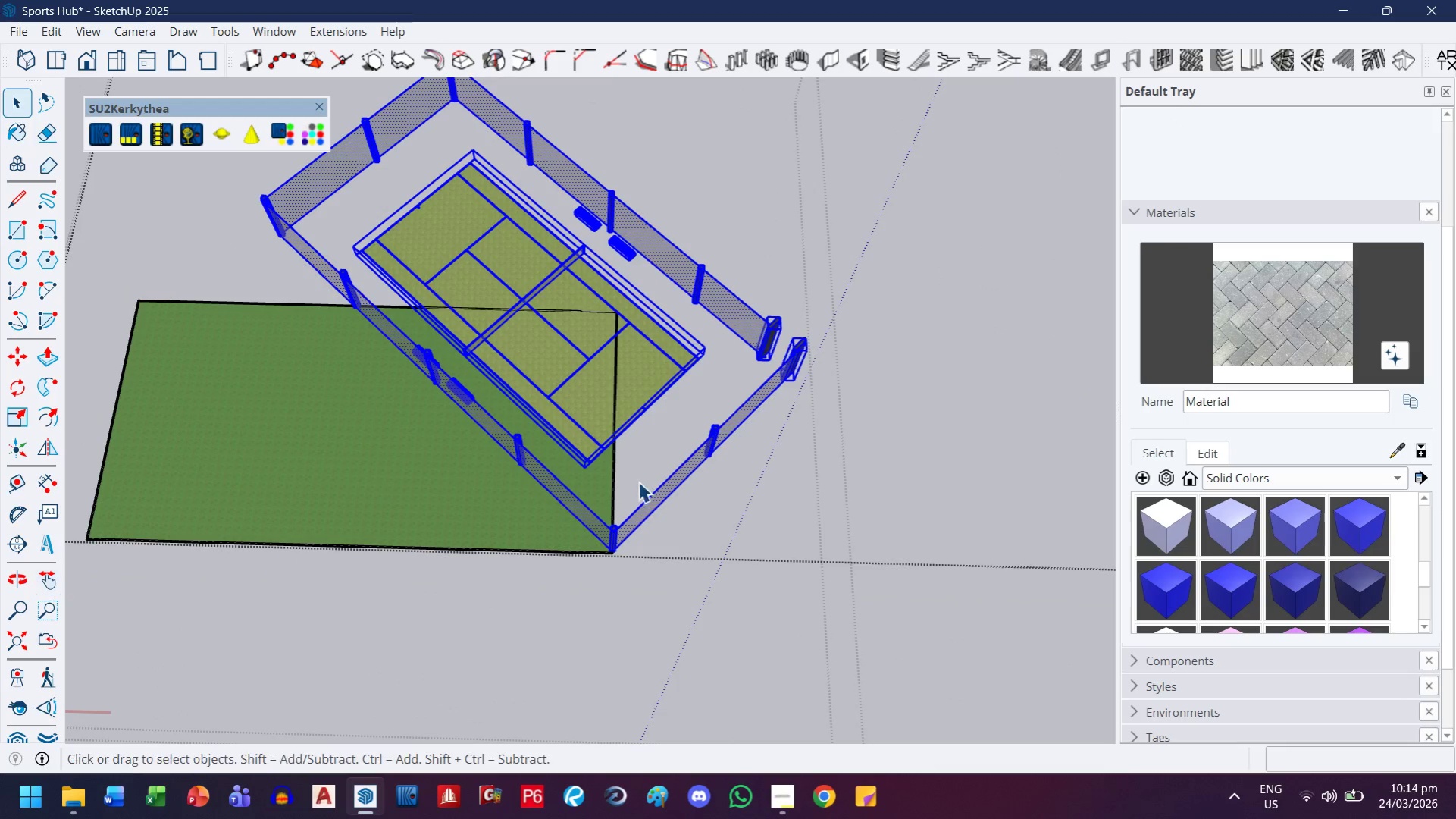 
scroll: coordinate [374, 342], scroll_direction: down, amount: 16.0
 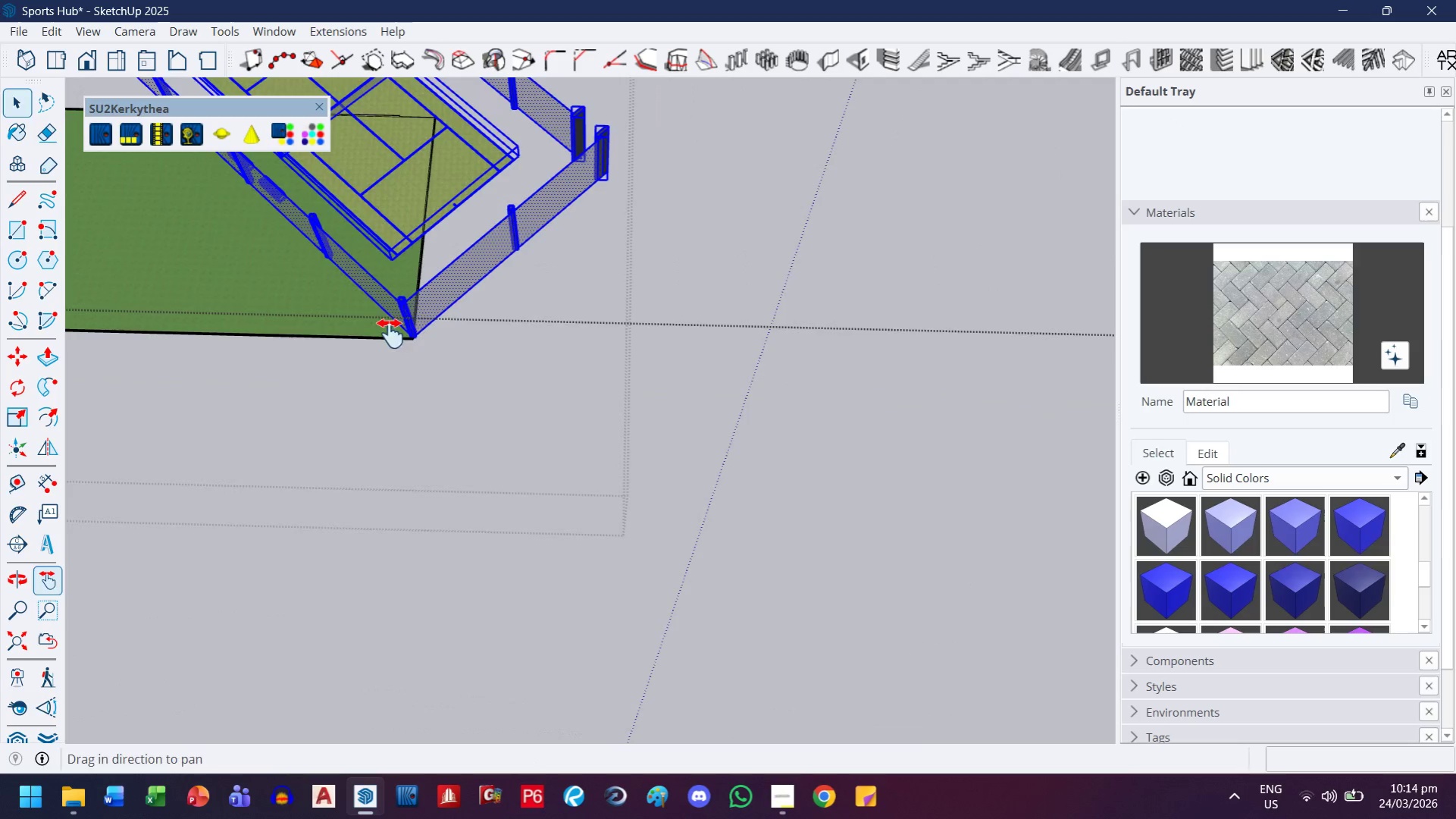 
scroll: coordinate [651, 536], scroll_direction: up, amount: 30.0
 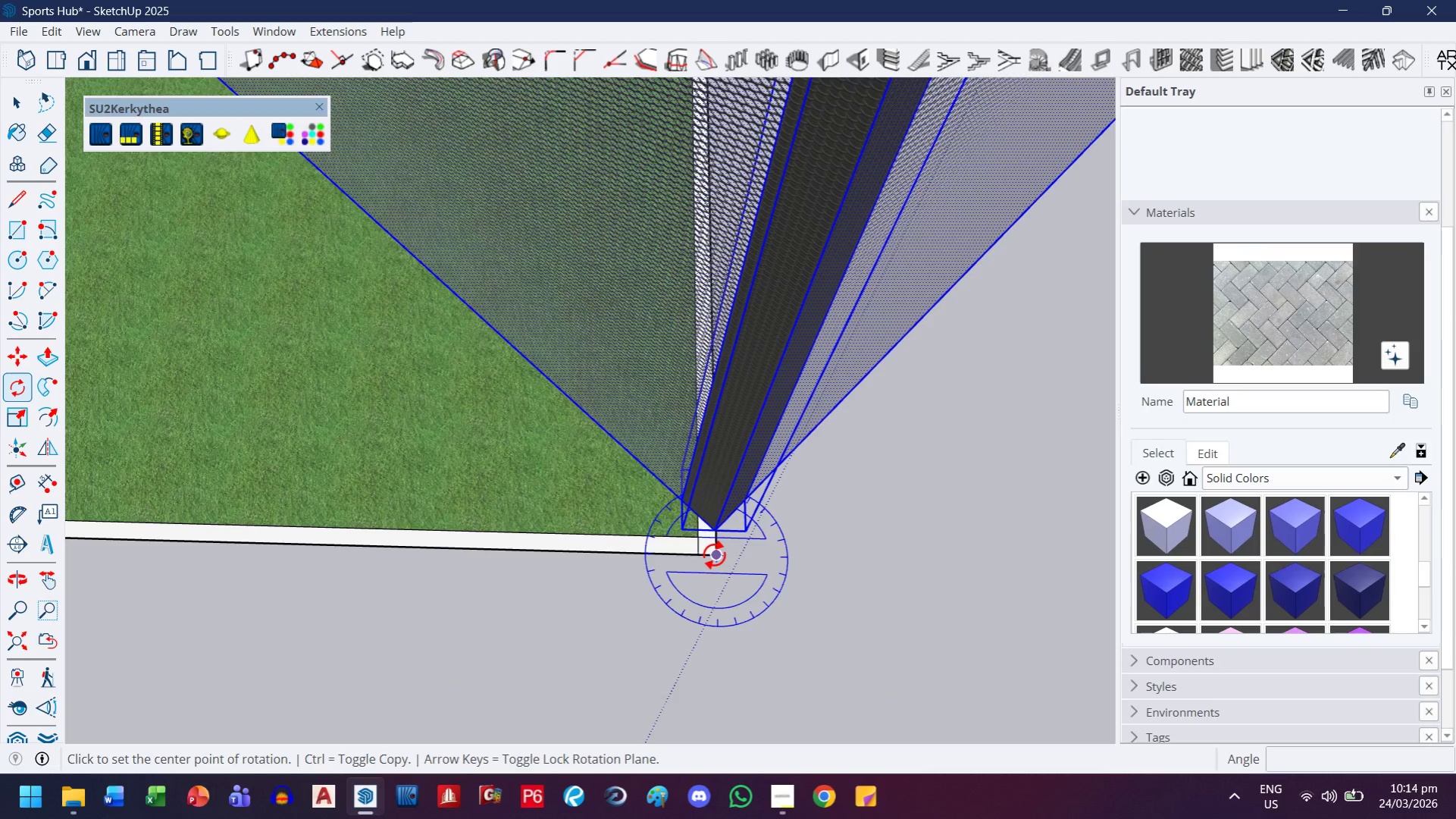 
left_click([712, 554])
 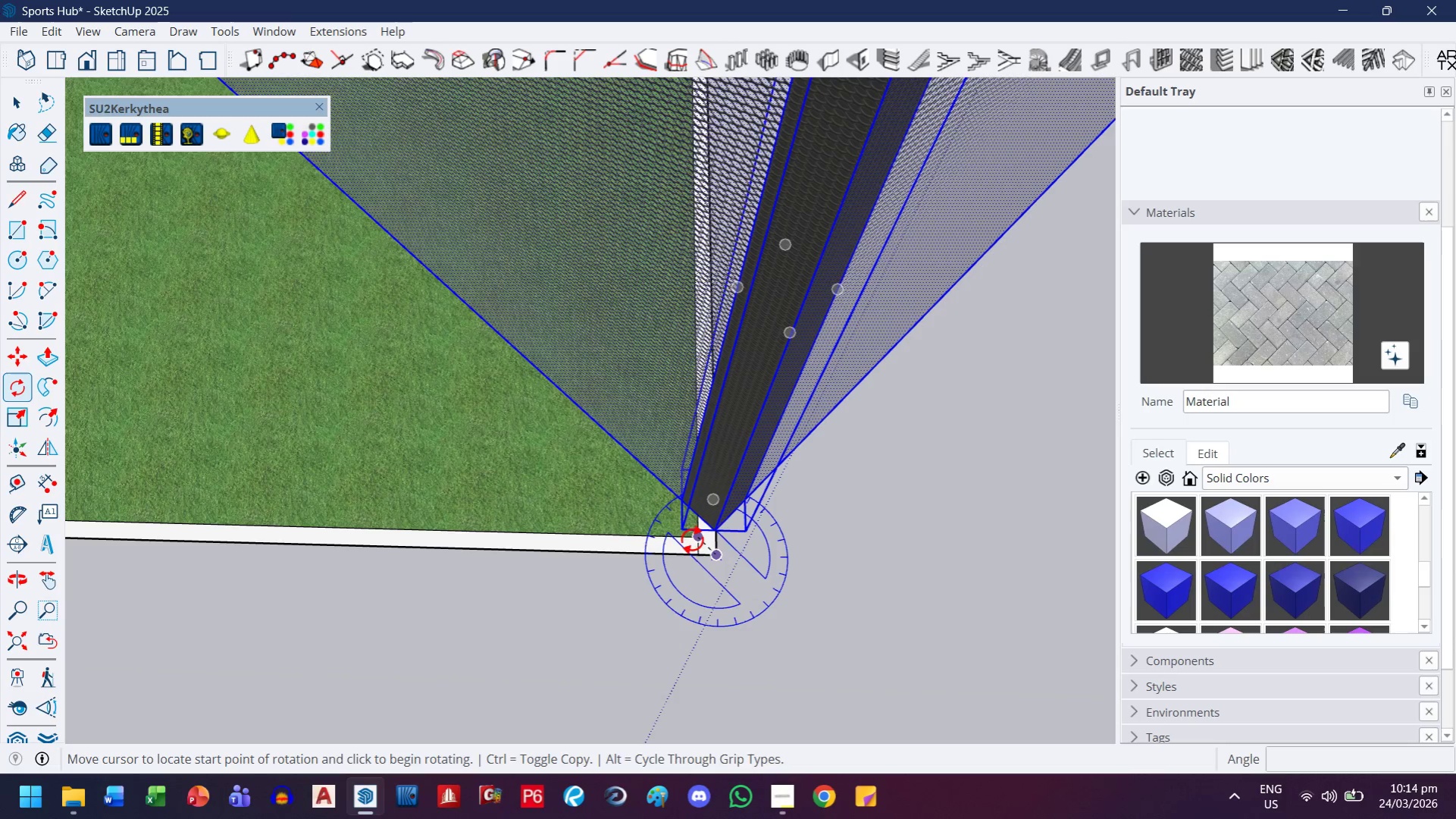 
wait(6.81)
 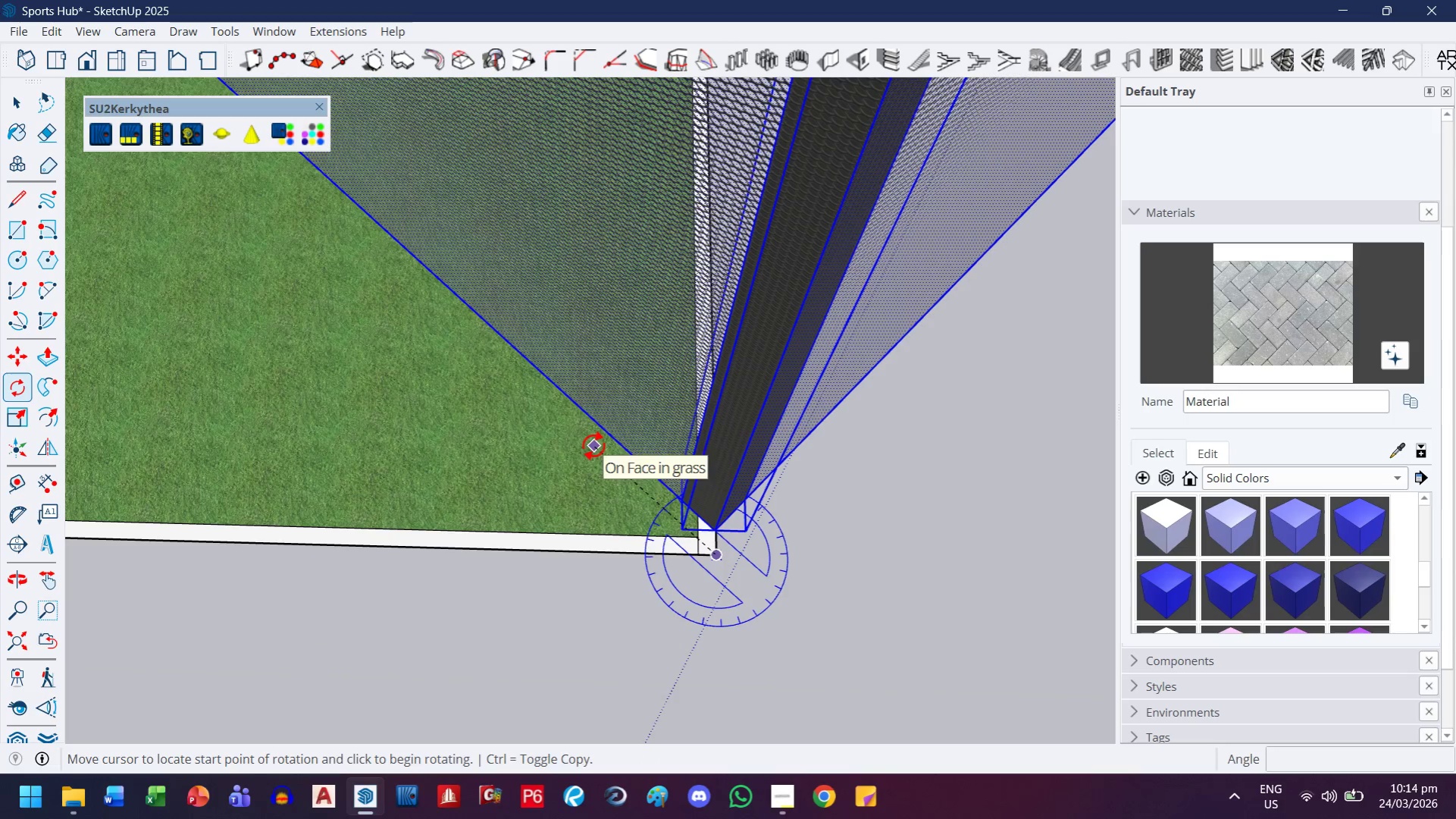 
scroll: coordinate [691, 541], scroll_direction: up, amount: 8.0
 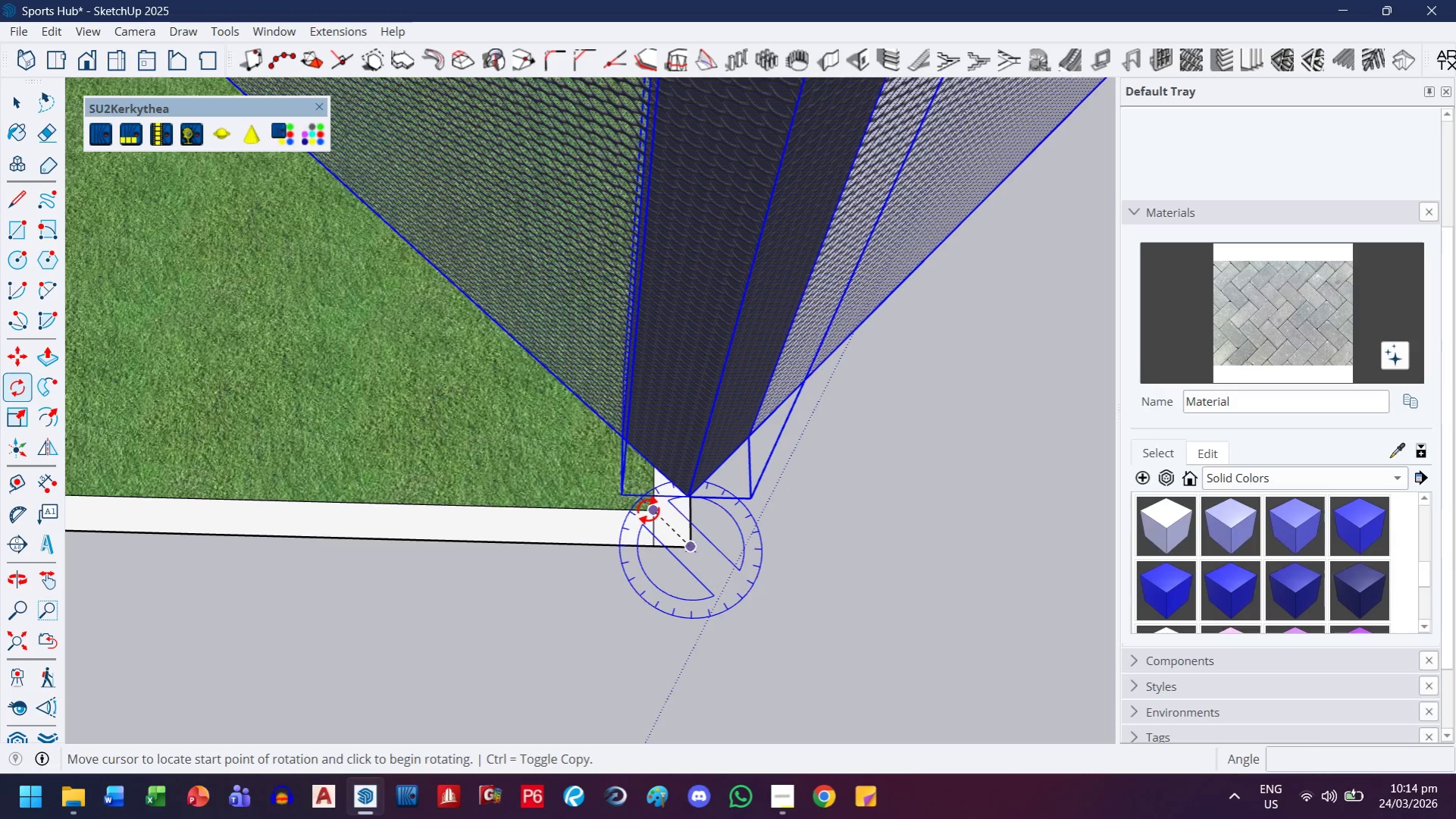 
left_click([648, 510])
 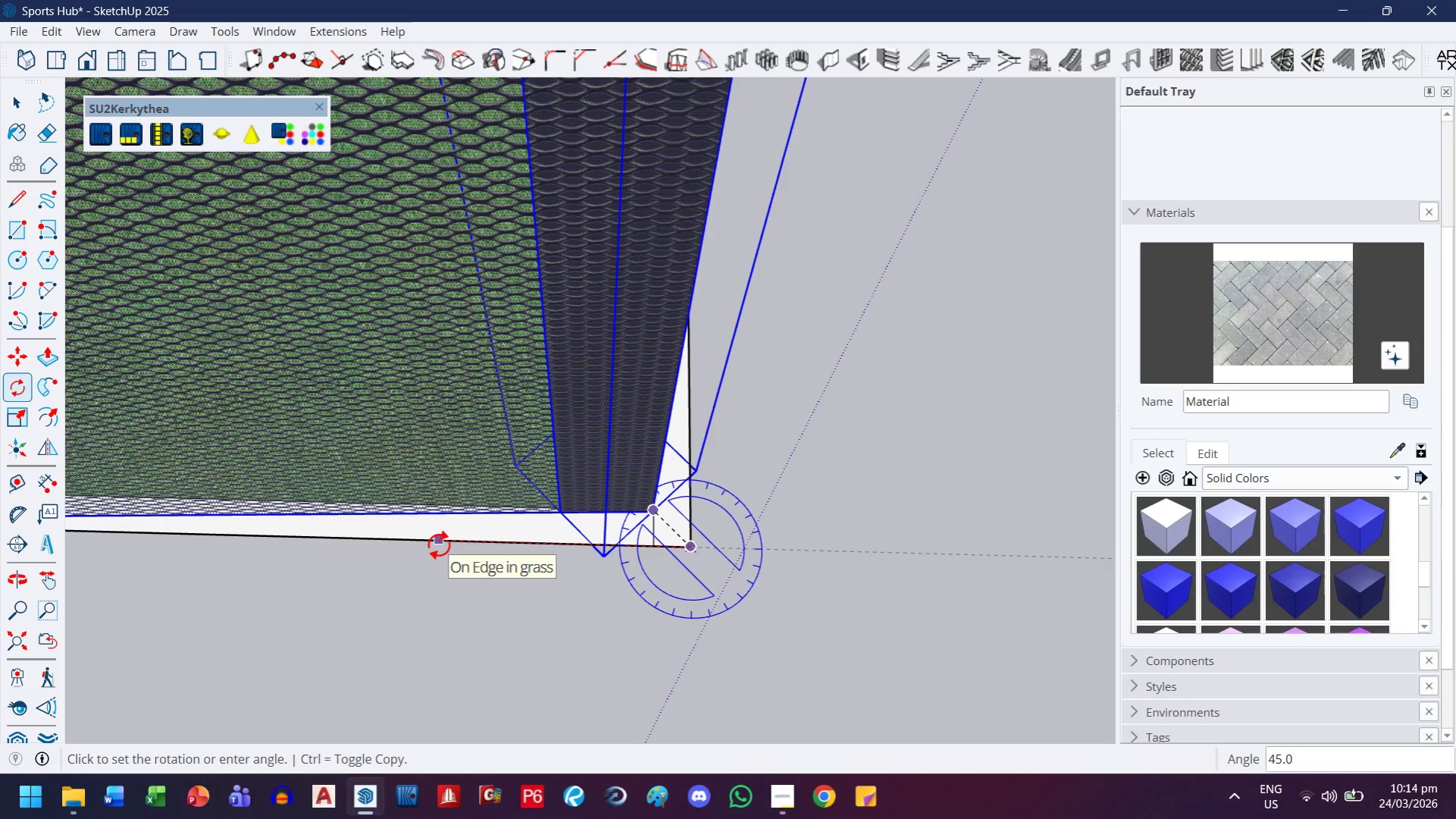 
left_click([439, 545])
 